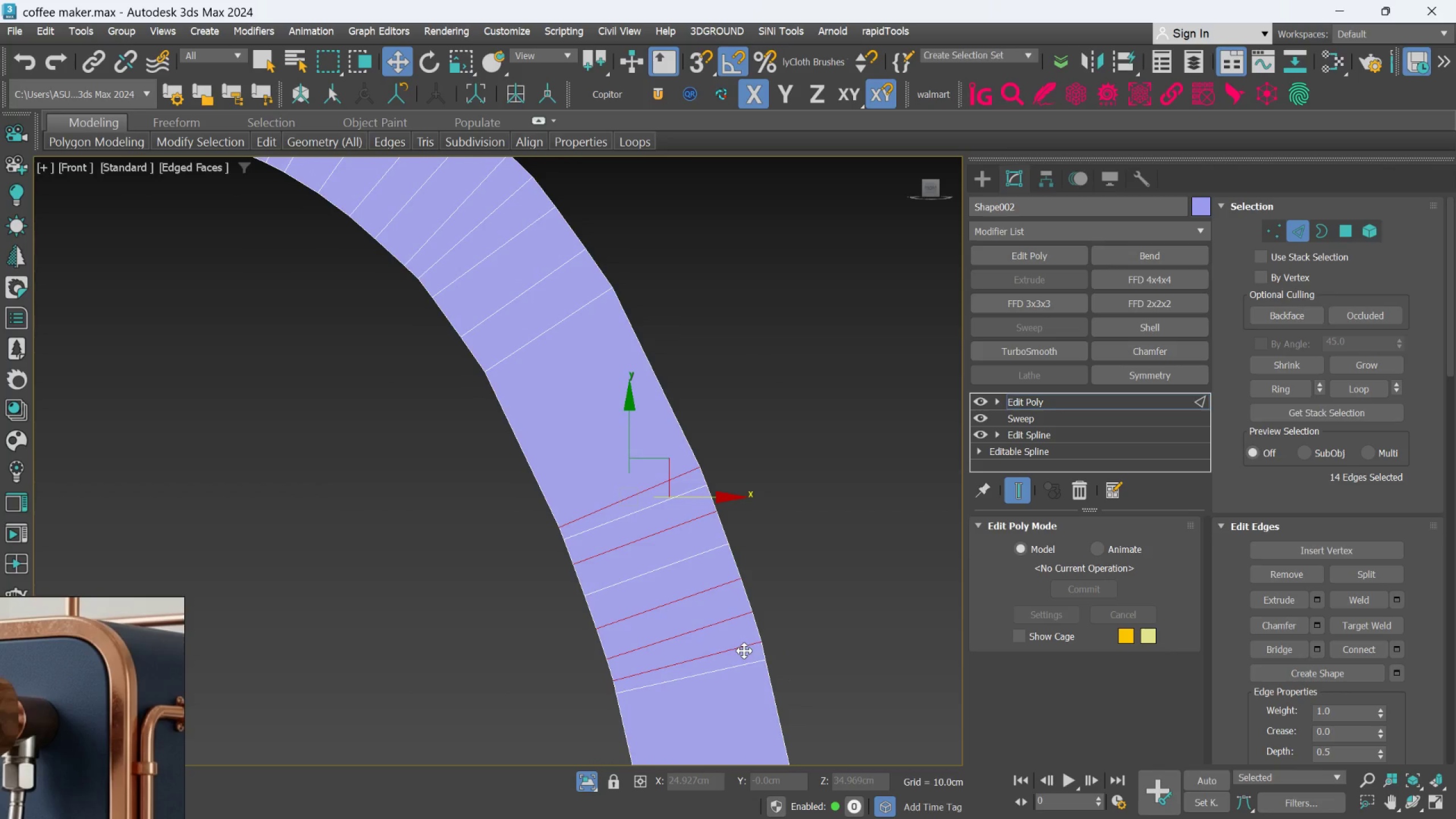 
key(Control+Z)
 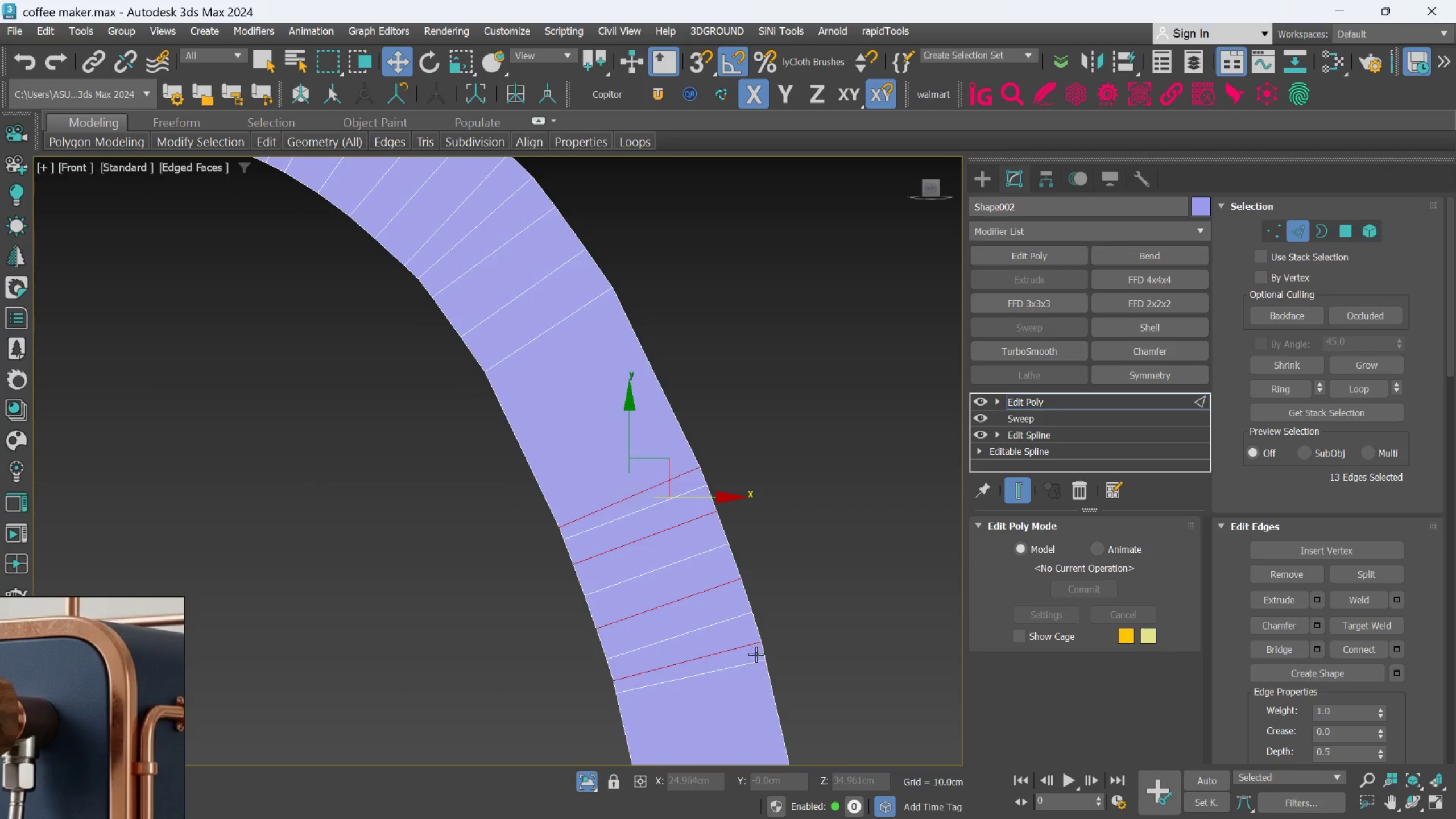 
key(Control+Z)
 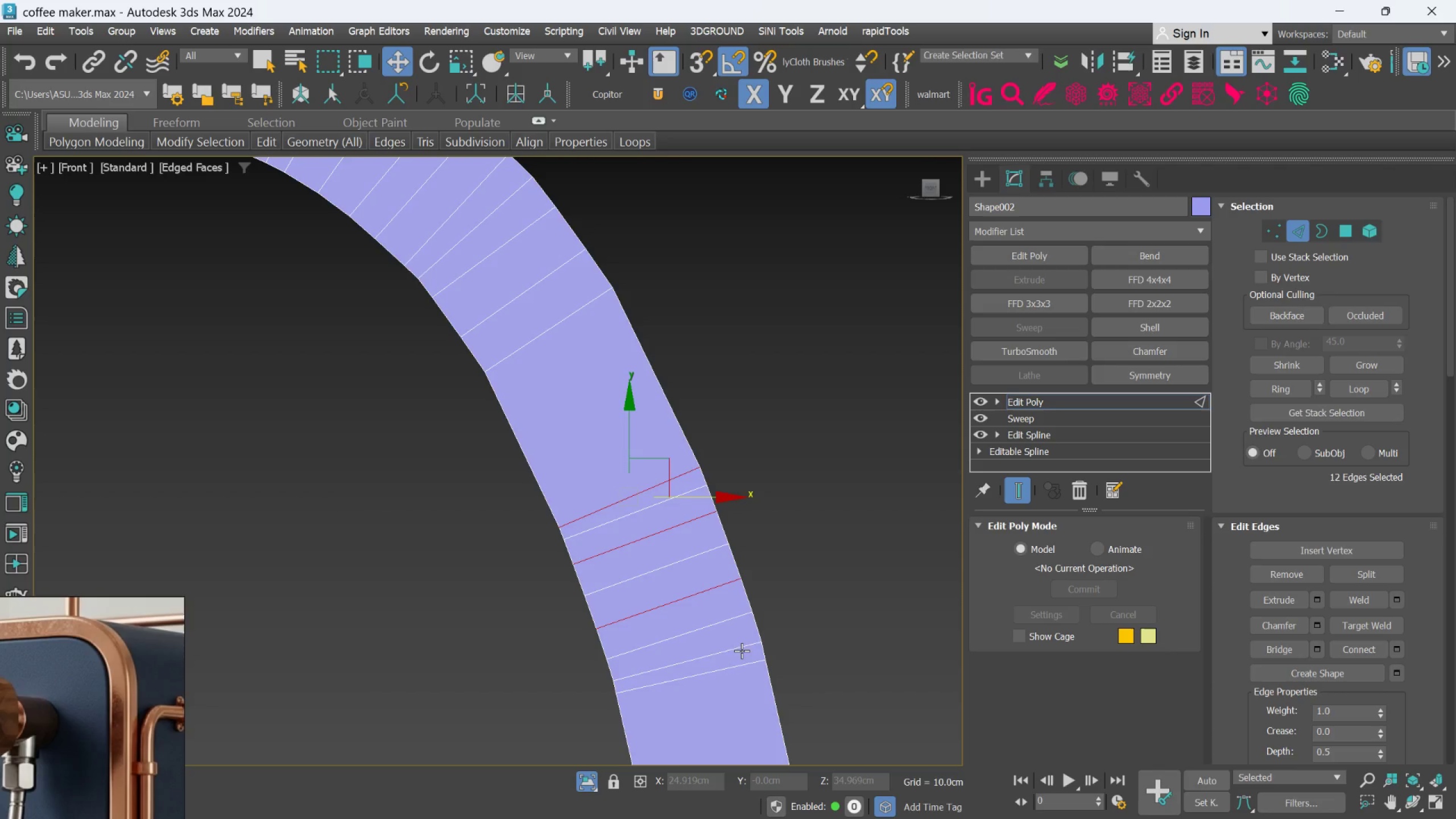 
double_click([742, 648])
 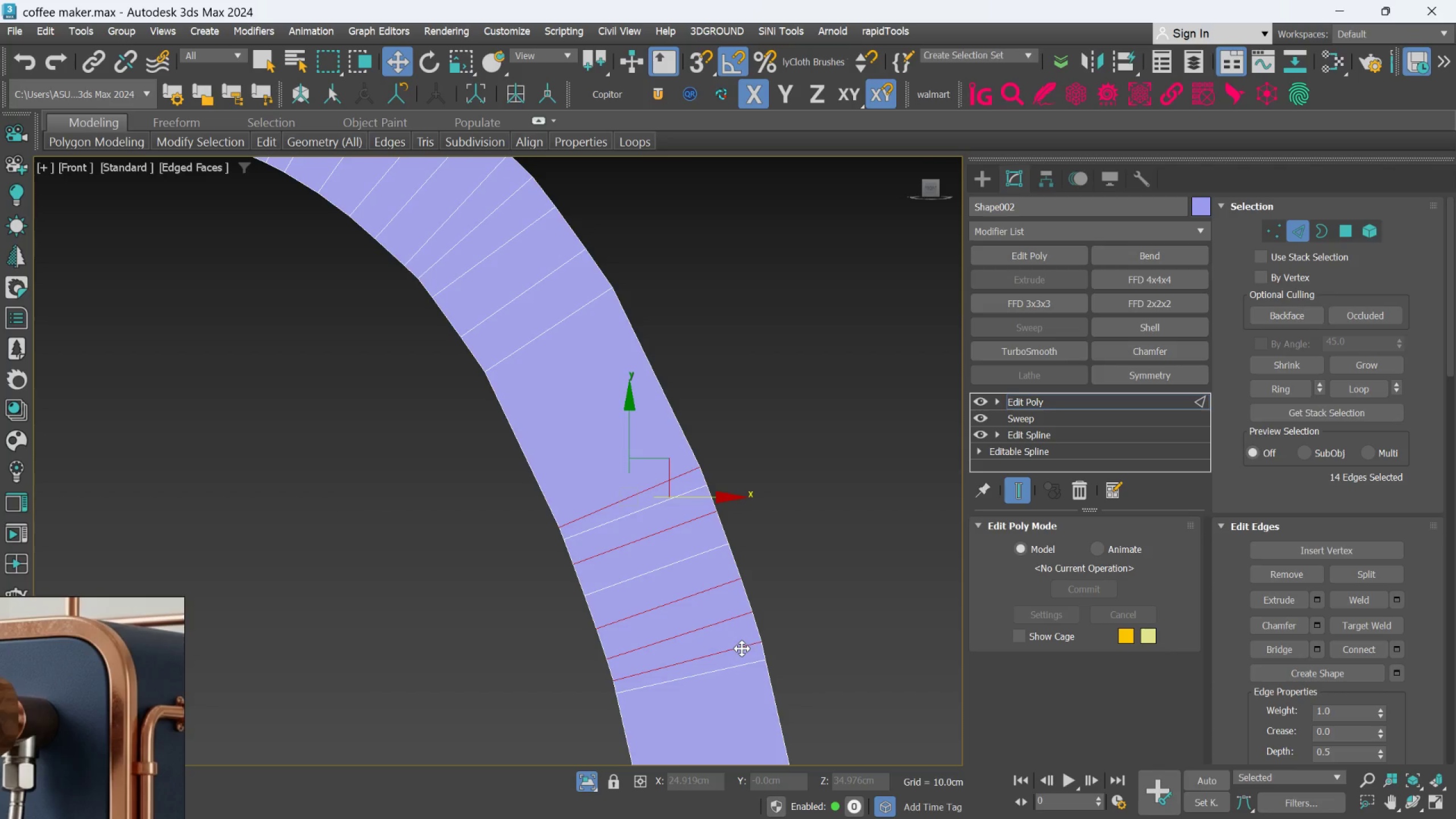 
key(Control+Z)
 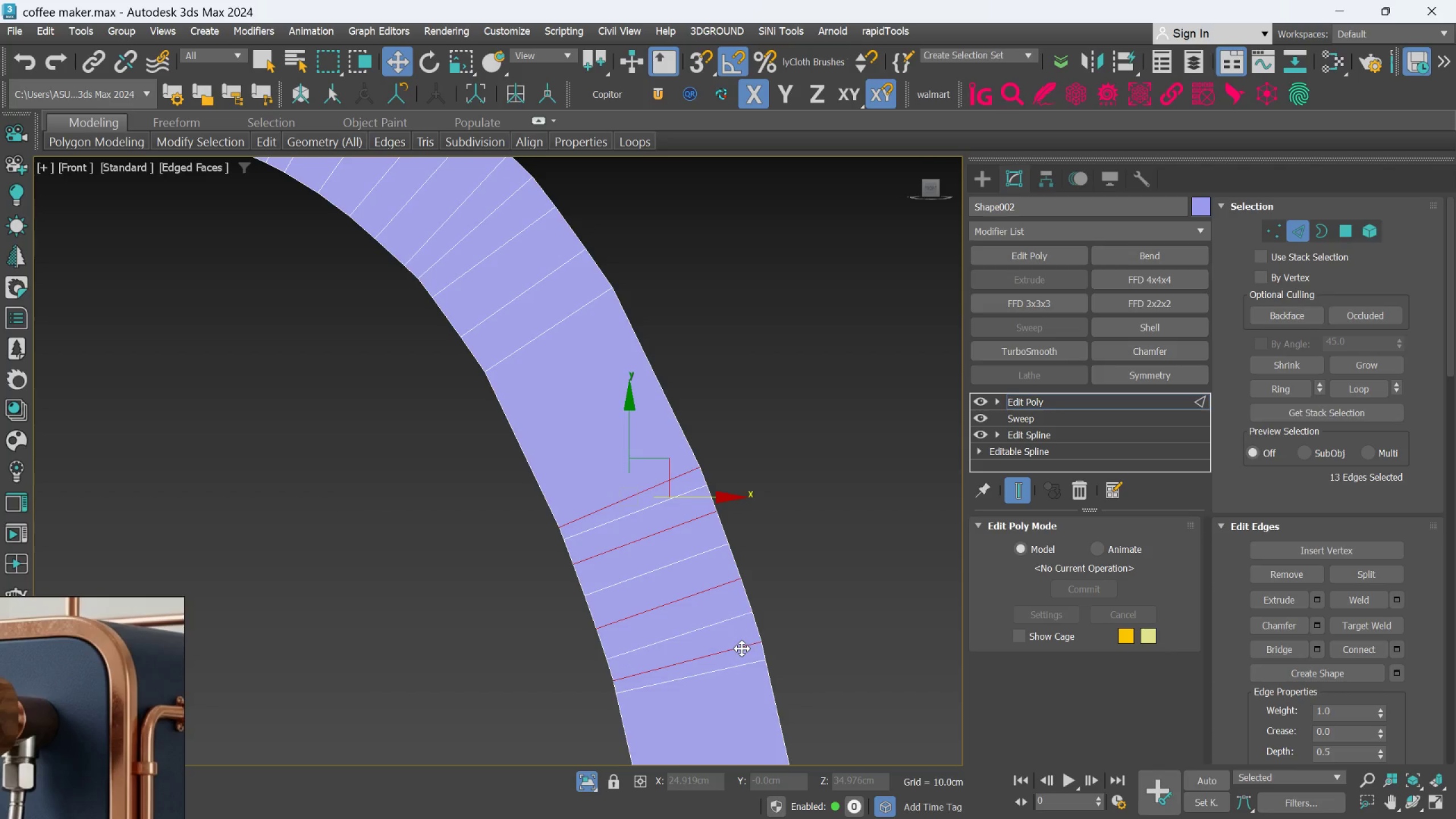 
key(Control+Z)
 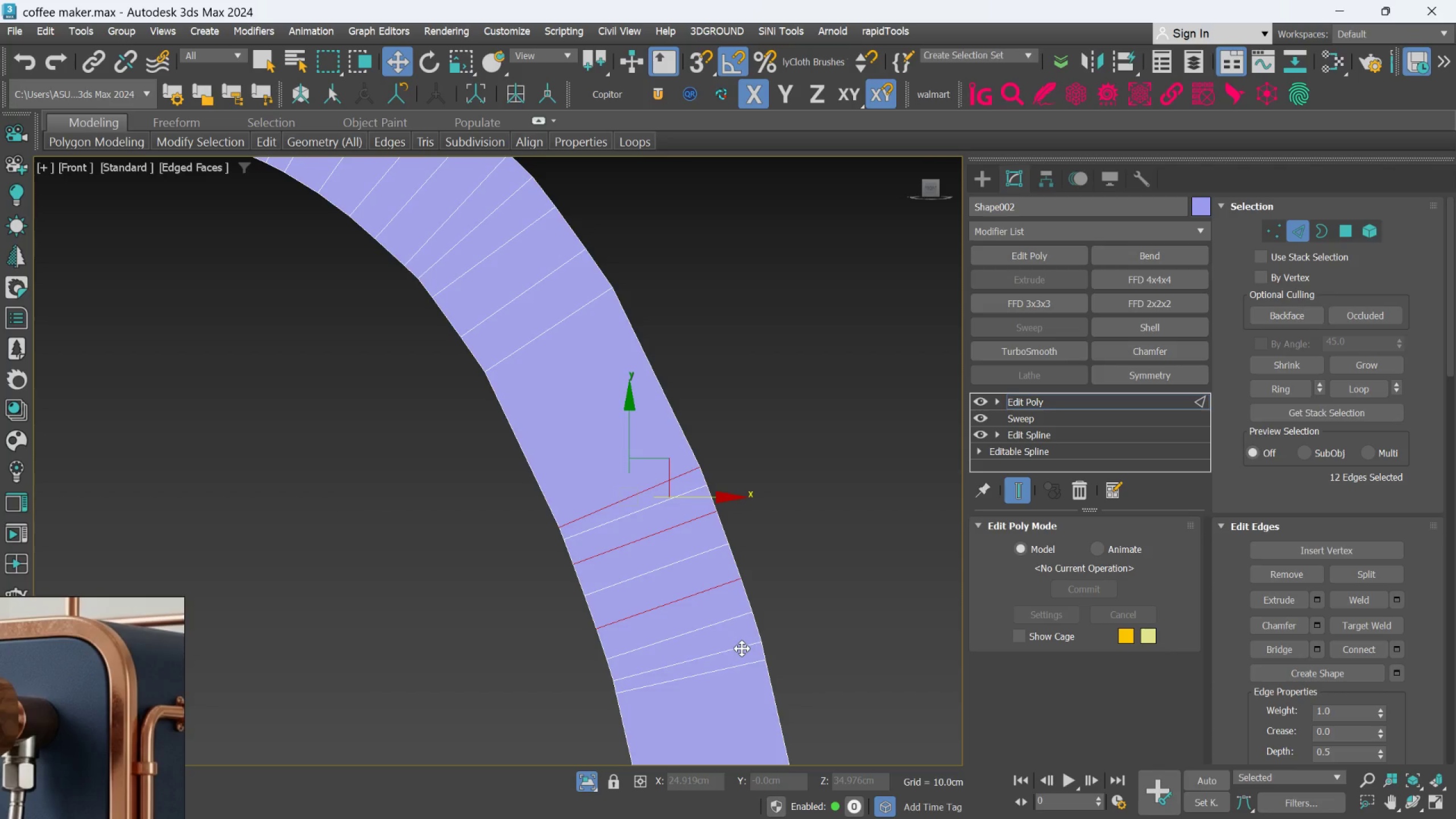 
hold_key(key=AltLeft, duration=0.49)
 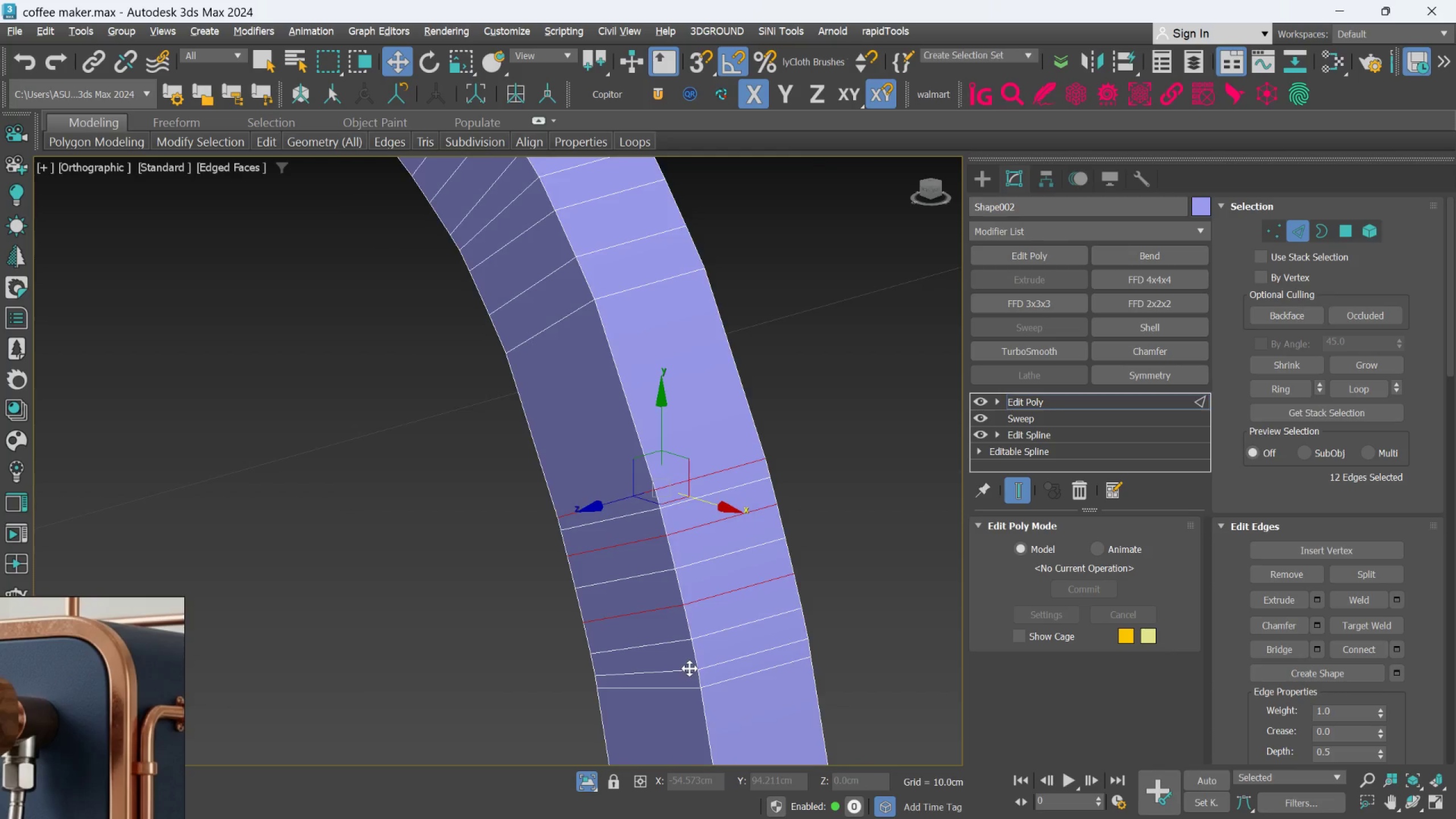 
hold_key(key=ControlLeft, duration=1.21)
 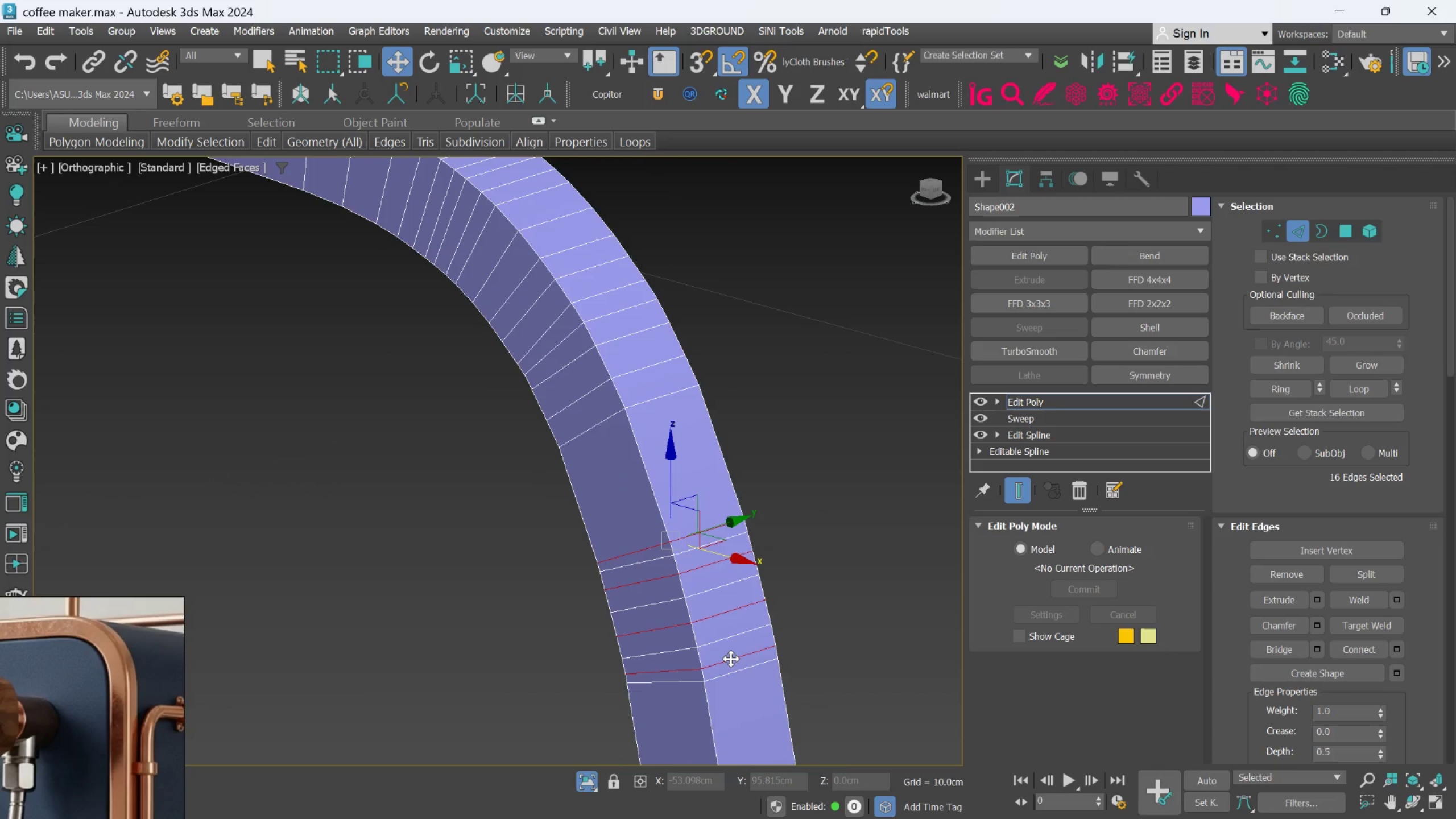 
scroll: coordinate [698, 668], scroll_direction: down, amount: 1.0
 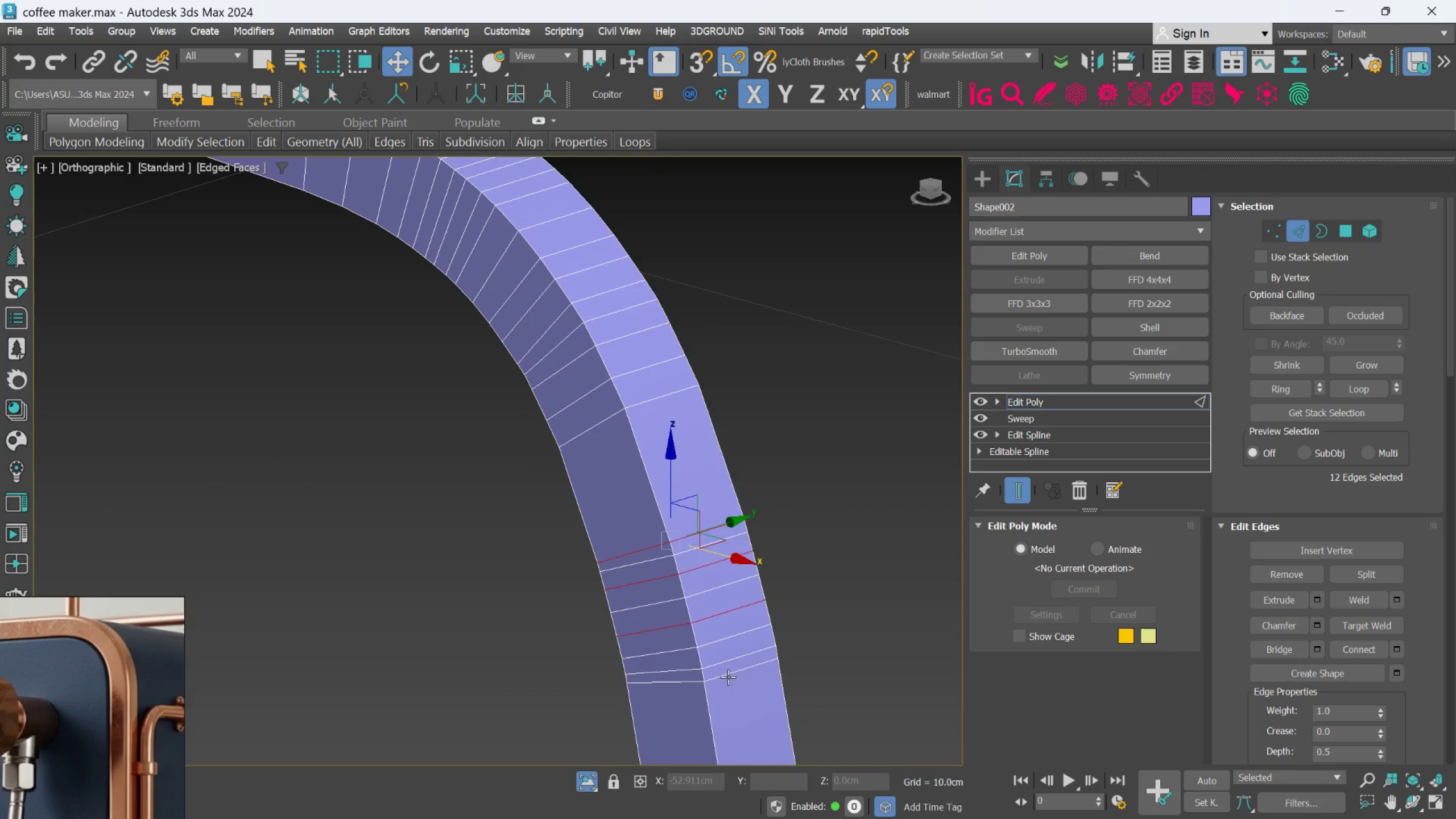 
left_click([731, 661])
 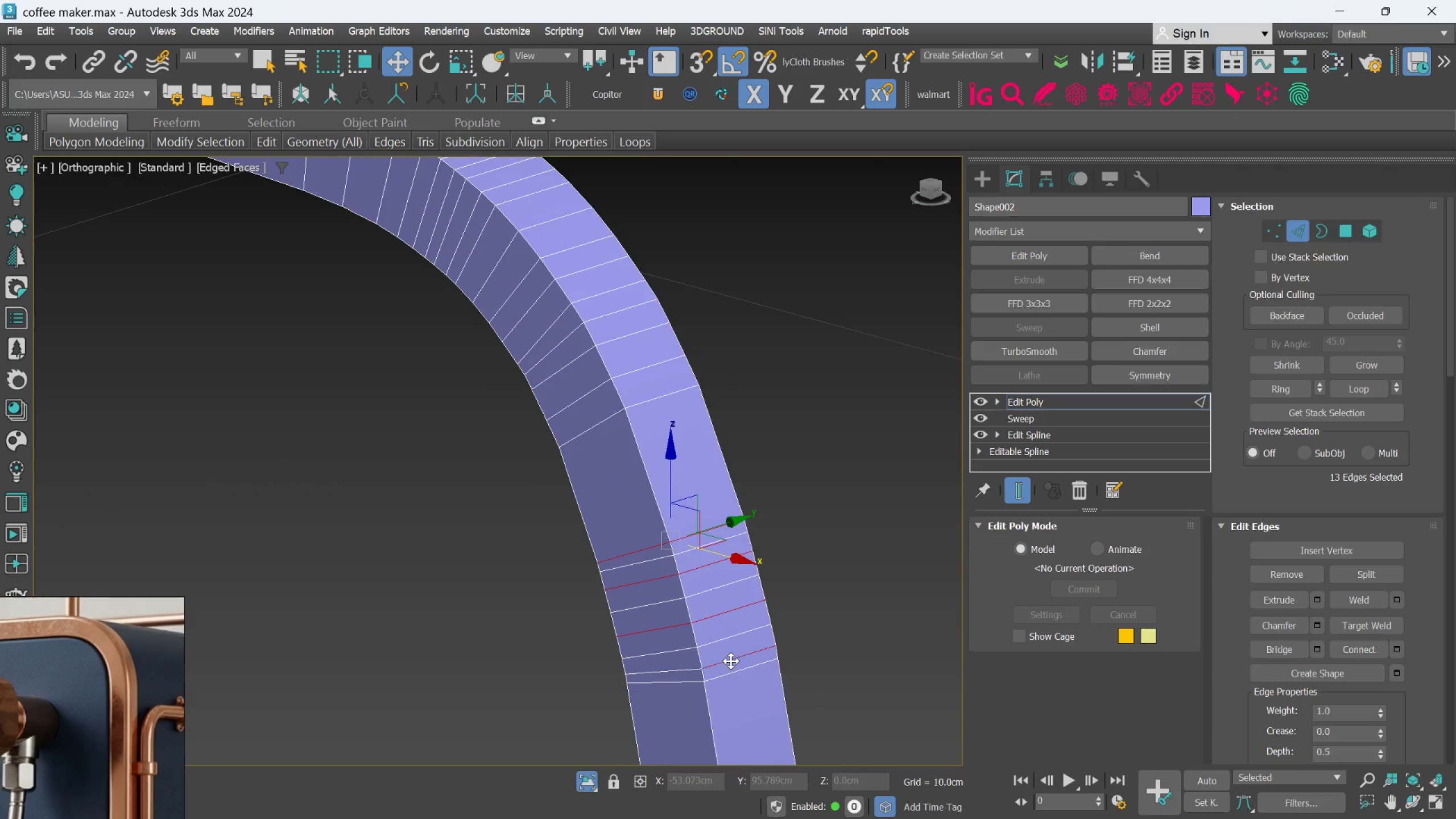 
double_click([731, 661])
 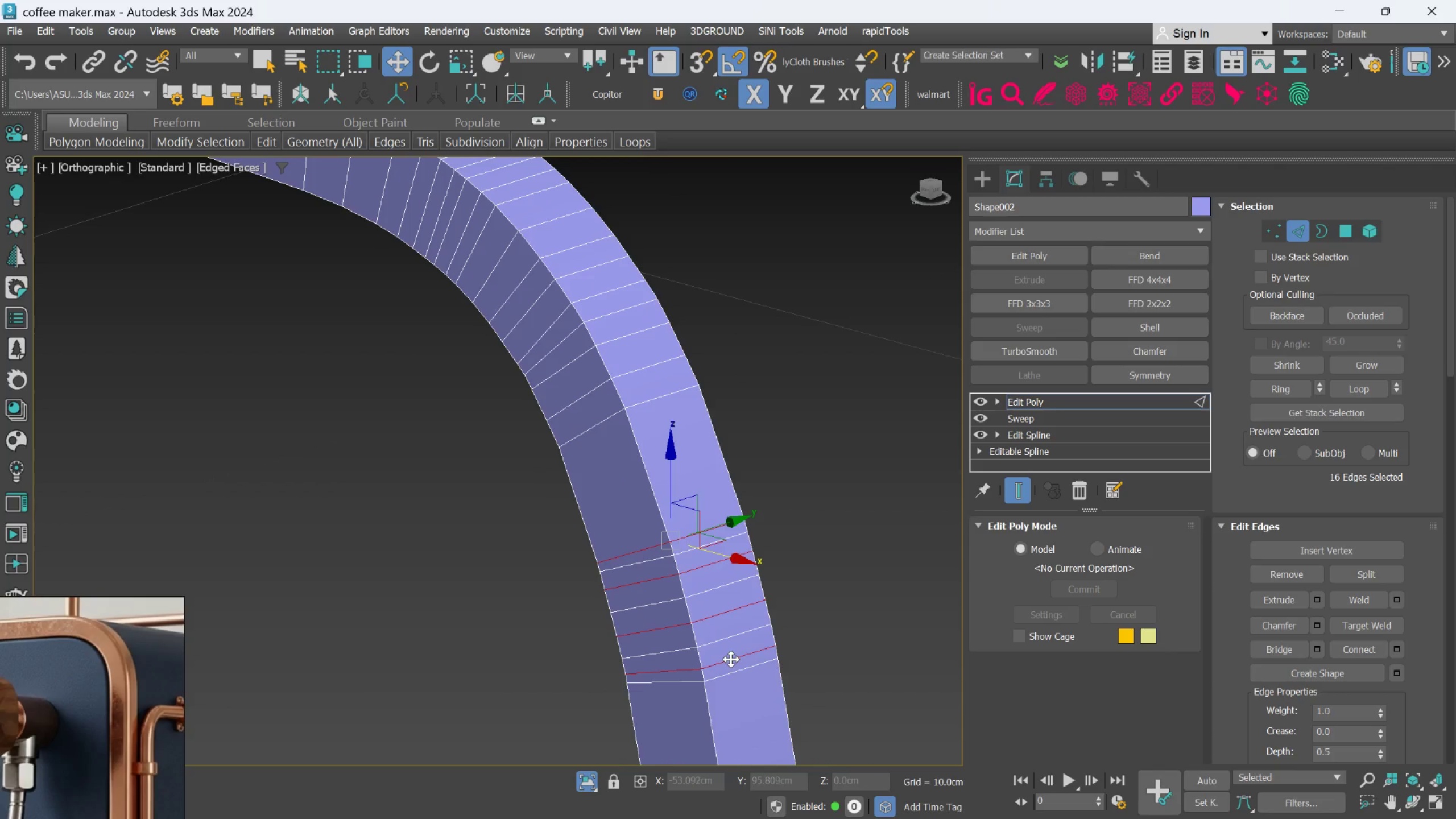 
key(Control+Backspace)
 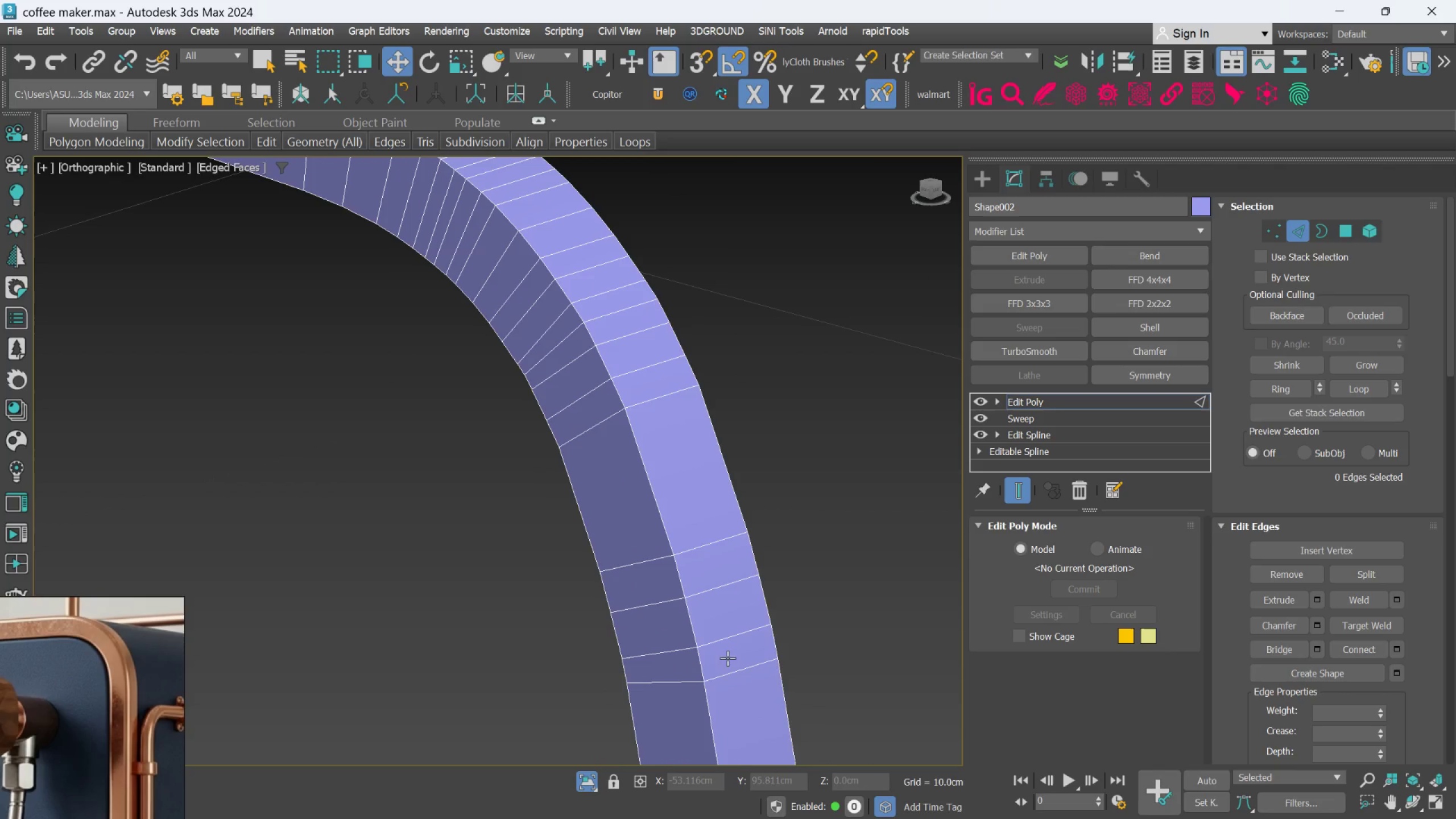 
key(F)
 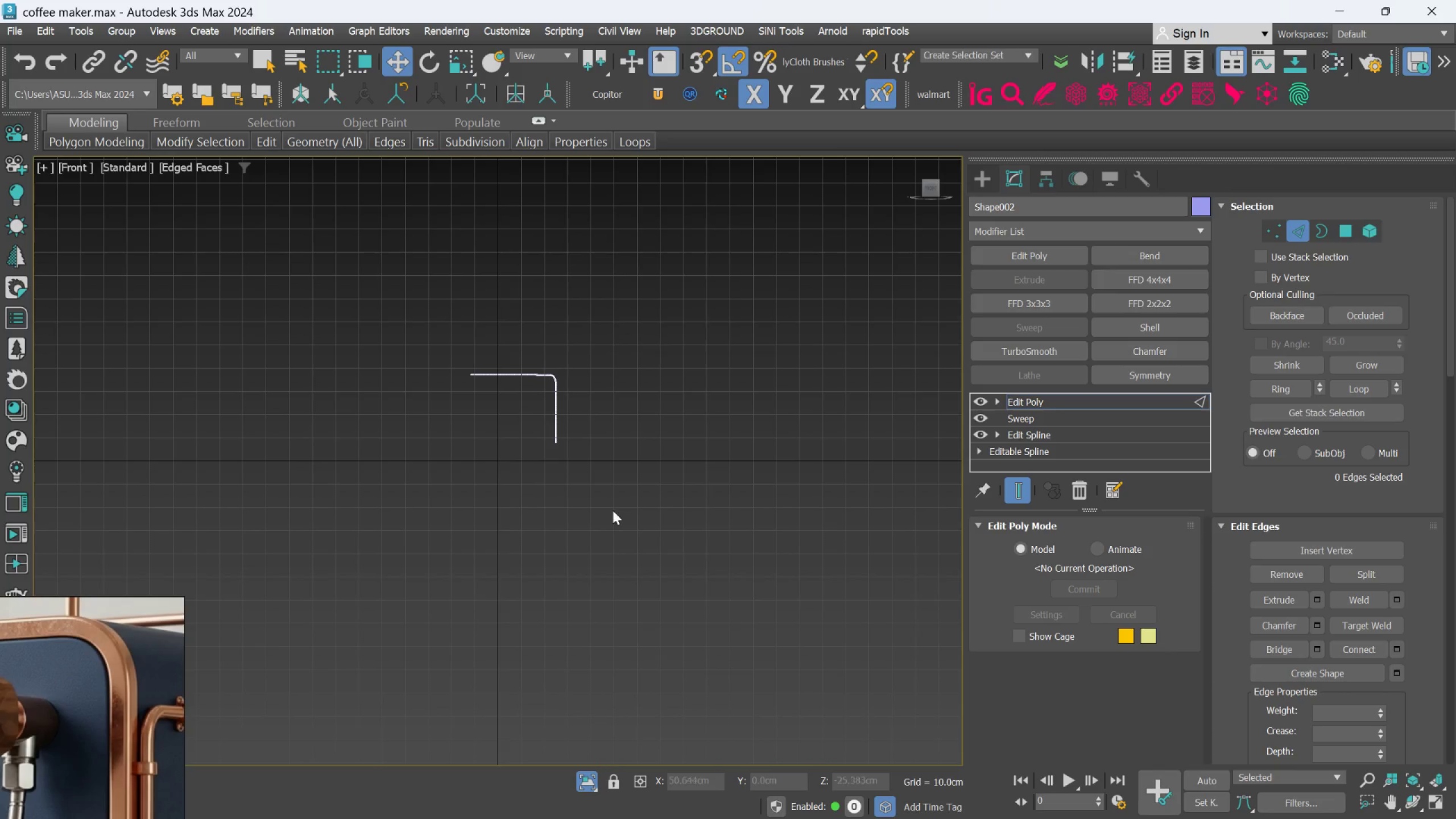 
scroll: coordinate [657, 451], scroll_direction: up, amount: 12.0
 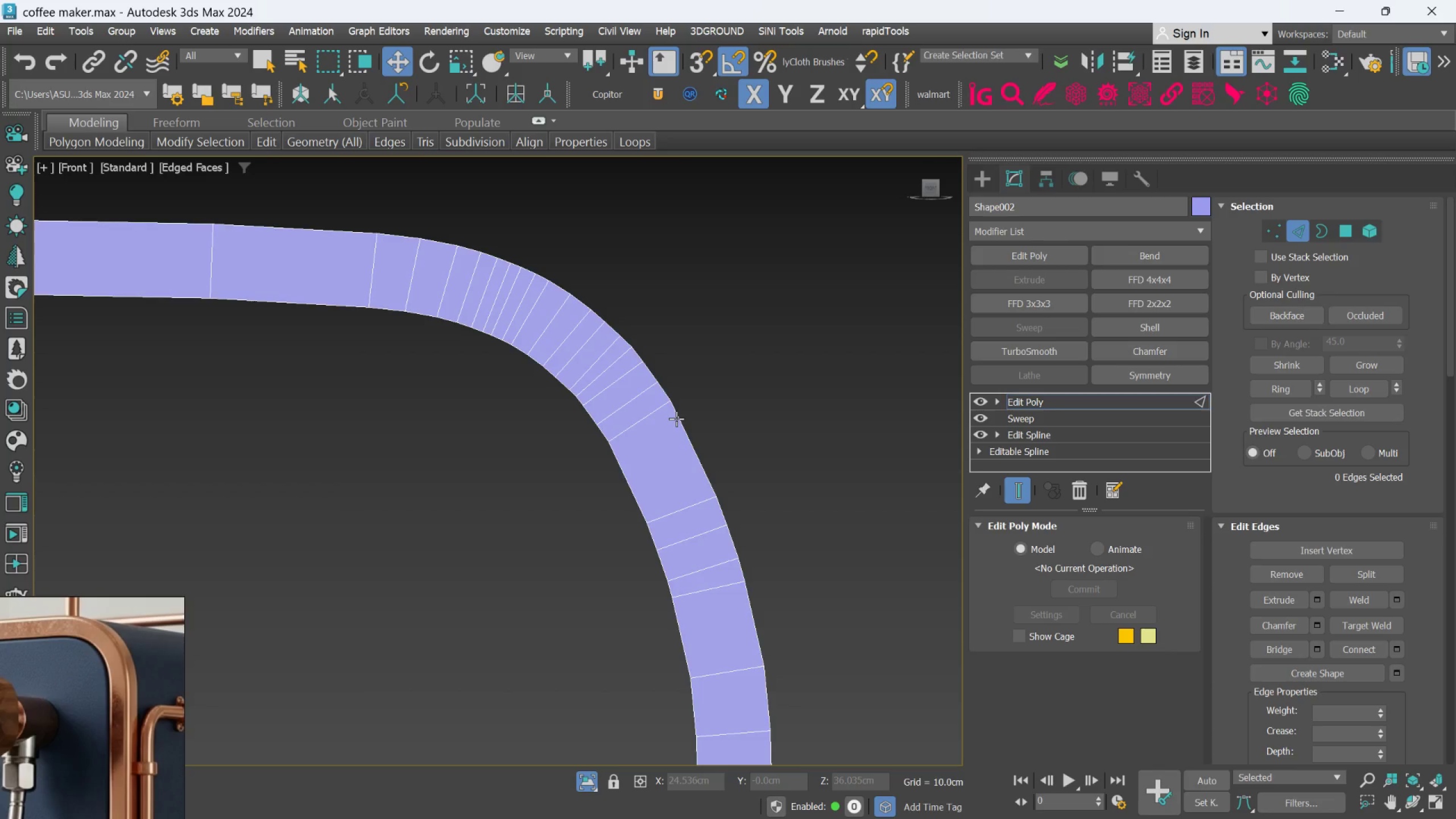 
key(Alt+1)
 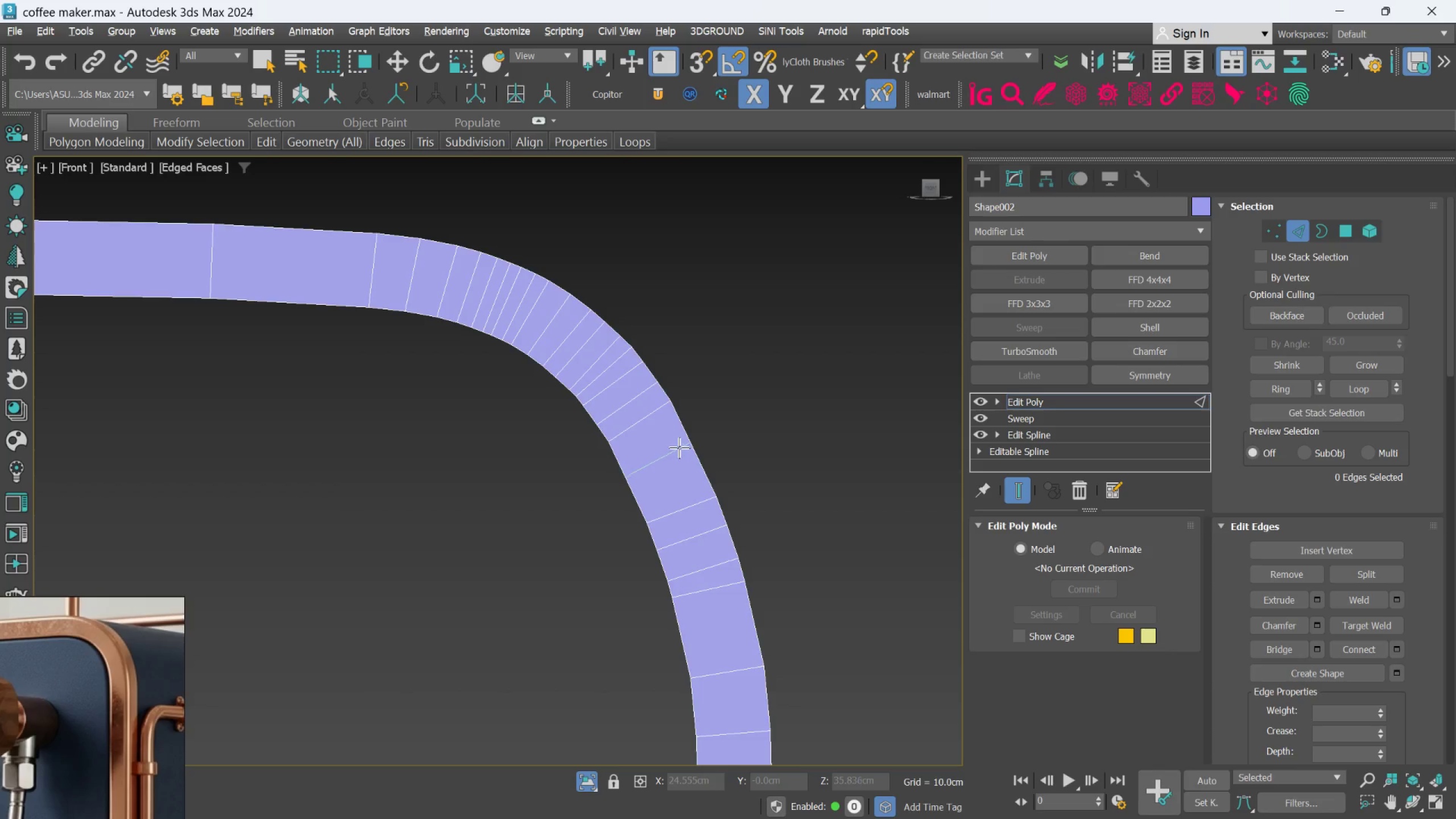 
left_click([679, 439])
 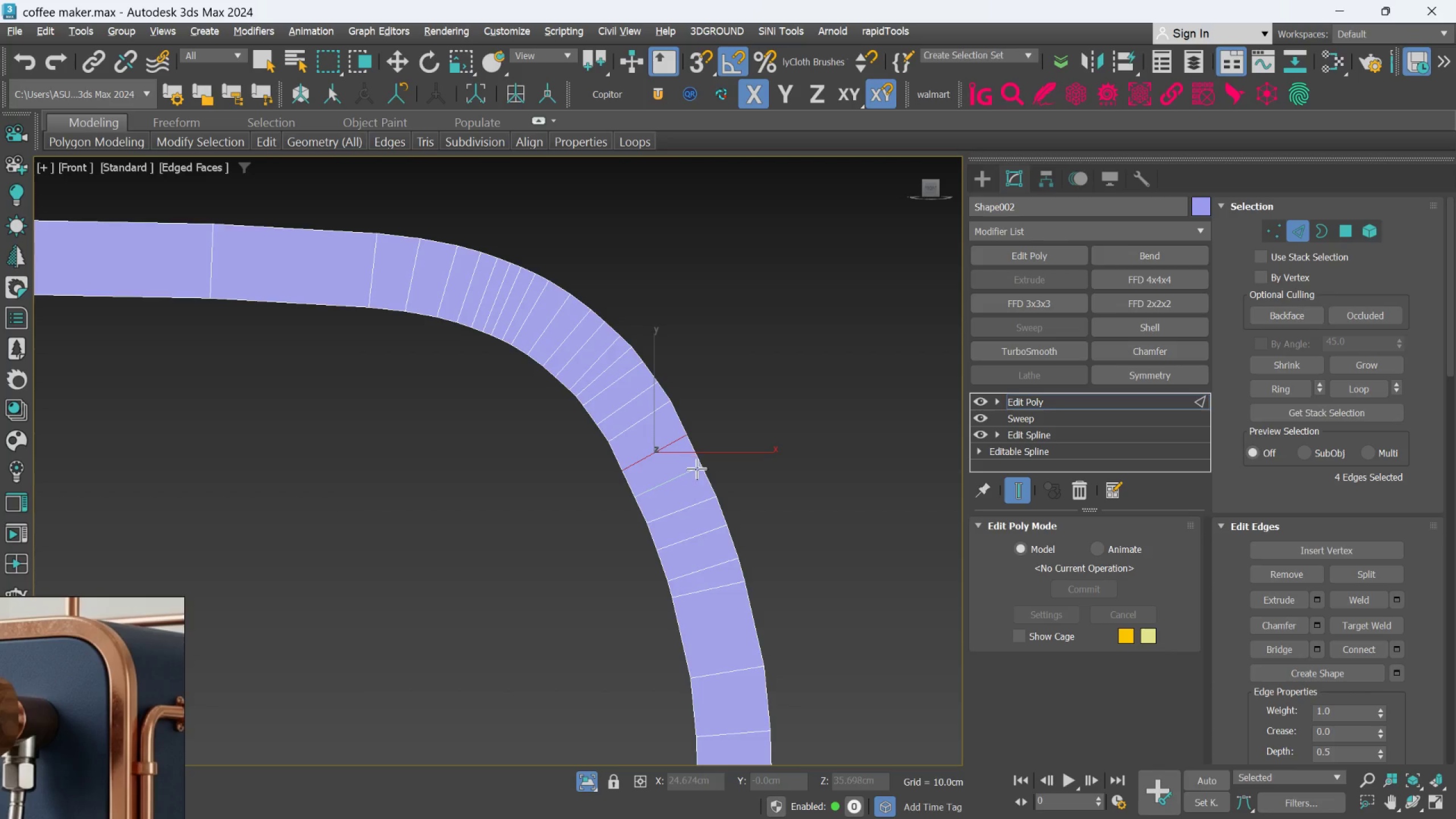 
left_click([697, 469])
 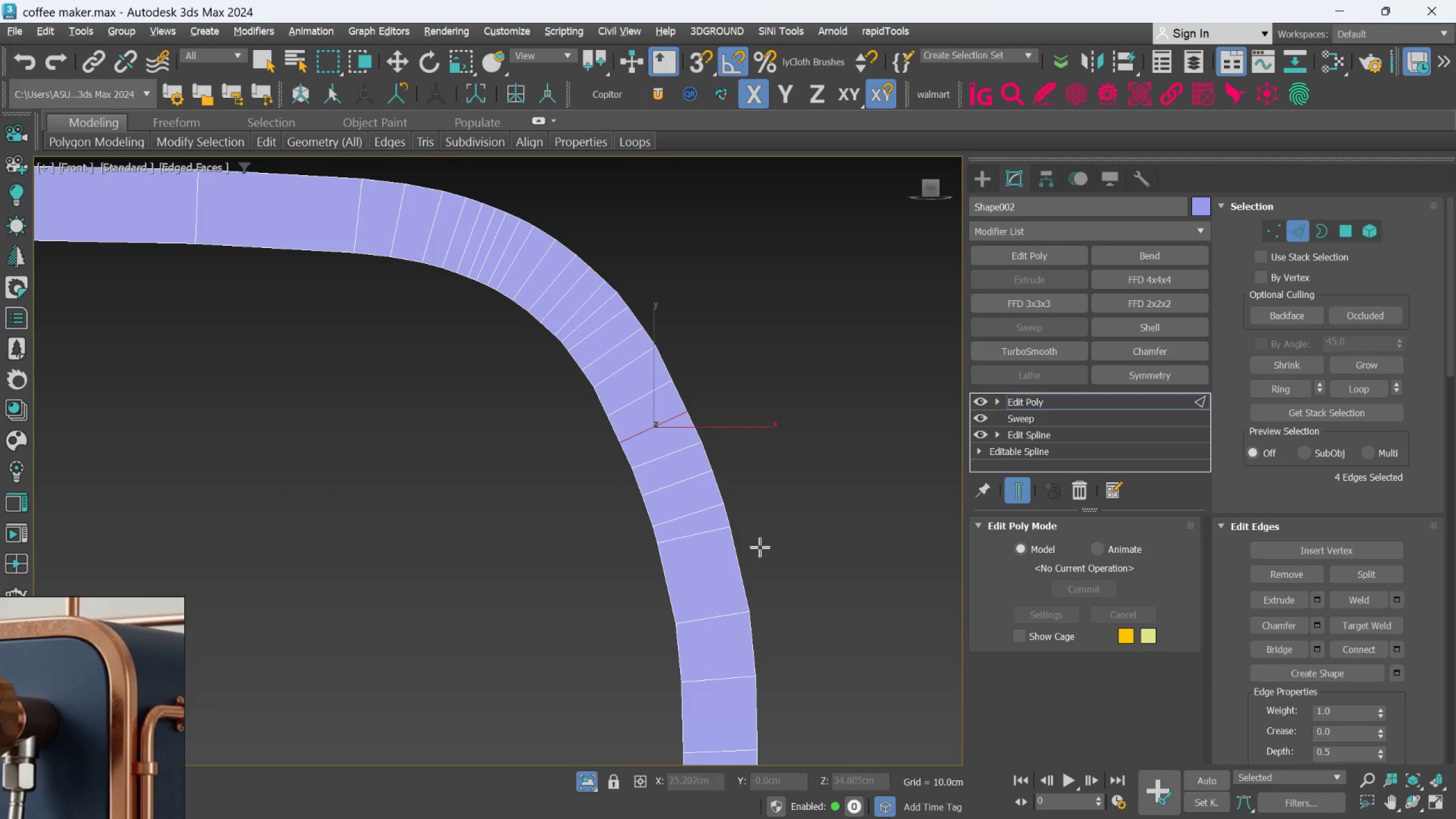 
left_click([719, 560])
 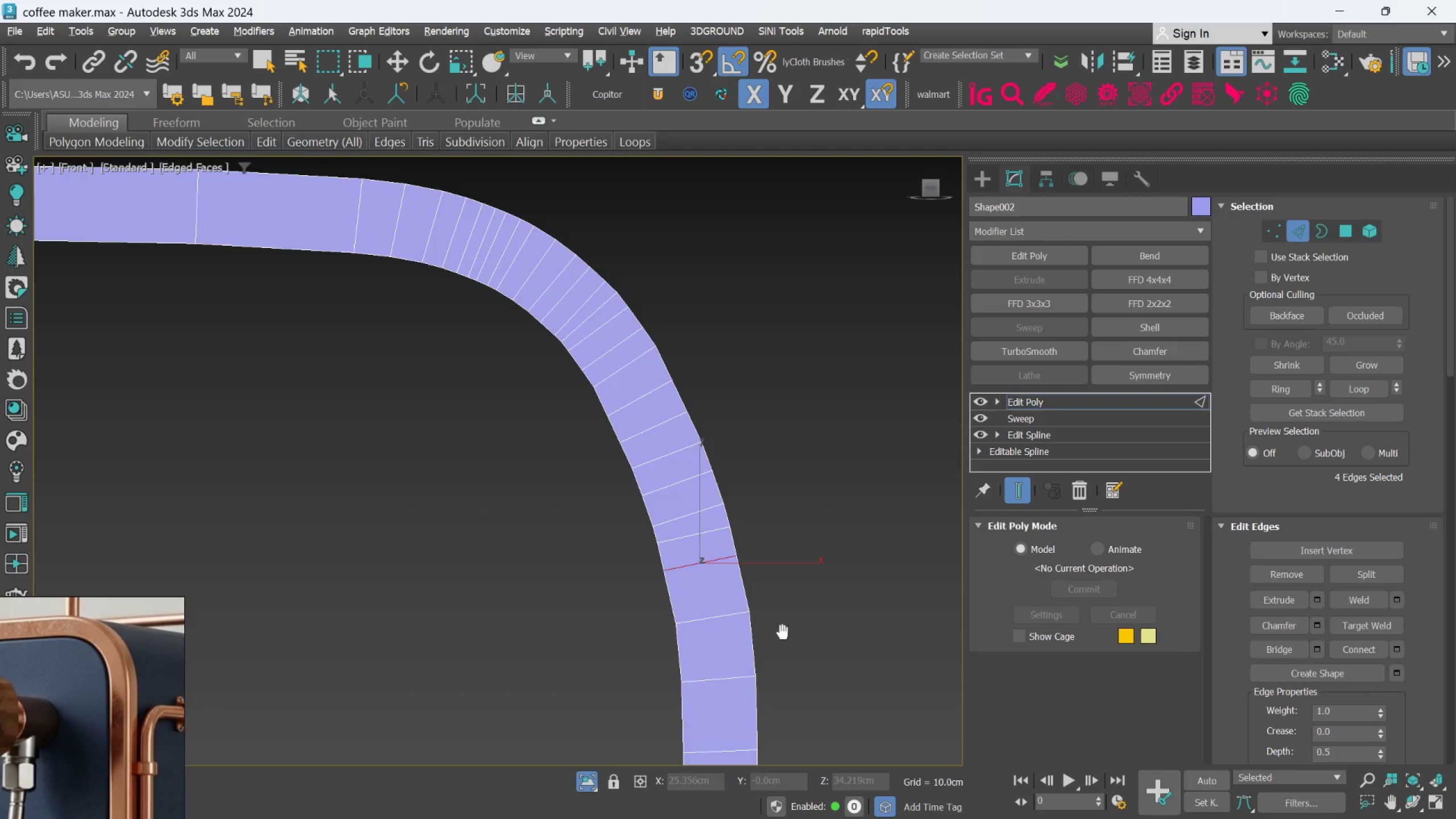 
scroll: coordinate [761, 532], scroll_direction: down, amount: 1.0
 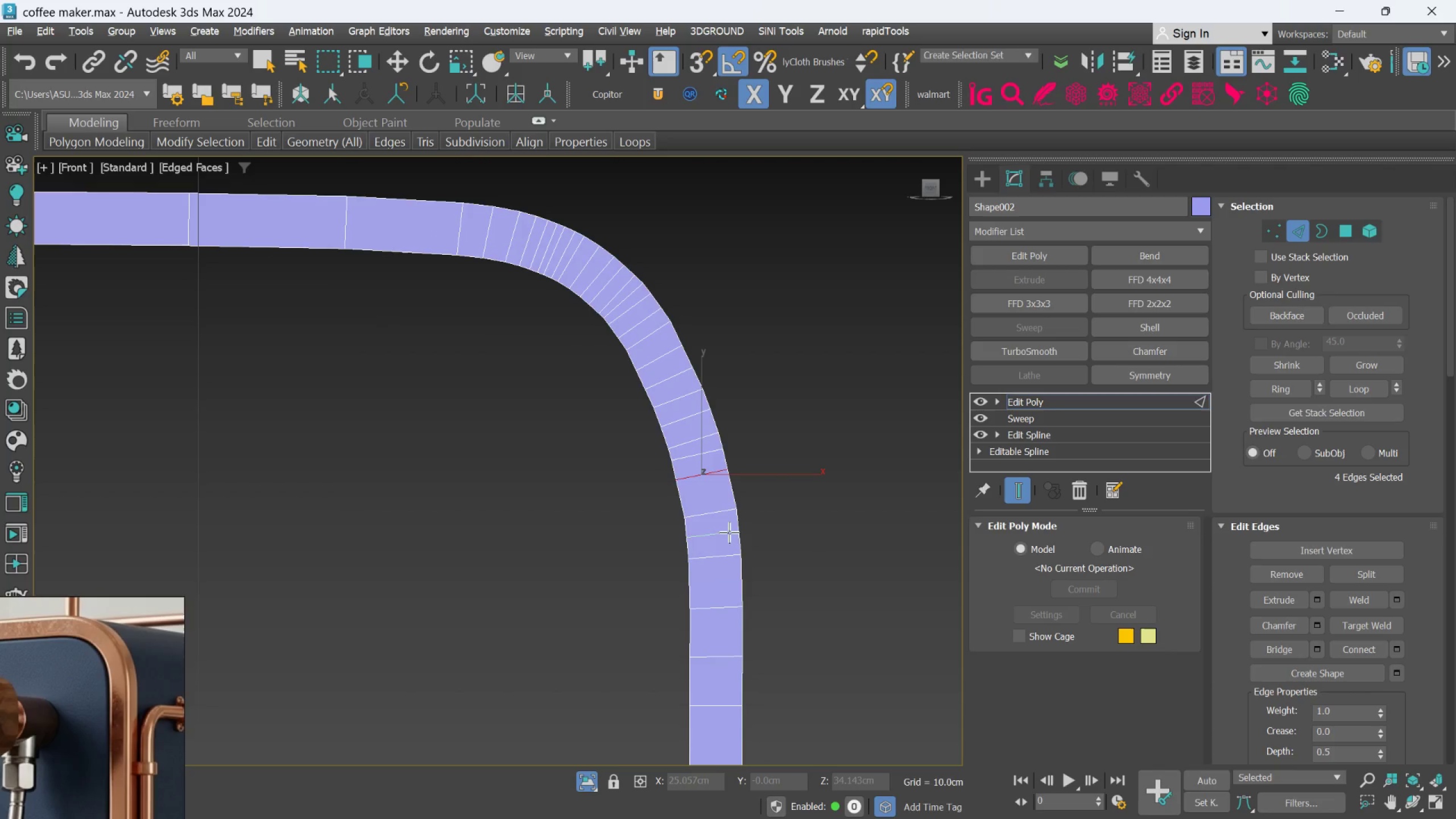 
left_click([729, 530])
 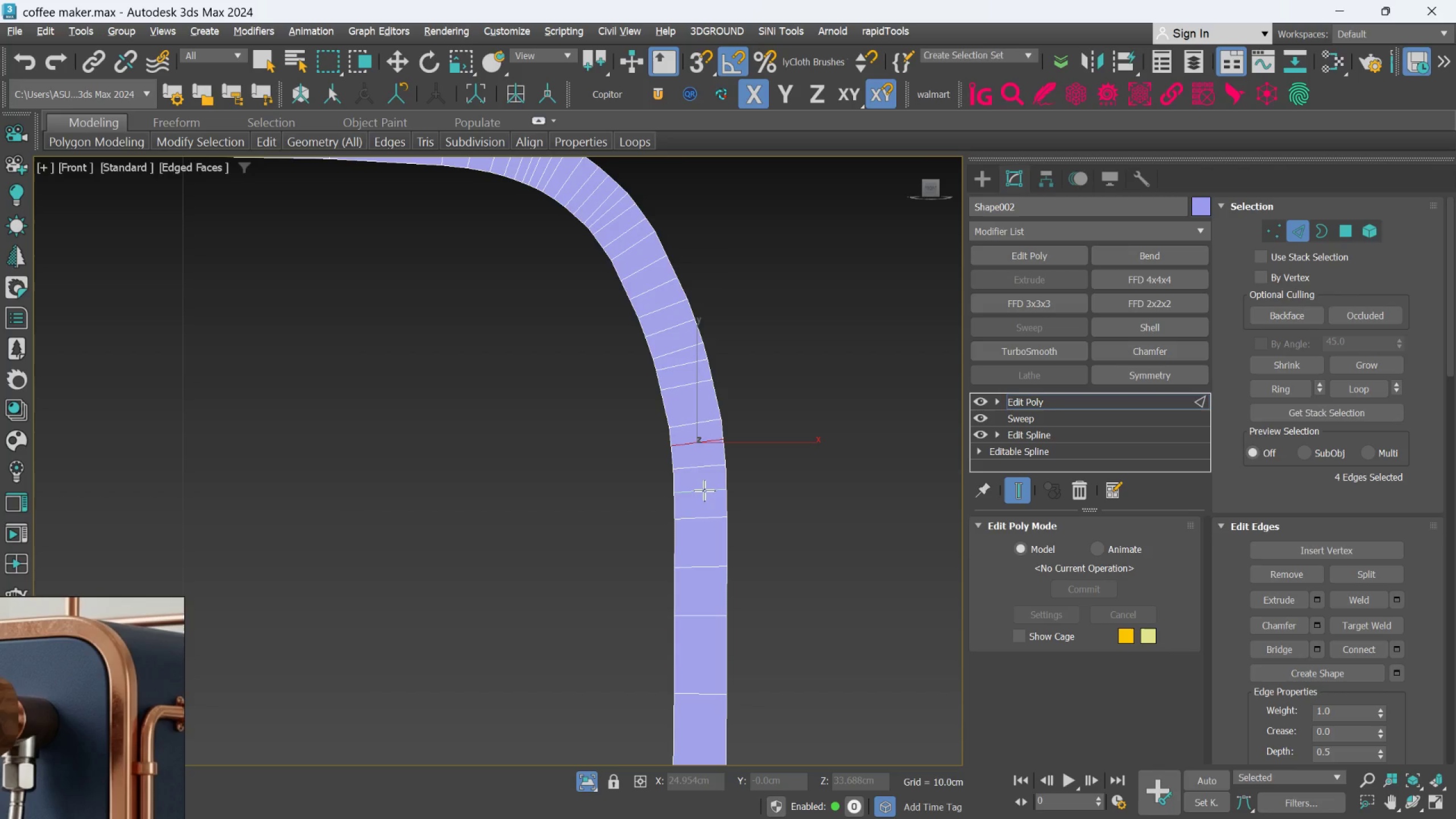 
left_click([706, 491])
 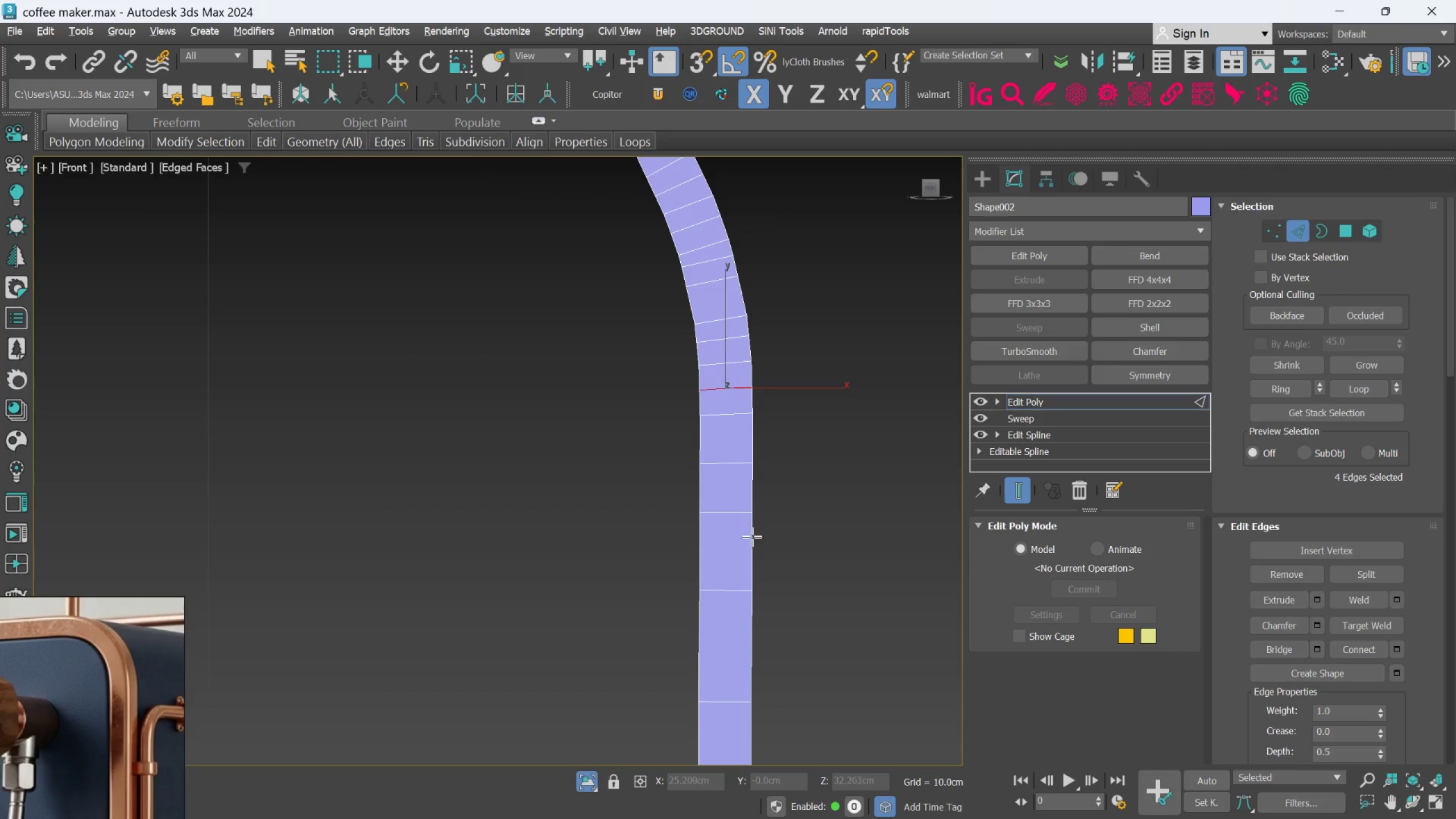 
scroll: coordinate [761, 542], scroll_direction: none, amount: 0.0
 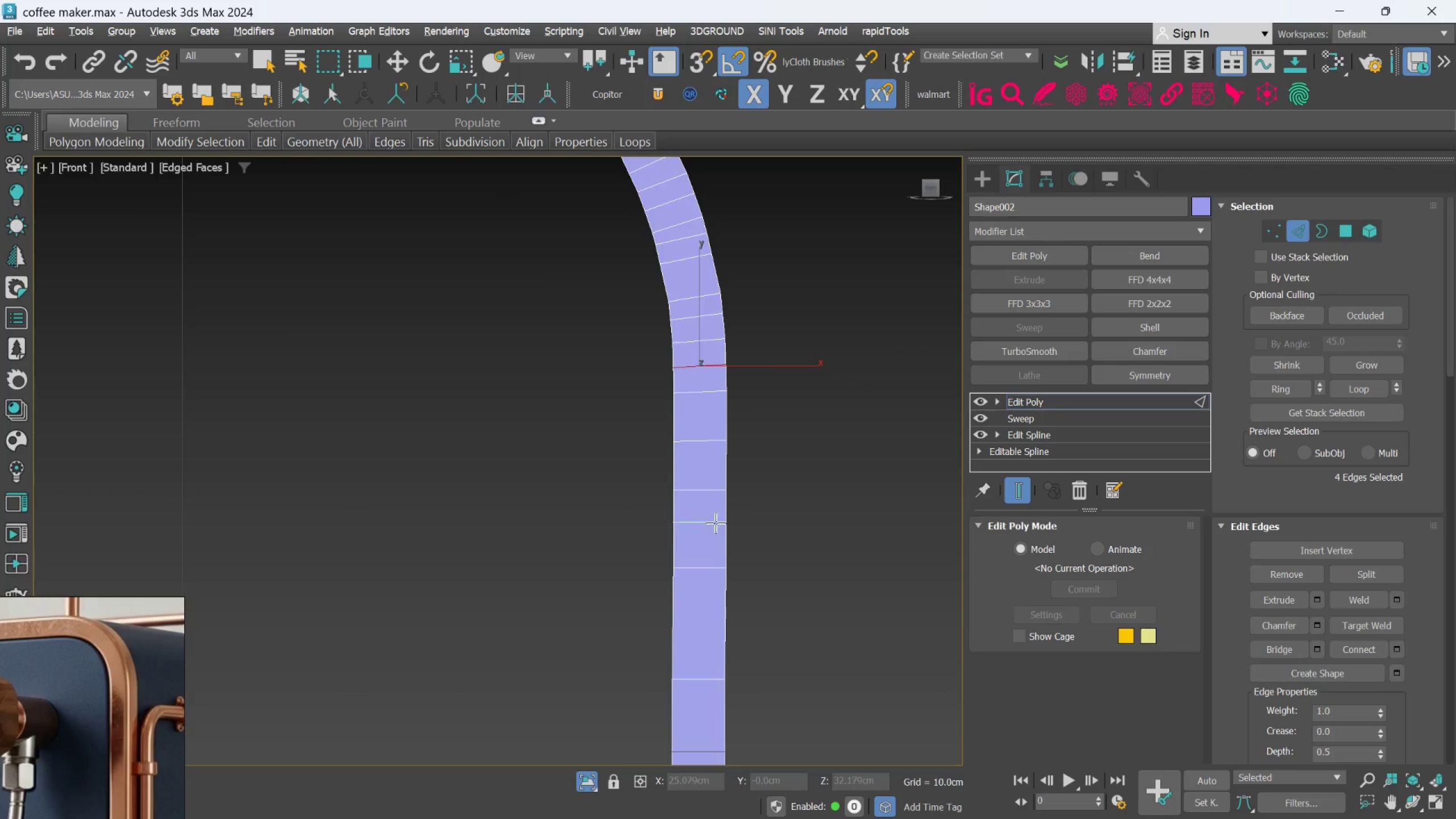 
left_click([713, 530])
 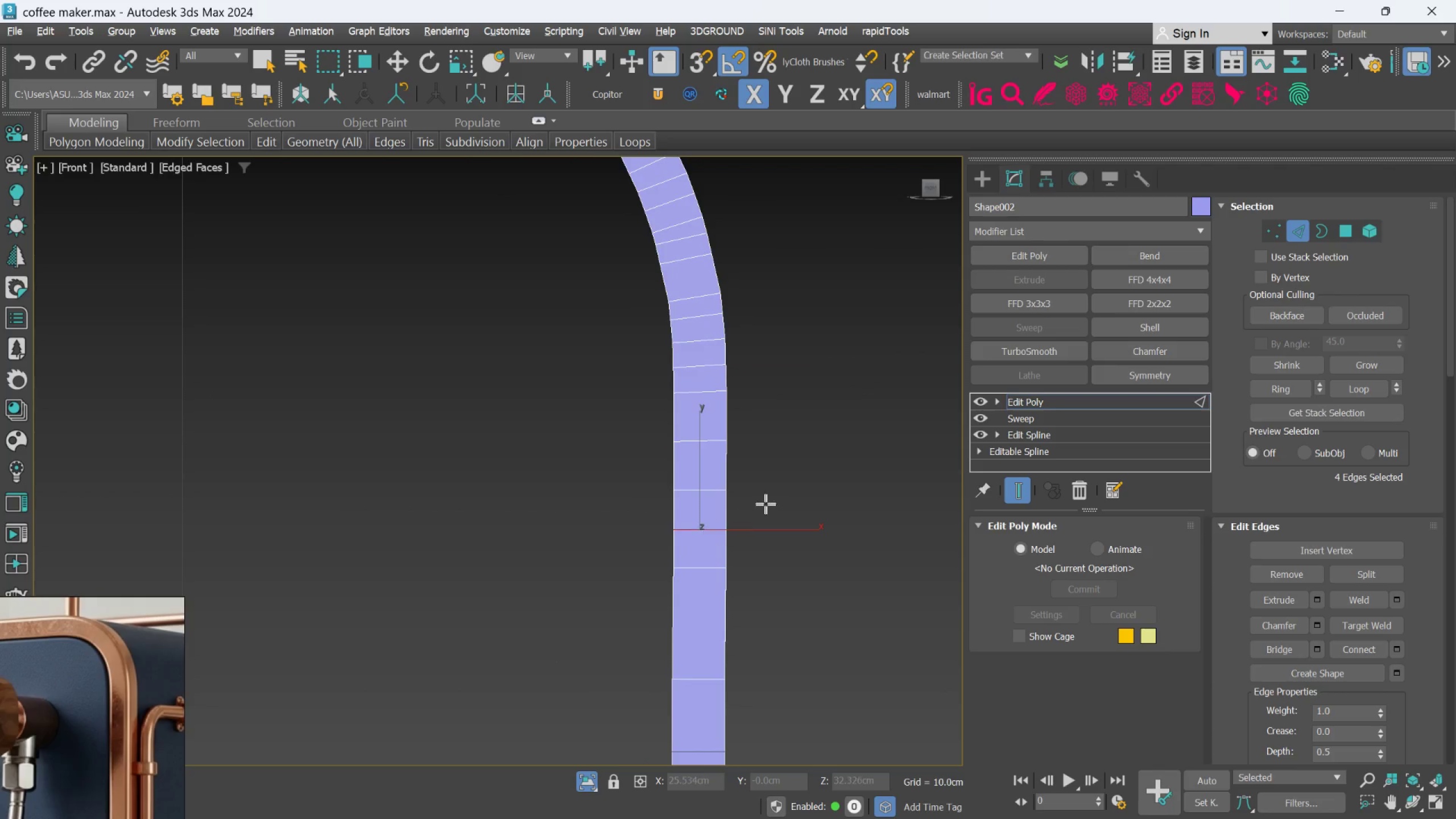 
scroll: coordinate [768, 500], scroll_direction: down, amount: 2.0
 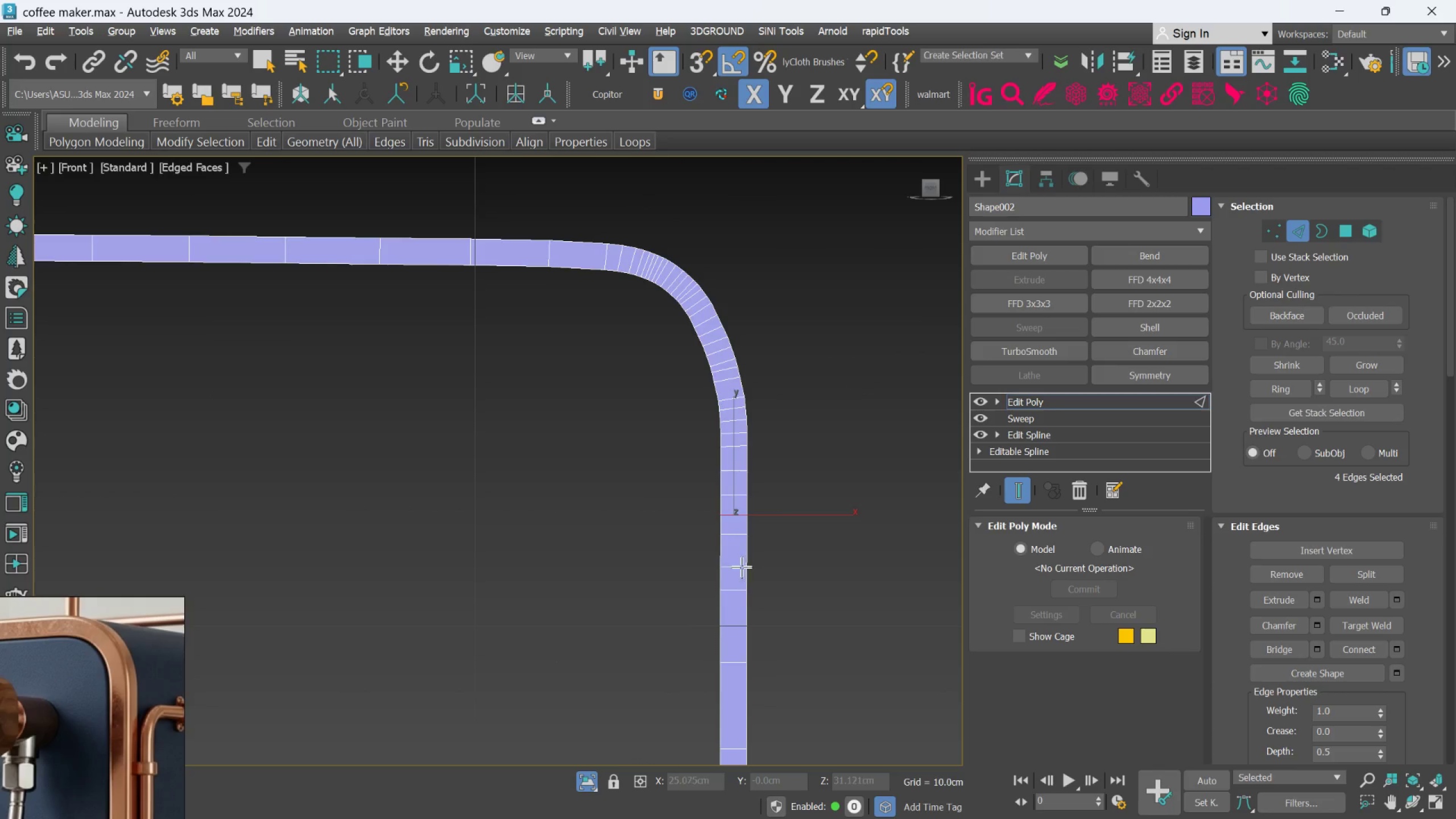 
left_click([741, 567])
 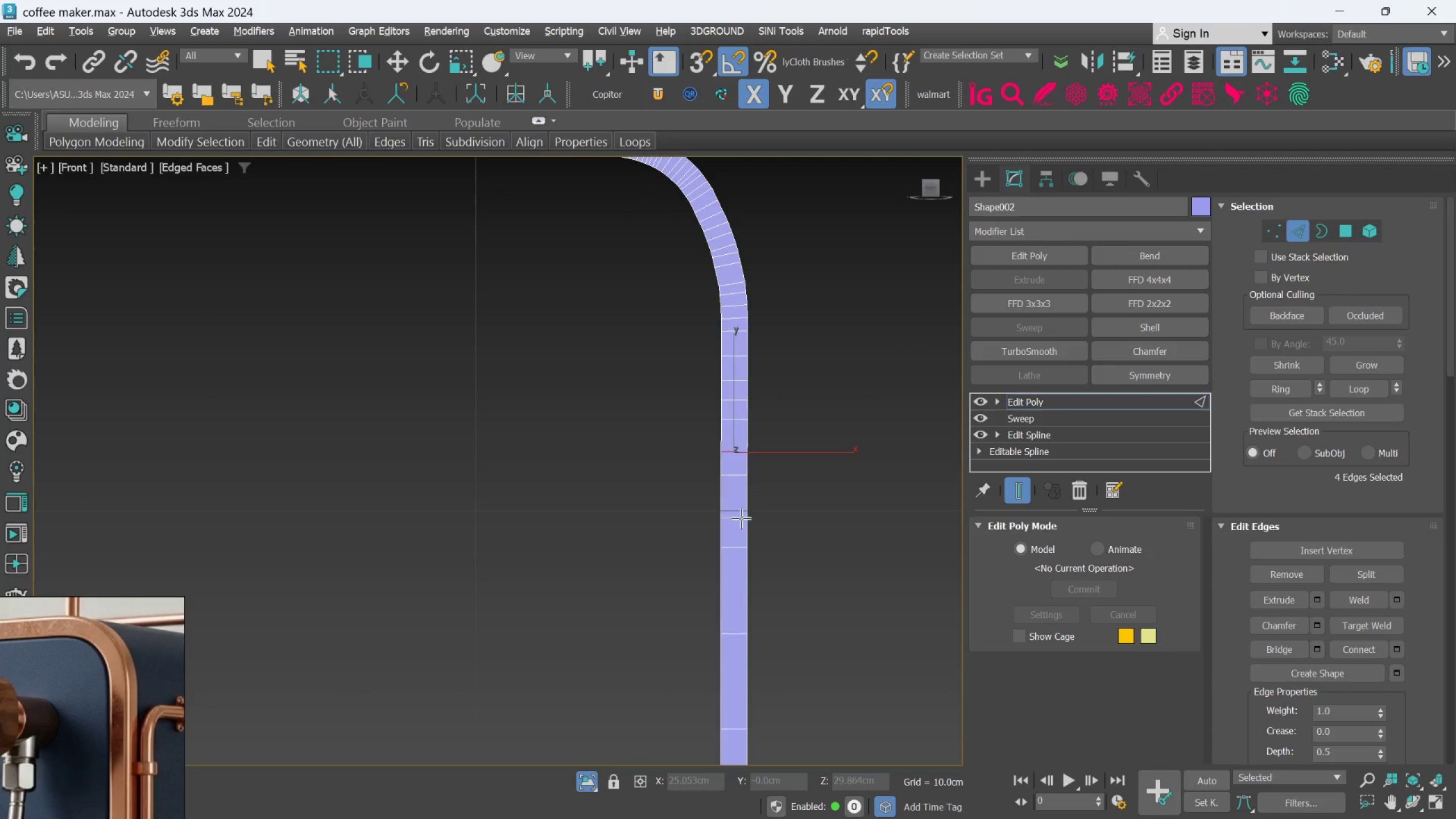 
left_click([741, 518])
 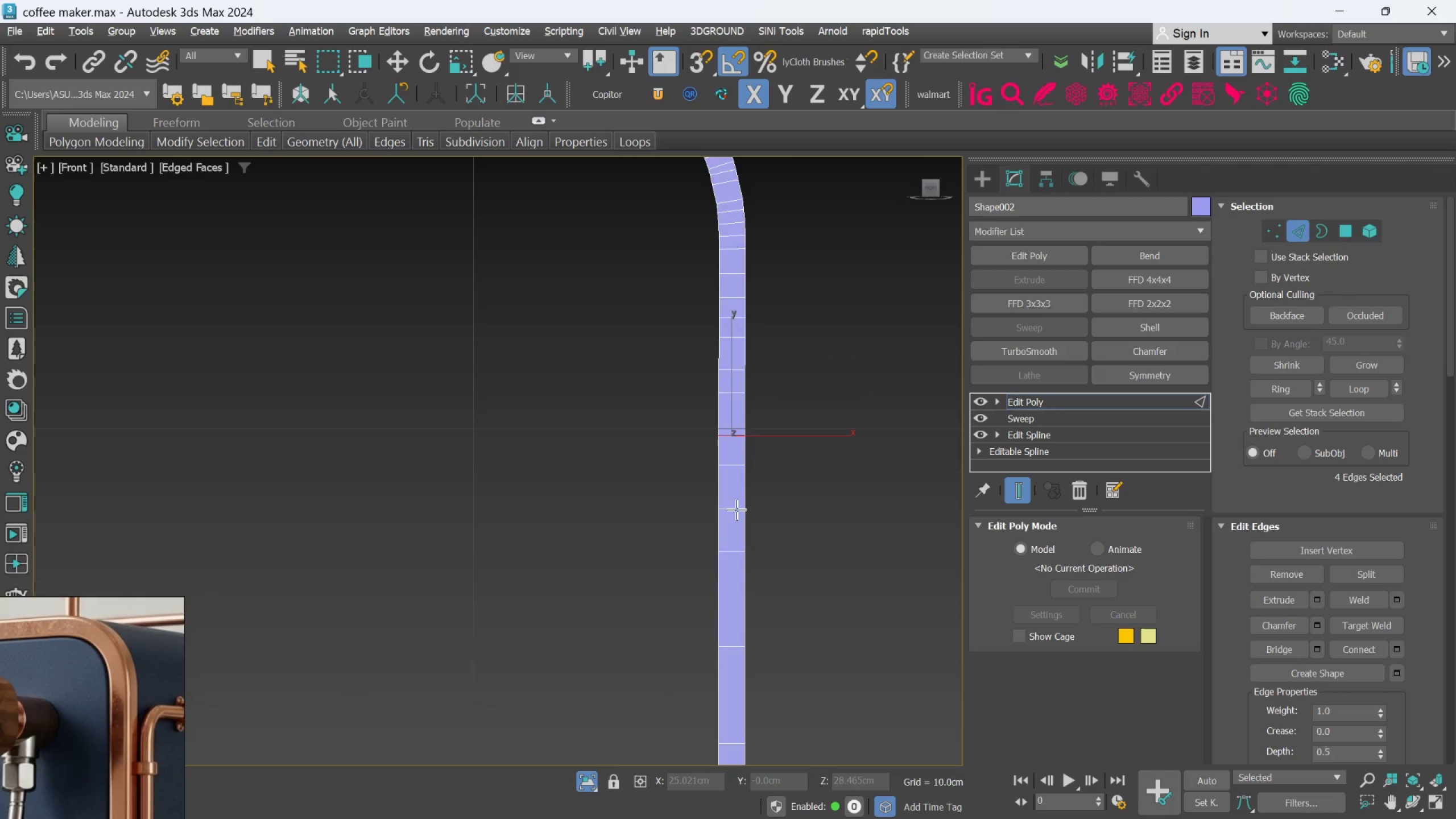 
left_click([737, 510])
 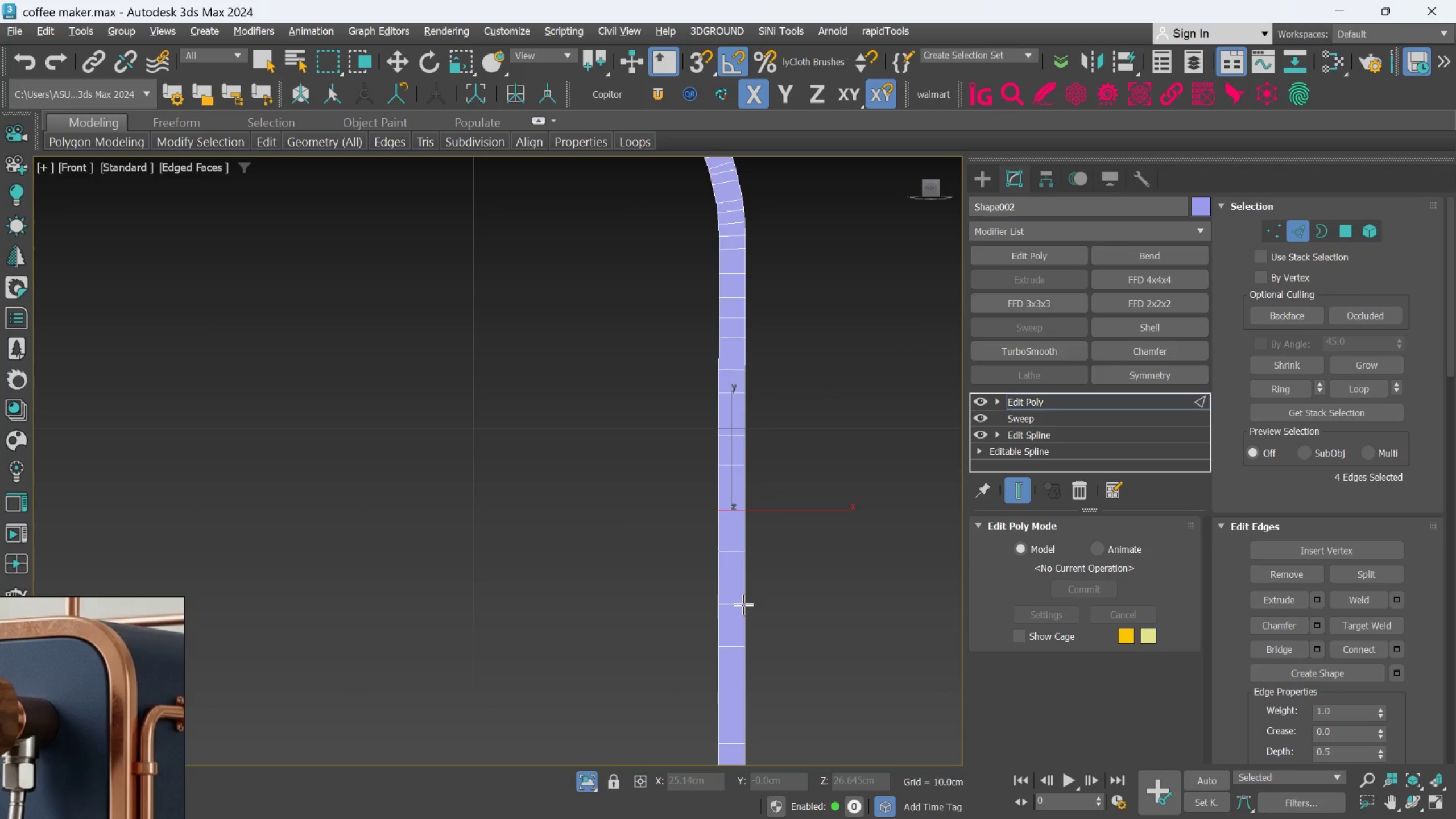 
left_click([742, 605])
 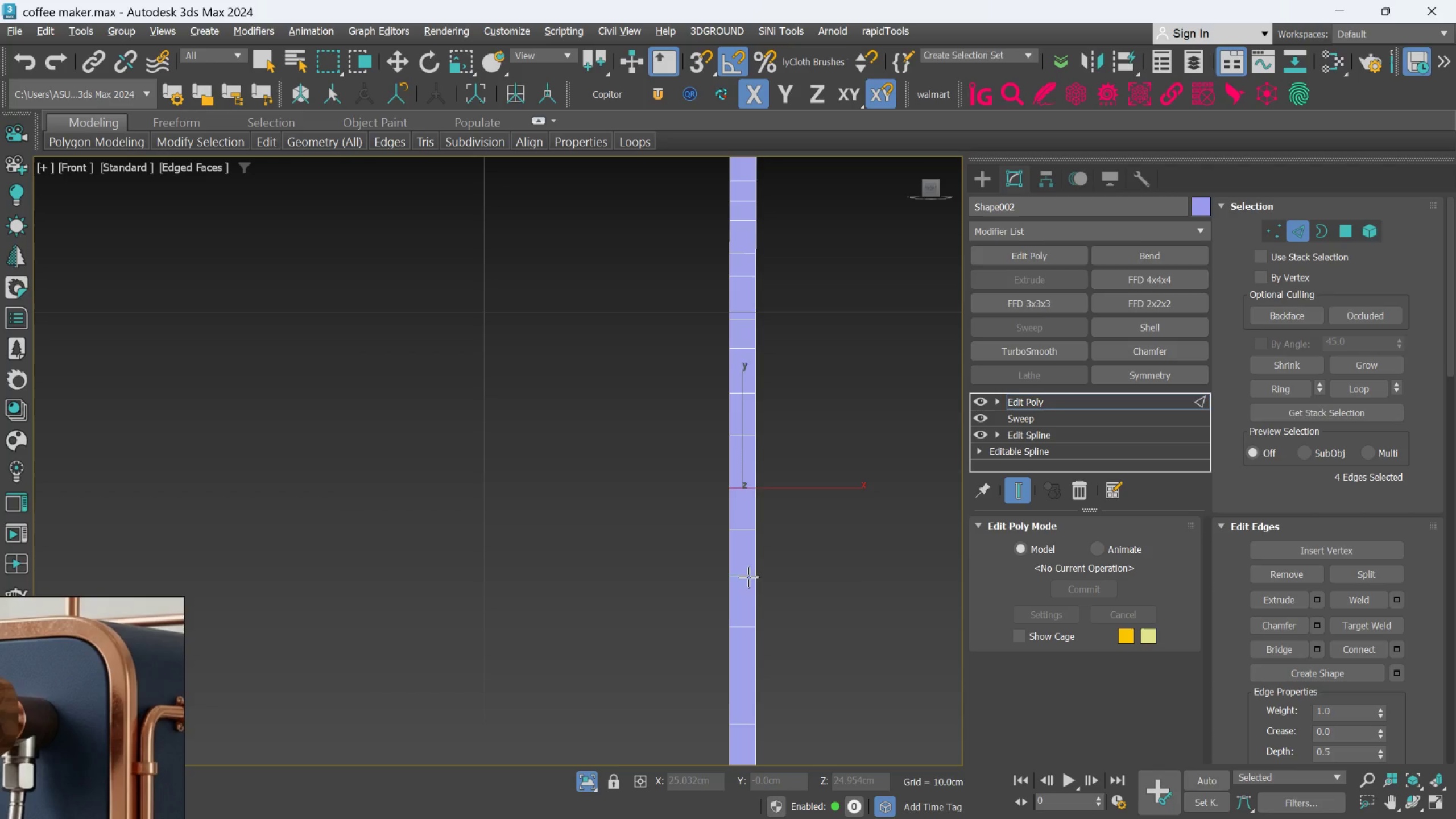 
key(Alt+AltLeft)
 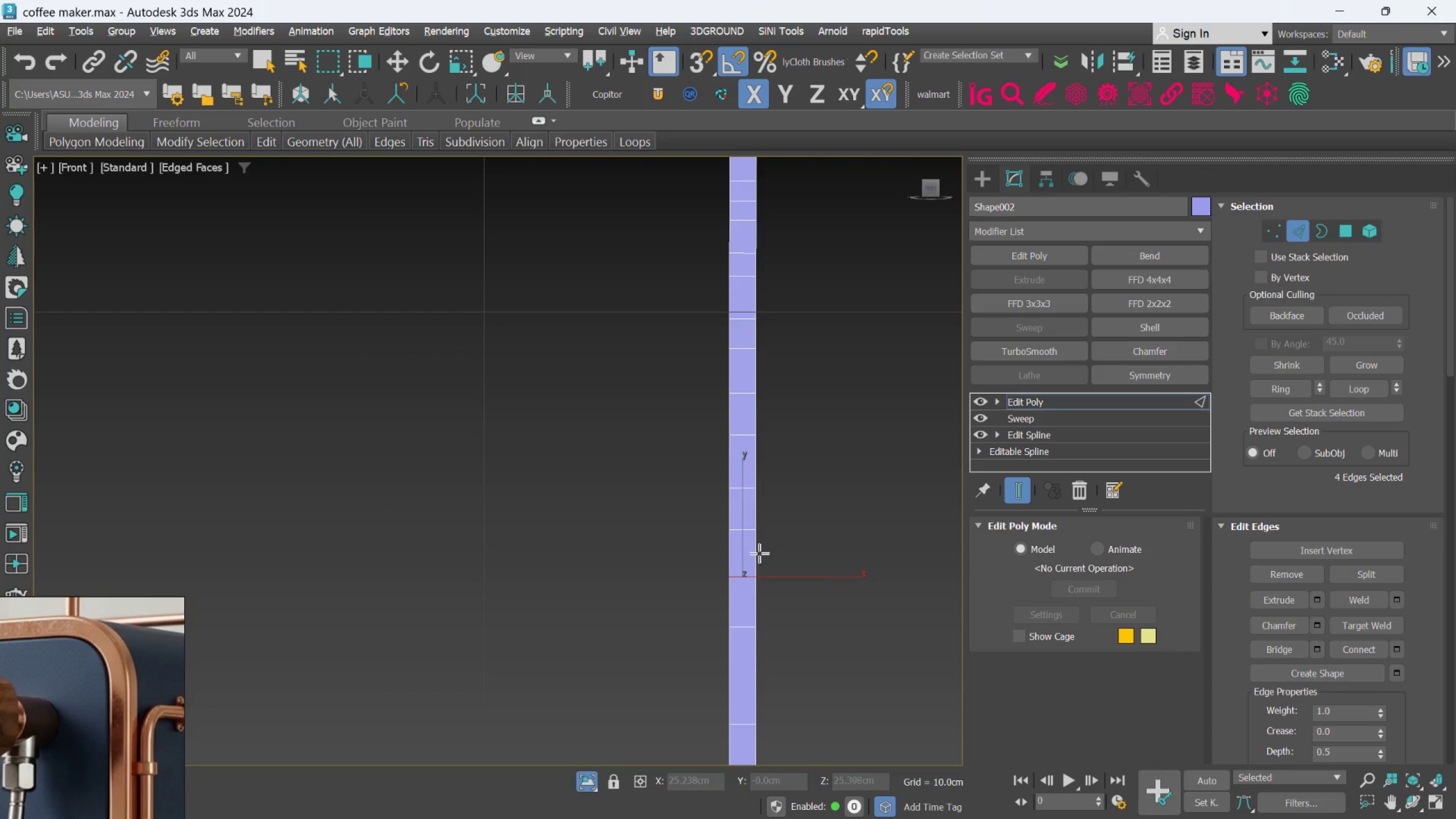 
key(Alt+1)
 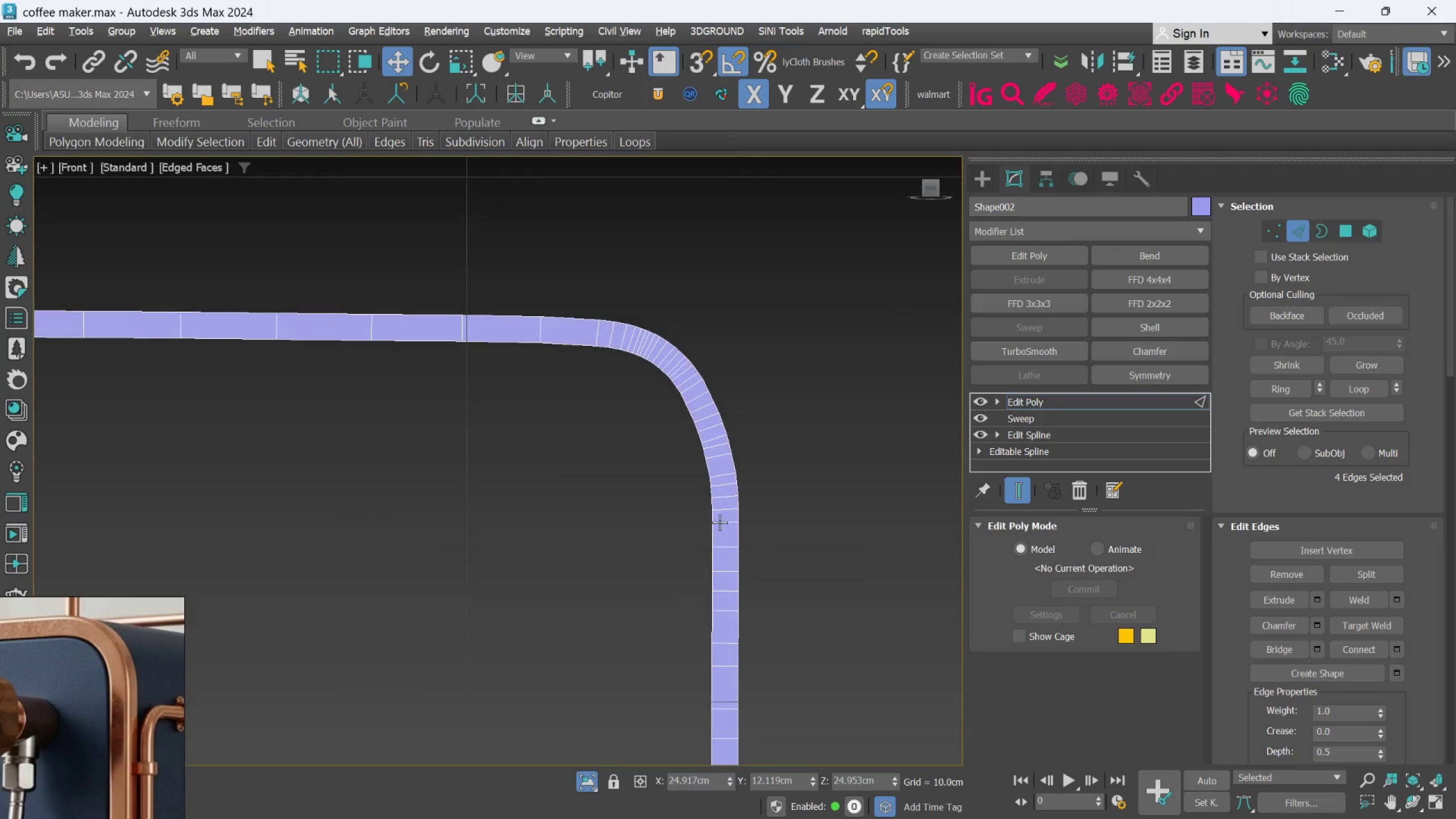 
scroll: coordinate [632, 315], scroll_direction: up, amount: 3.0
 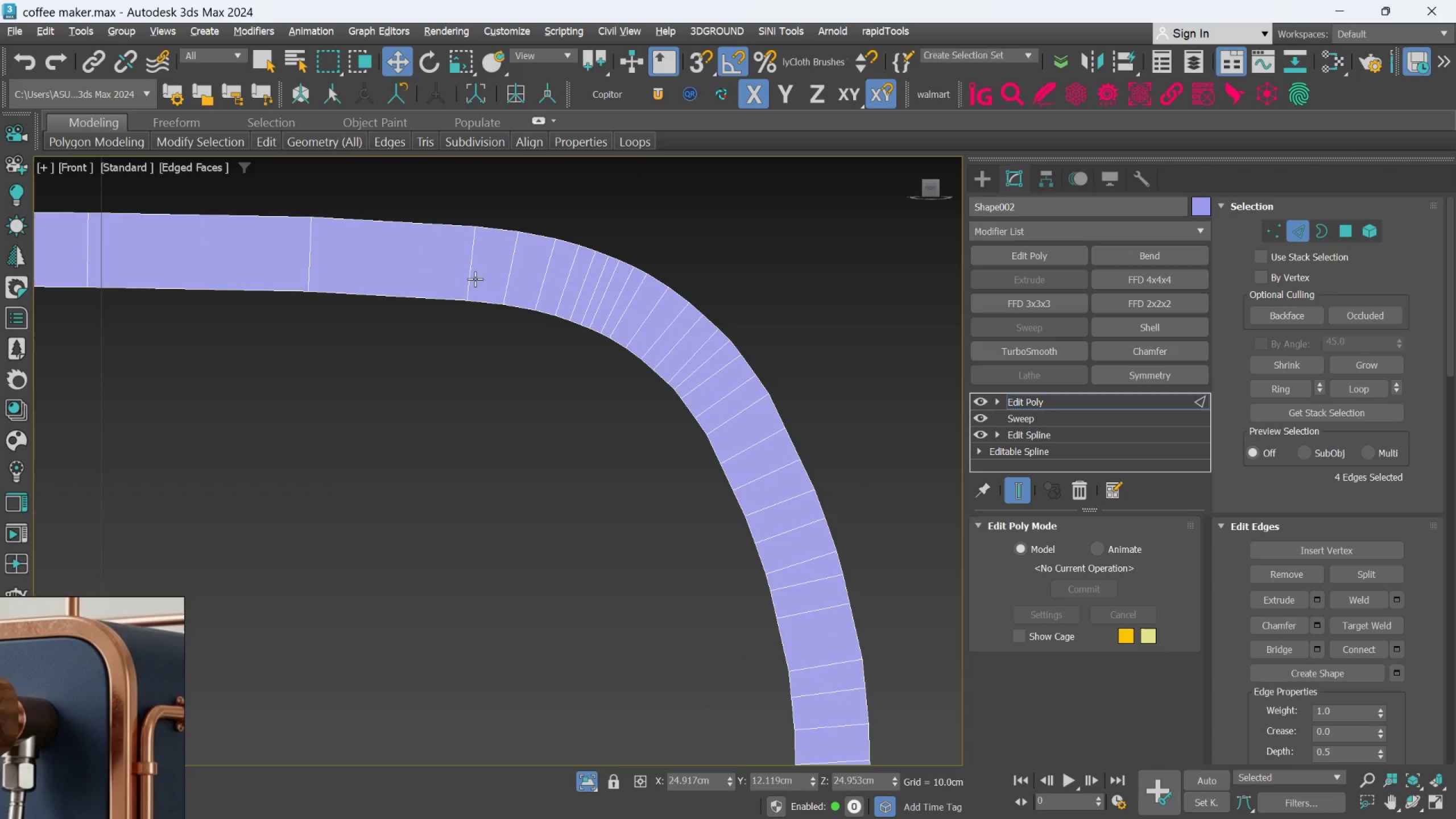 
scroll: coordinate [458, 299], scroll_direction: down, amount: 1.0
 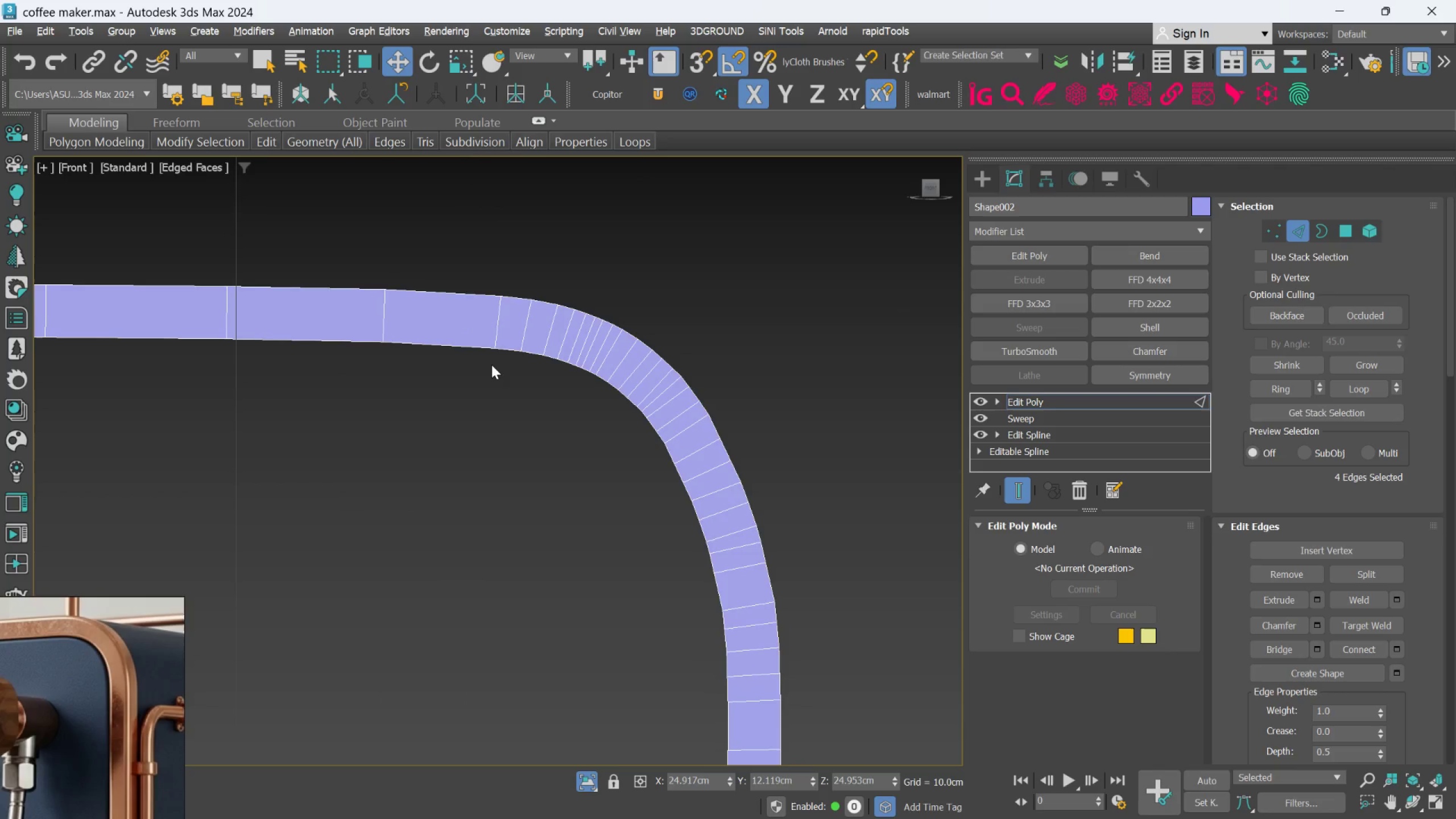 
key(Alt+1)
 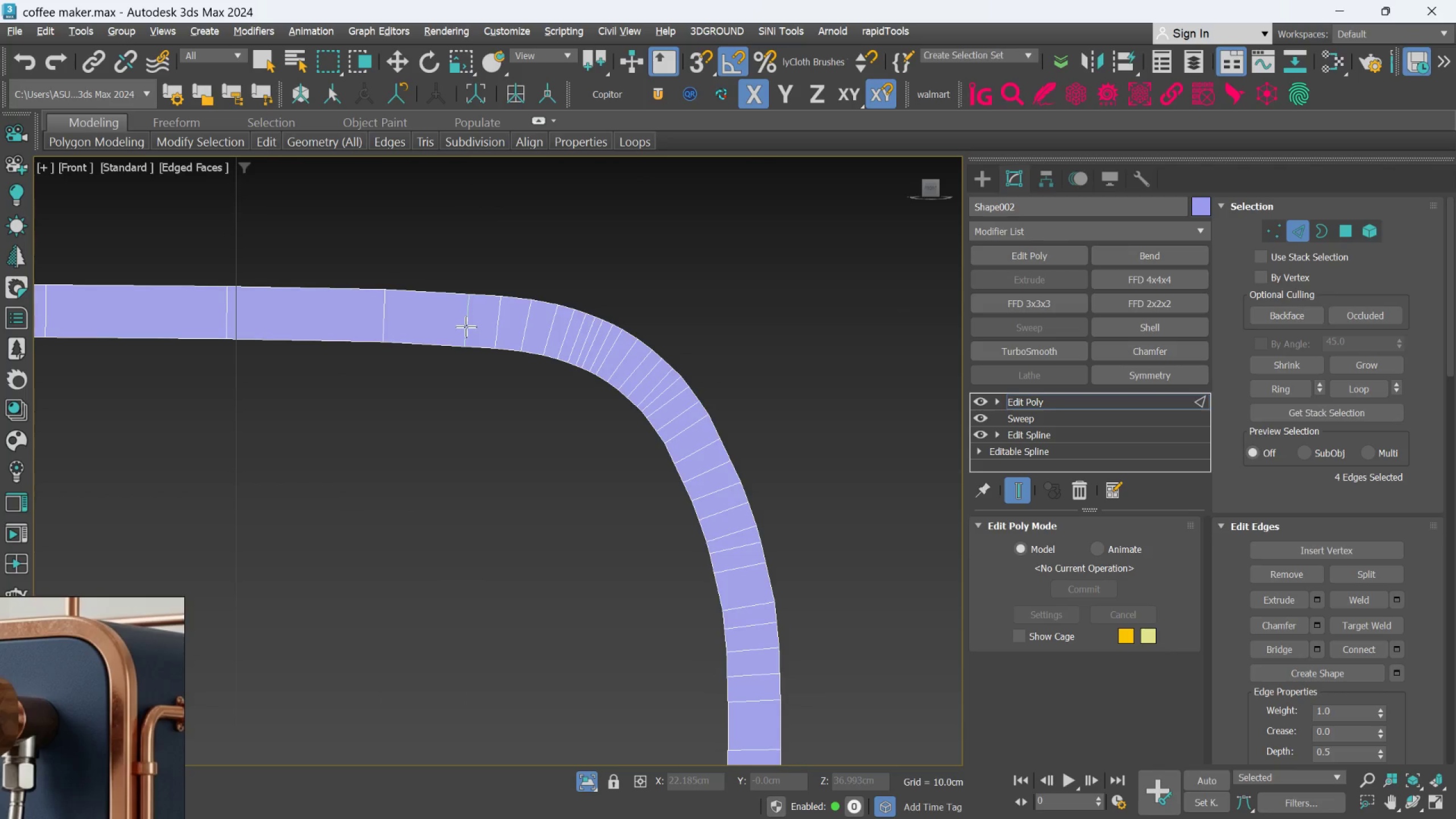 
left_click([466, 326])
 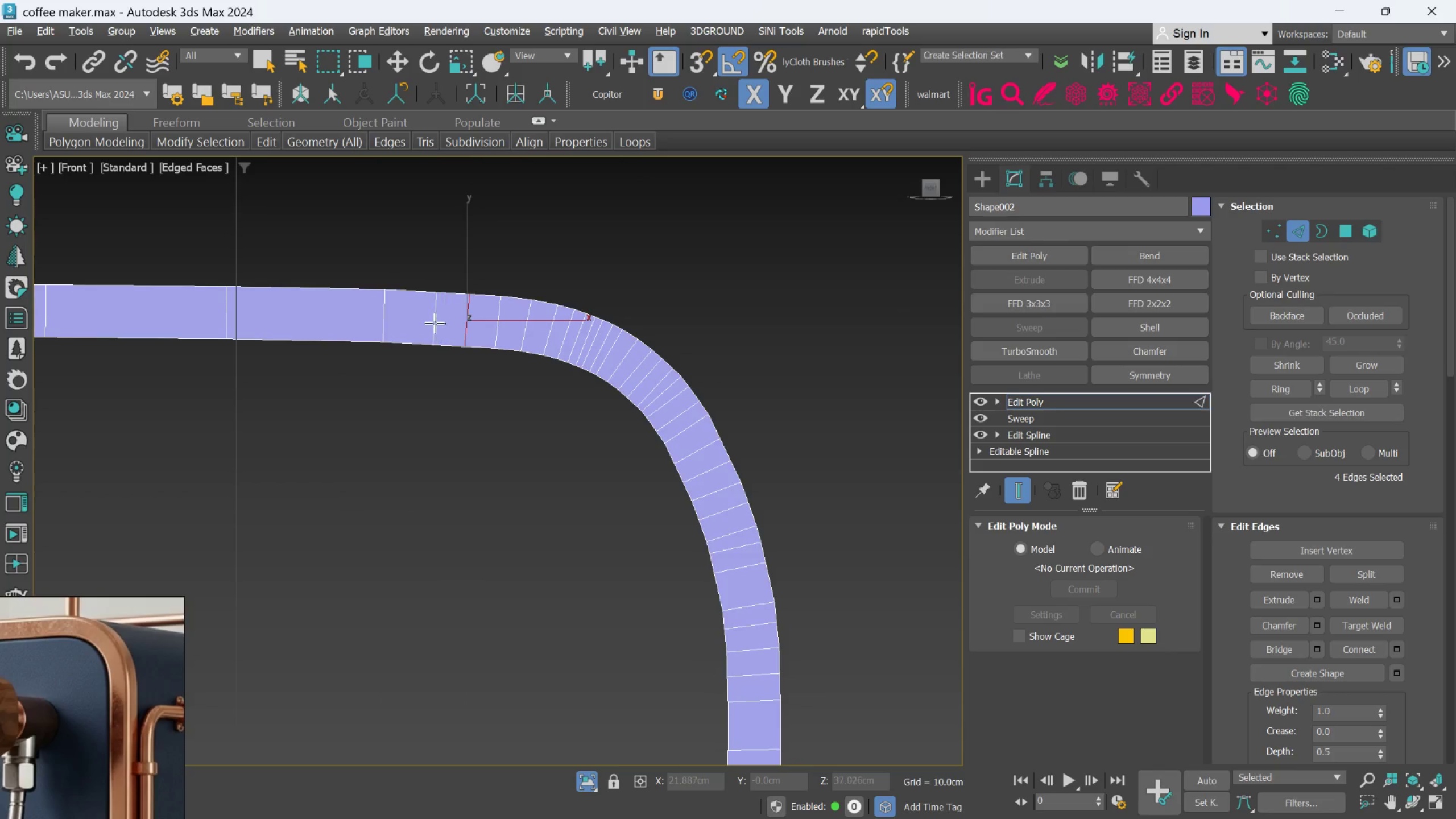 
left_click([435, 323])
 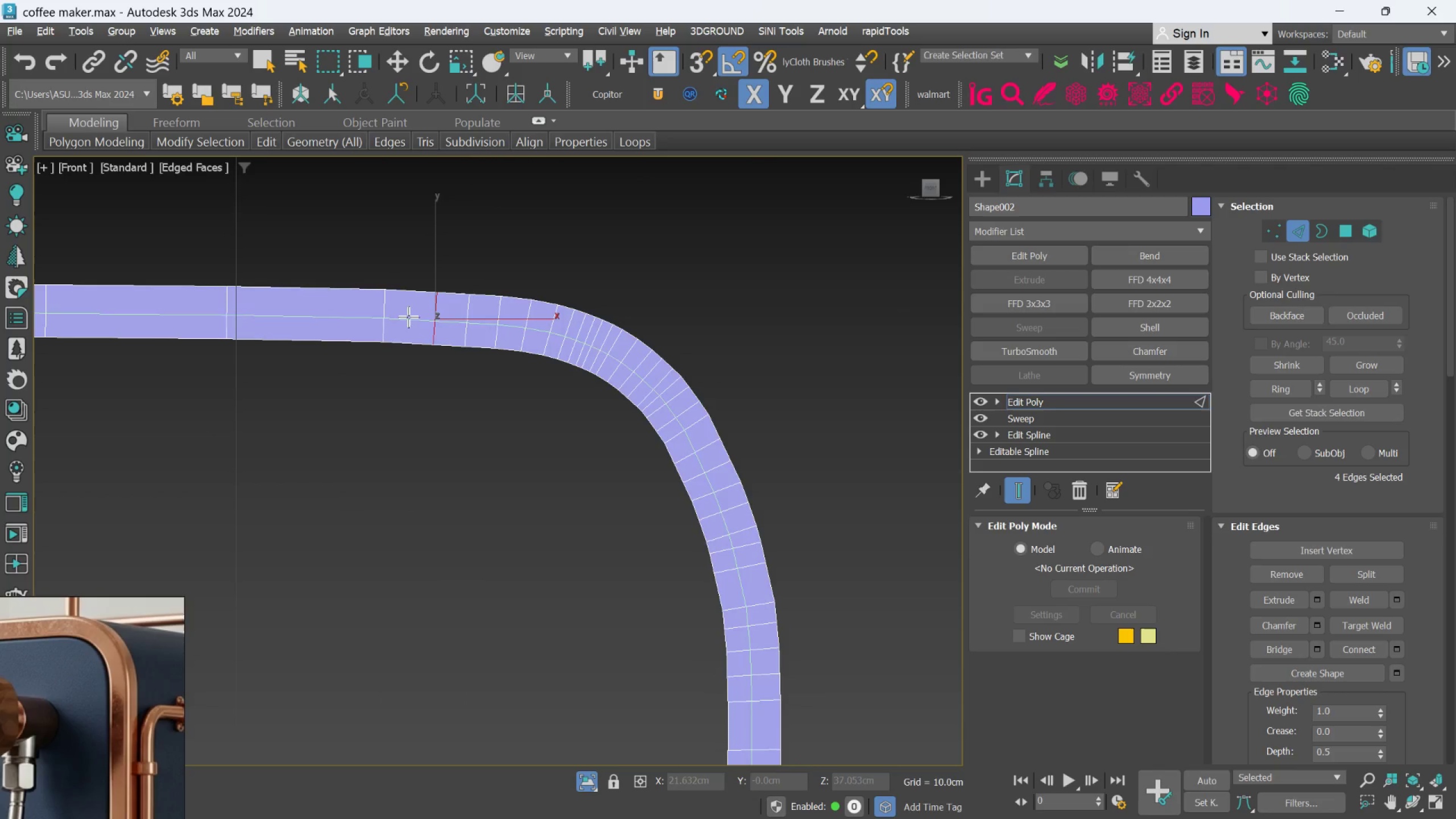 
left_click([408, 311])
 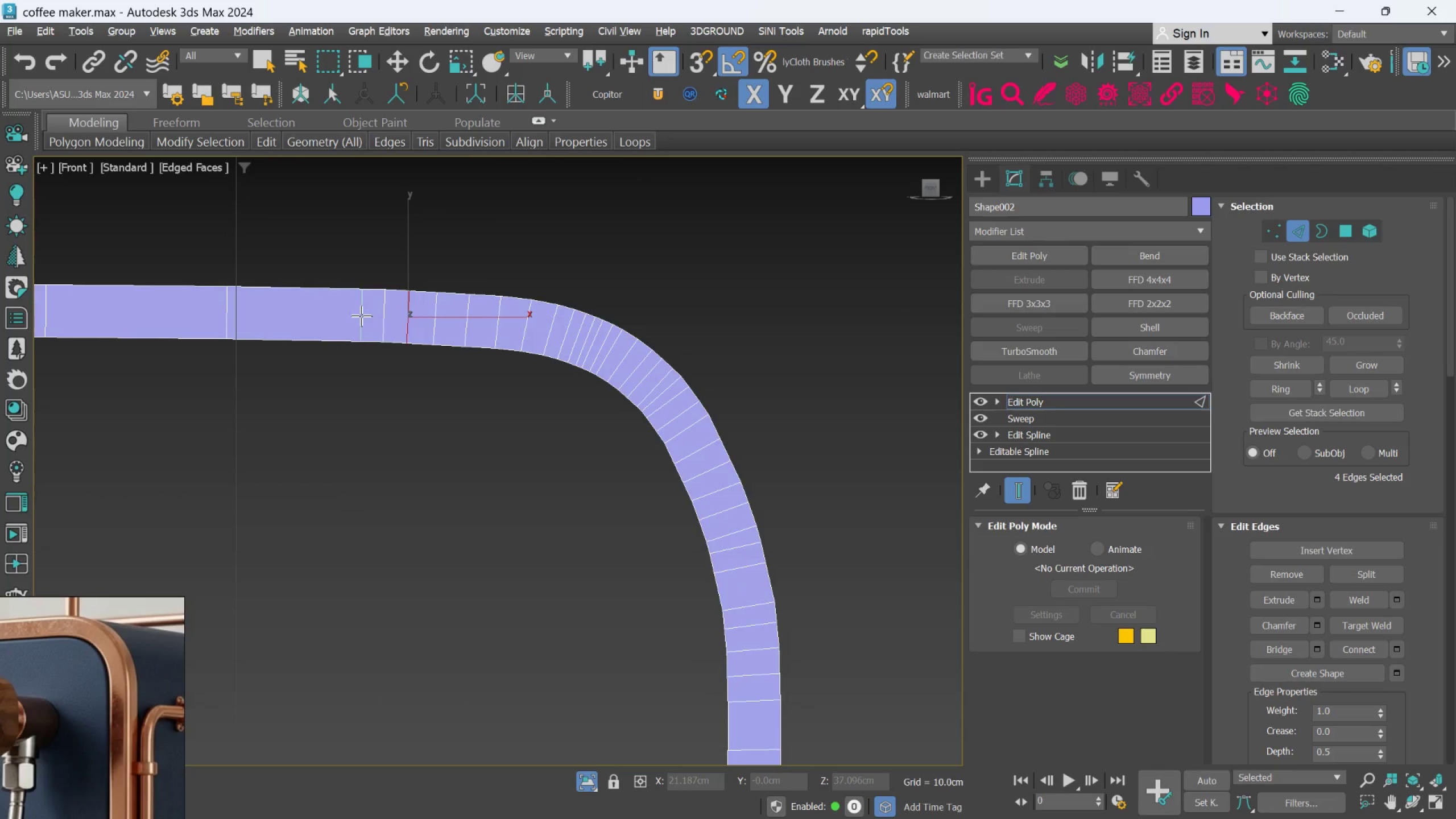 
left_click([361, 316])
 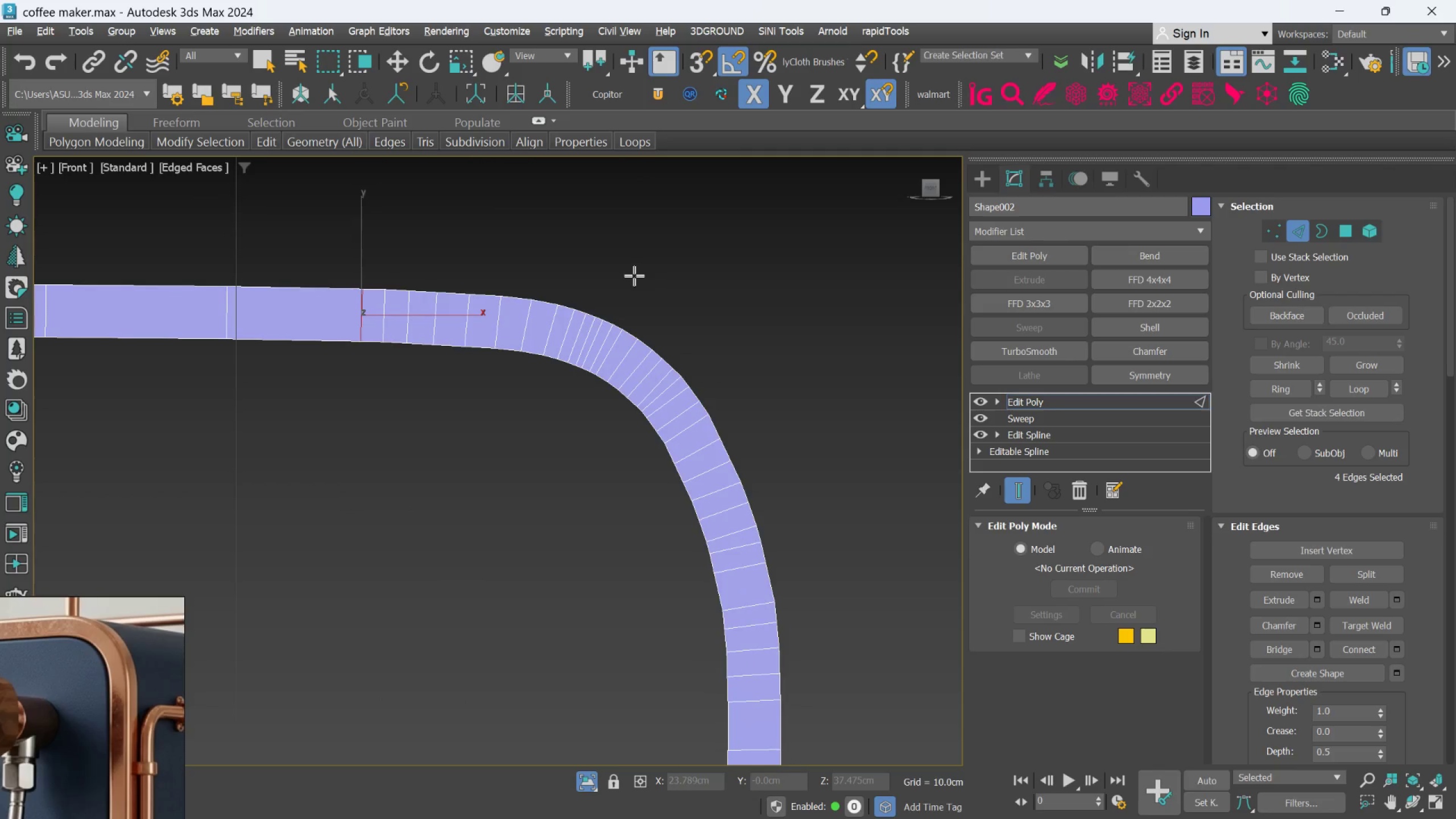 
key(Alt+AltLeft)
 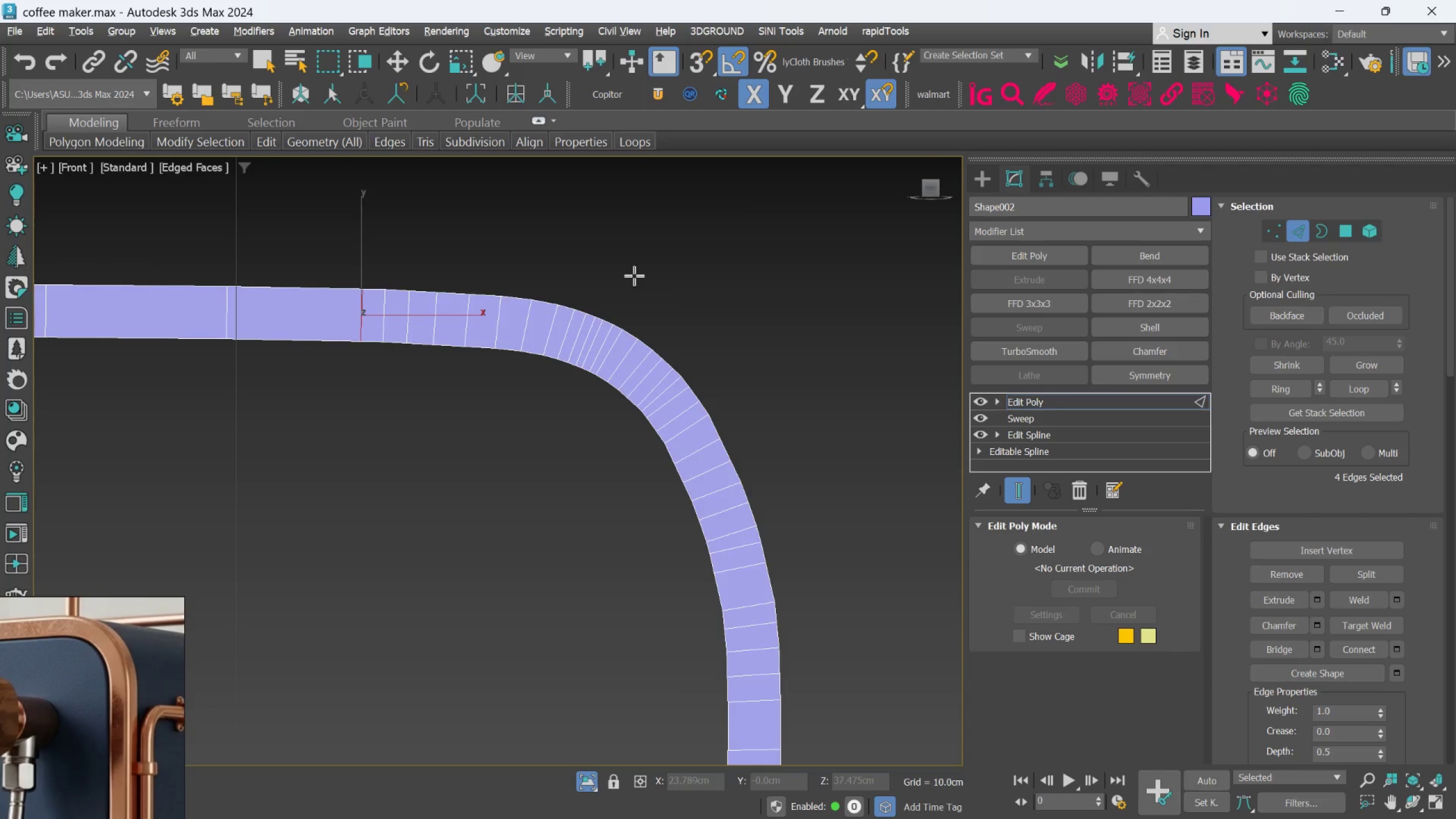 
key(Alt+1)
 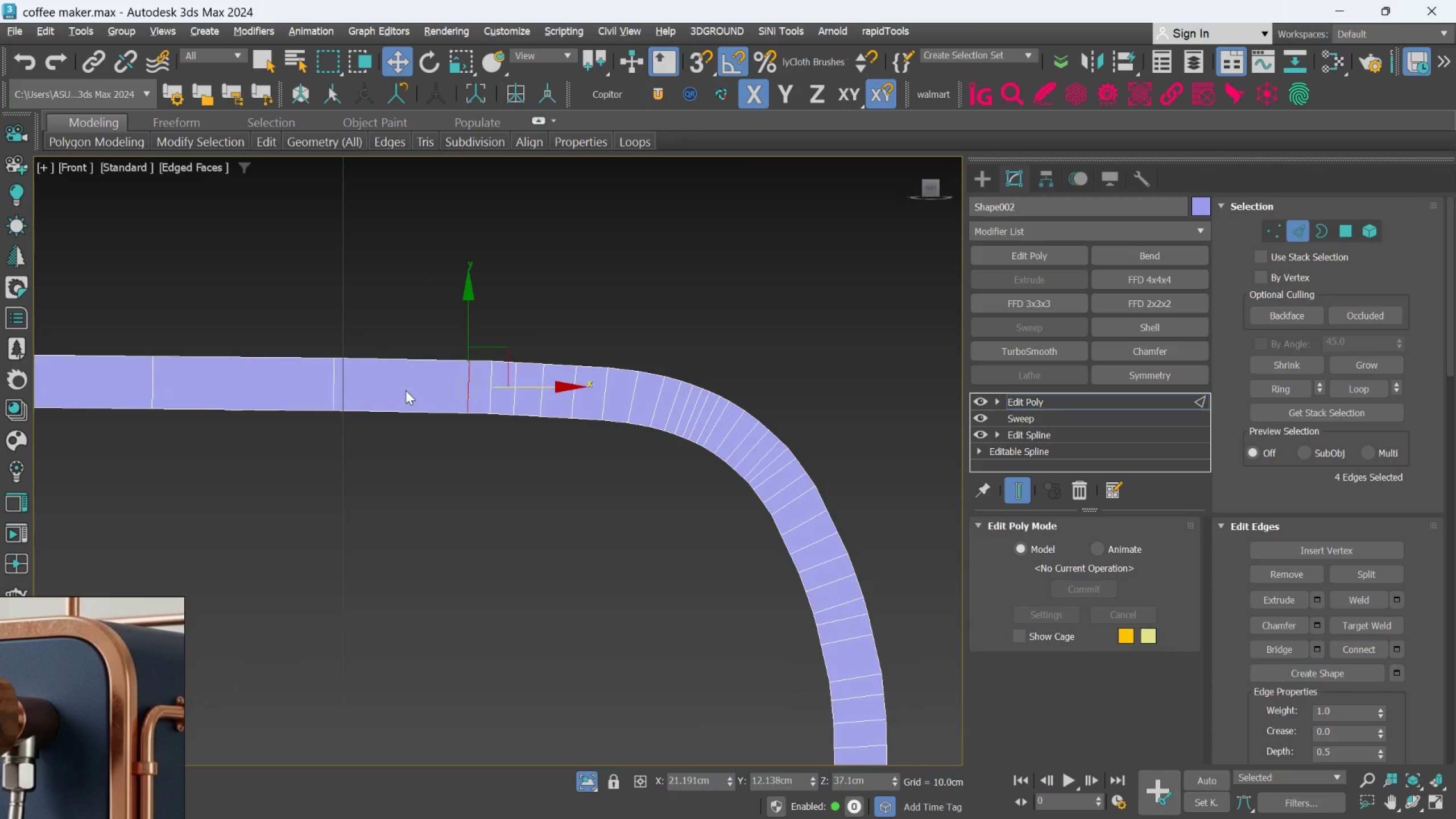 
scroll: coordinate [537, 359], scroll_direction: up, amount: 1.0
 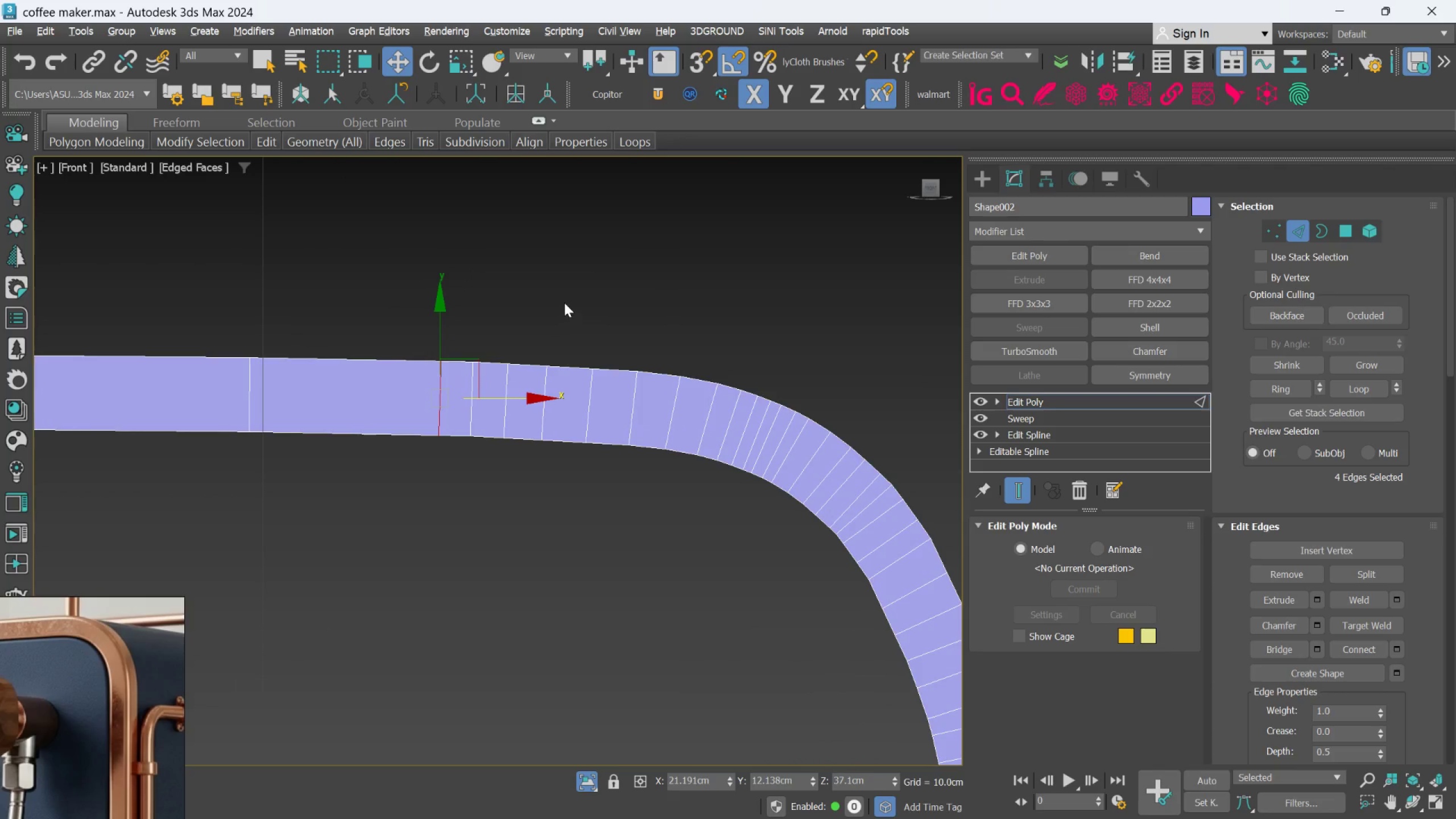 
left_click([564, 302])
 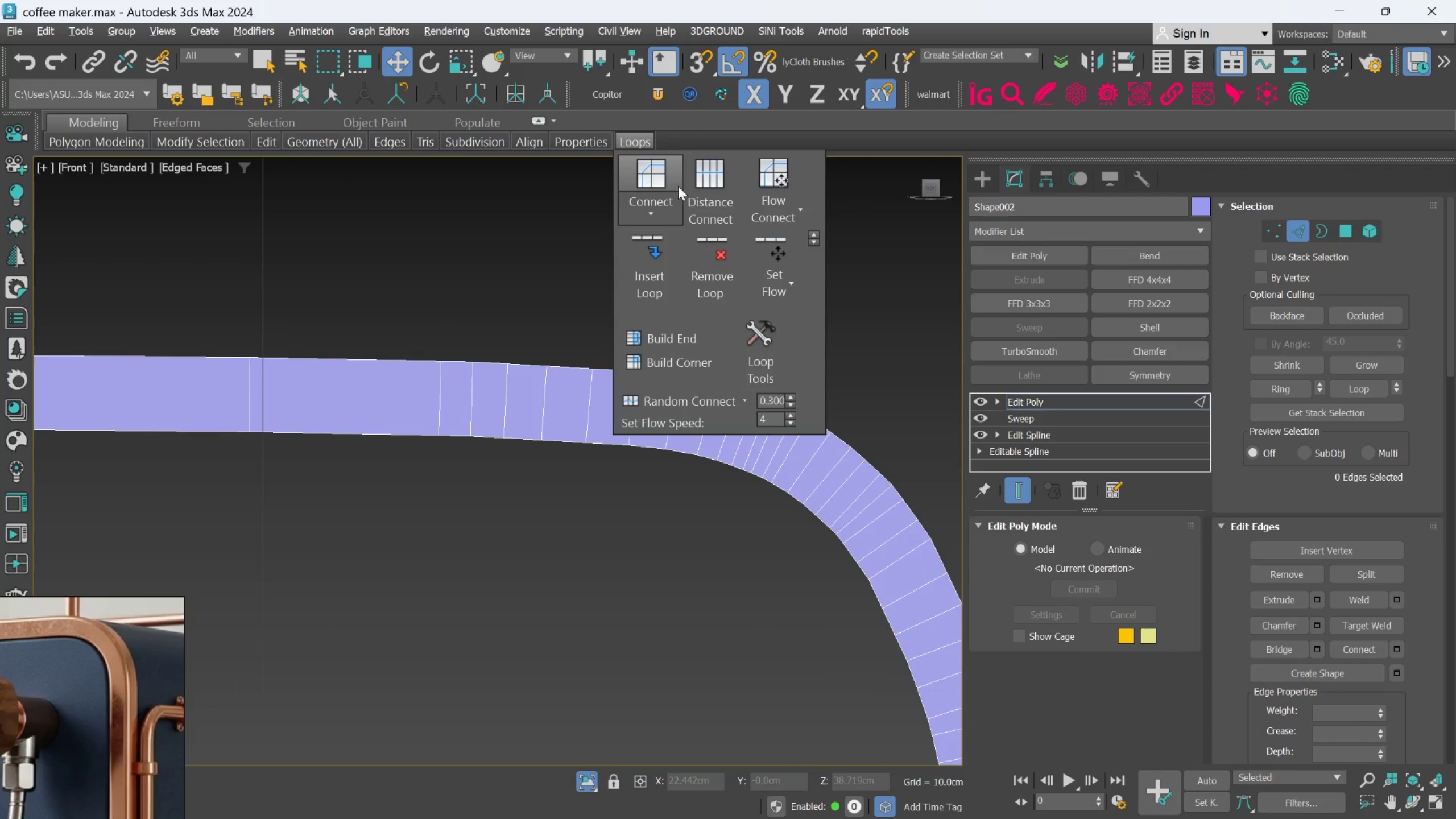 
left_click([526, 263])
 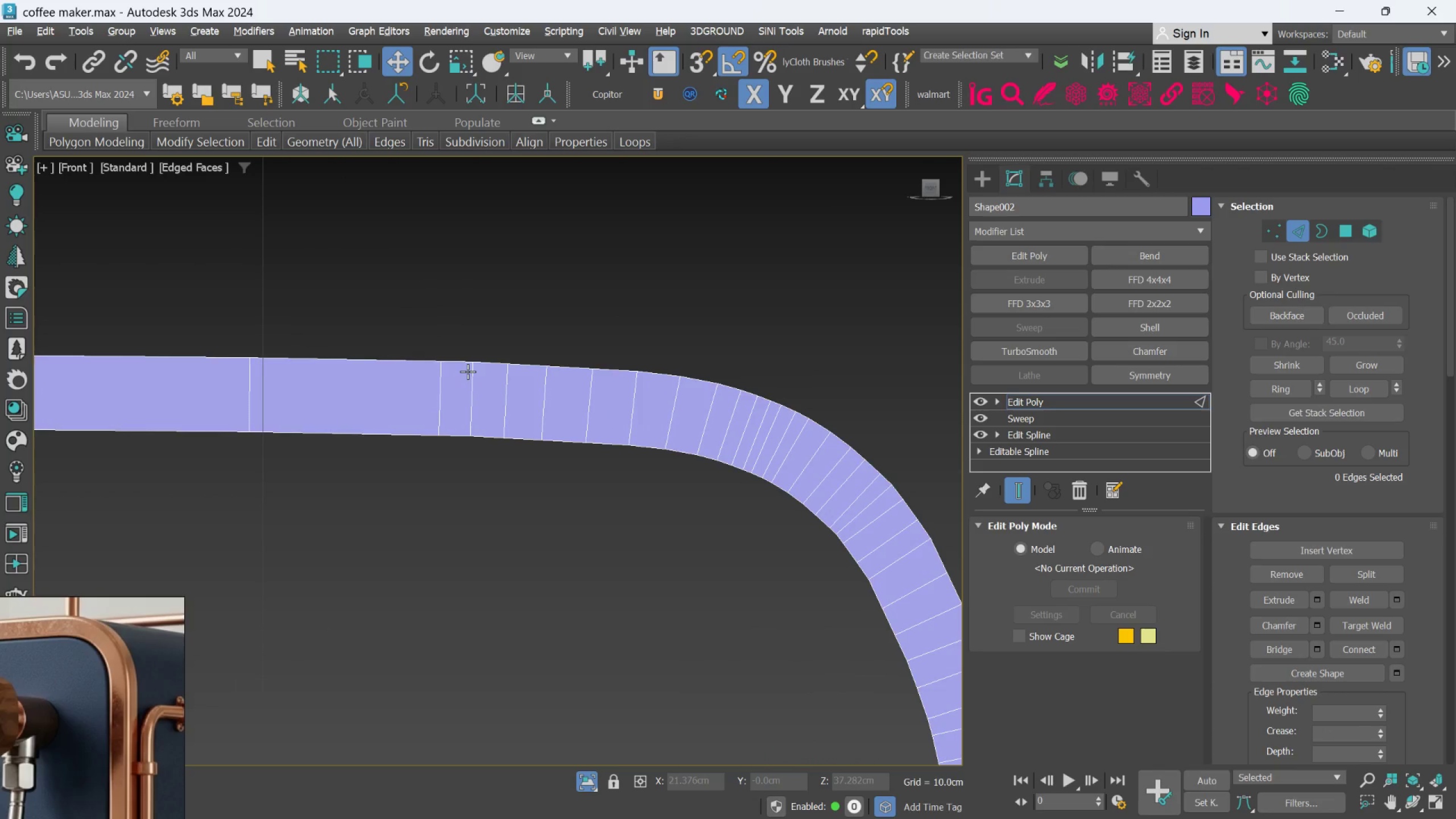 
double_click([468, 371])
 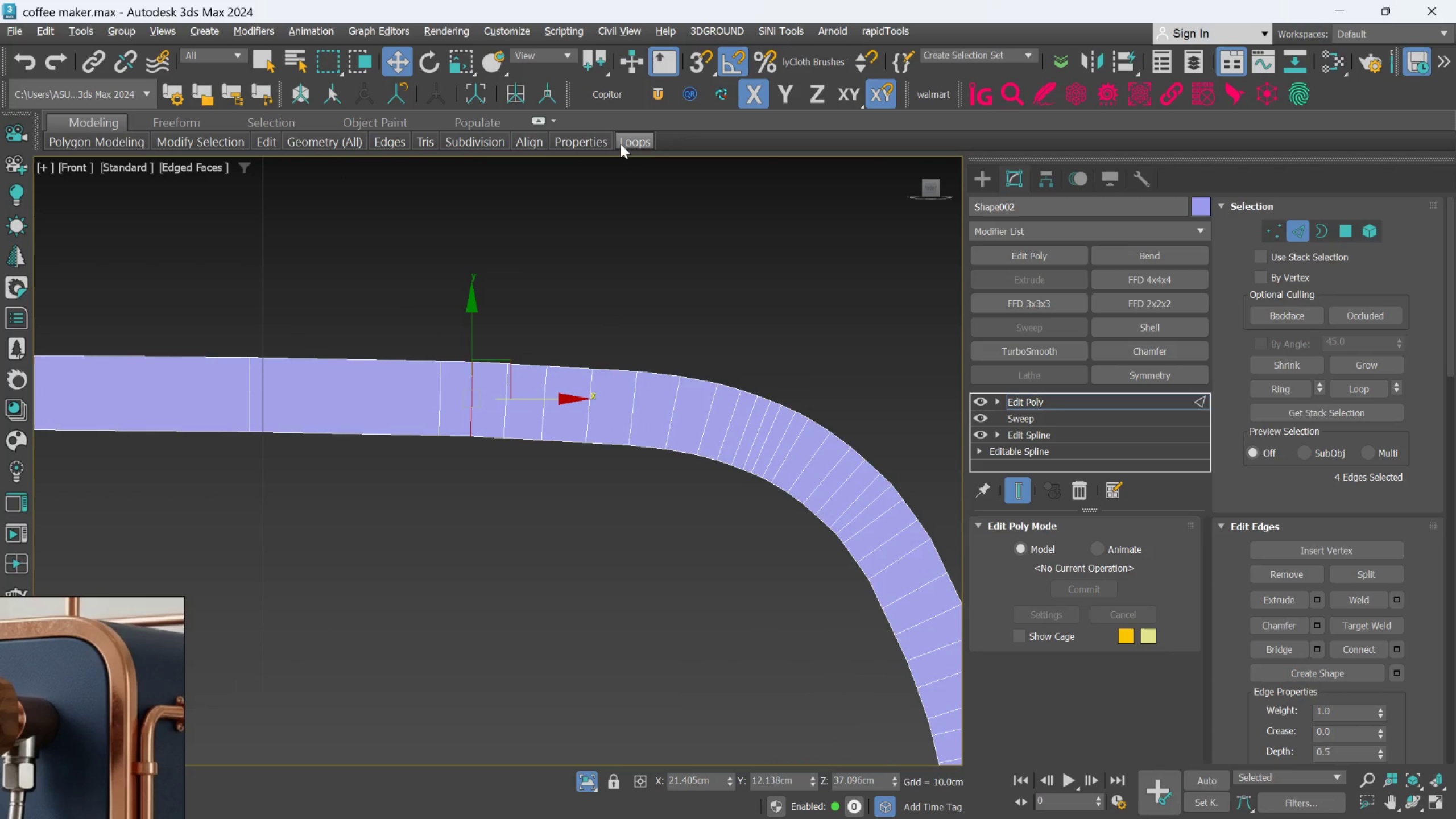 
left_click([636, 147])
 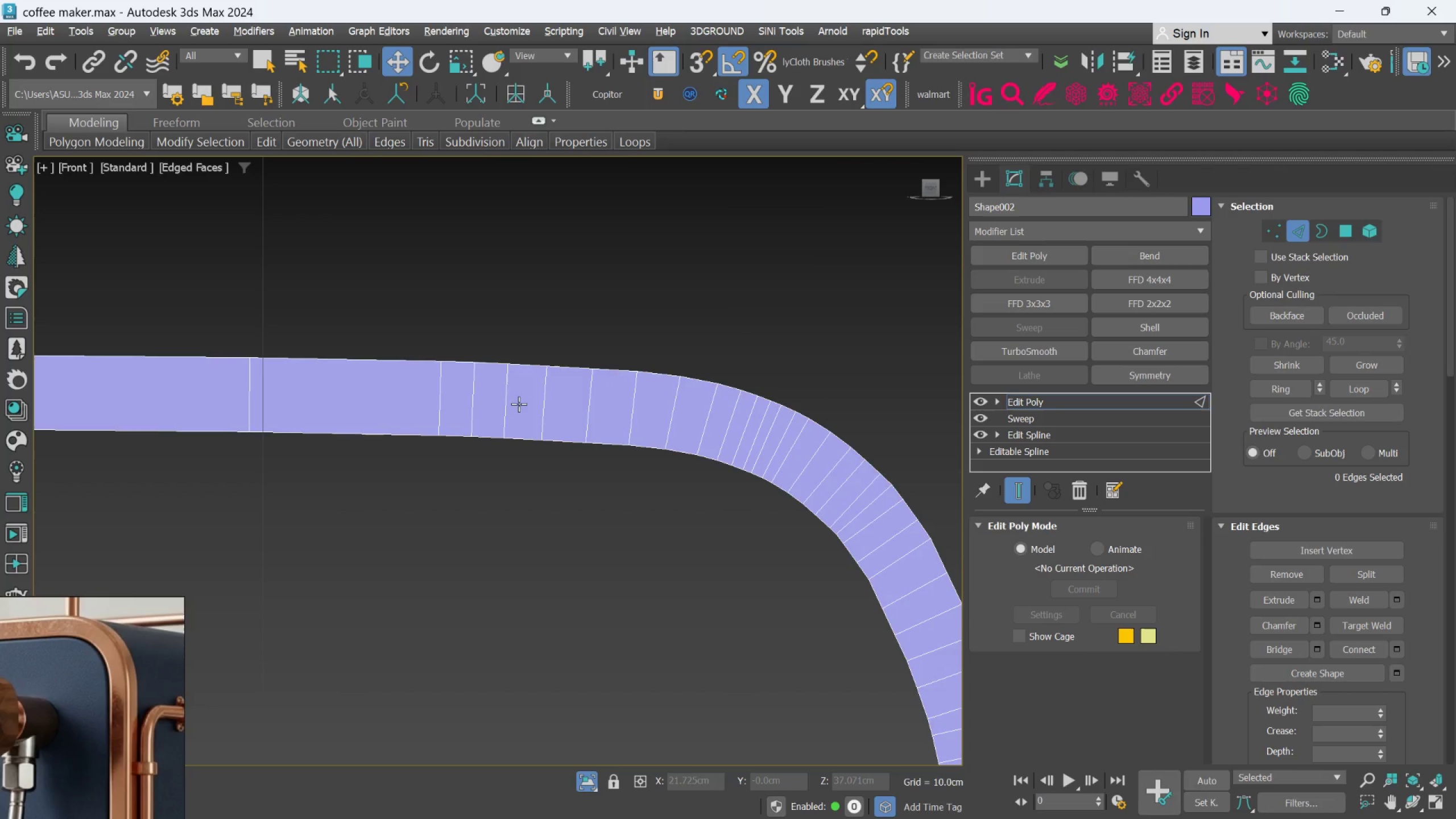 
double_click([508, 403])
 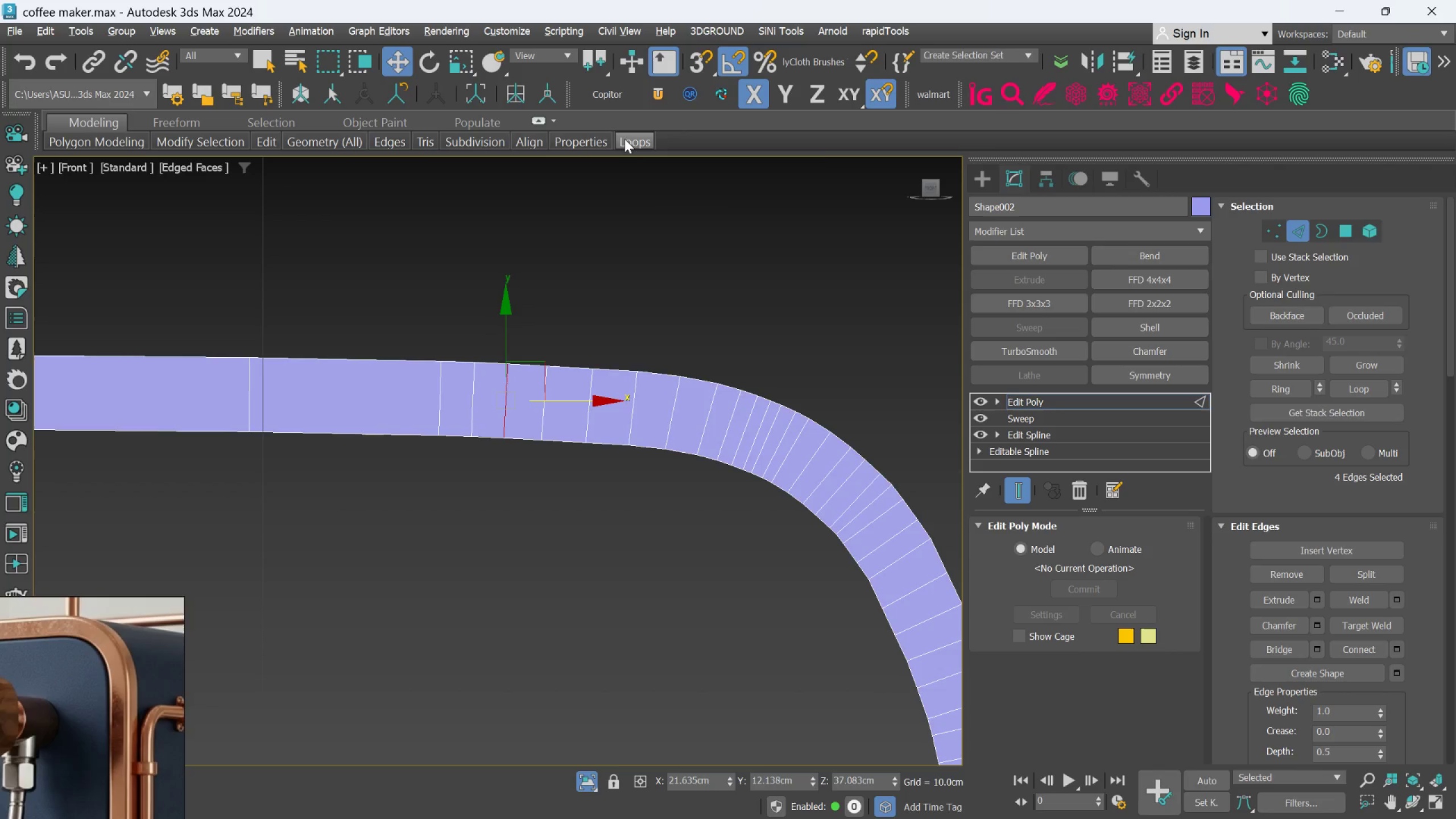 
left_click([626, 137])
 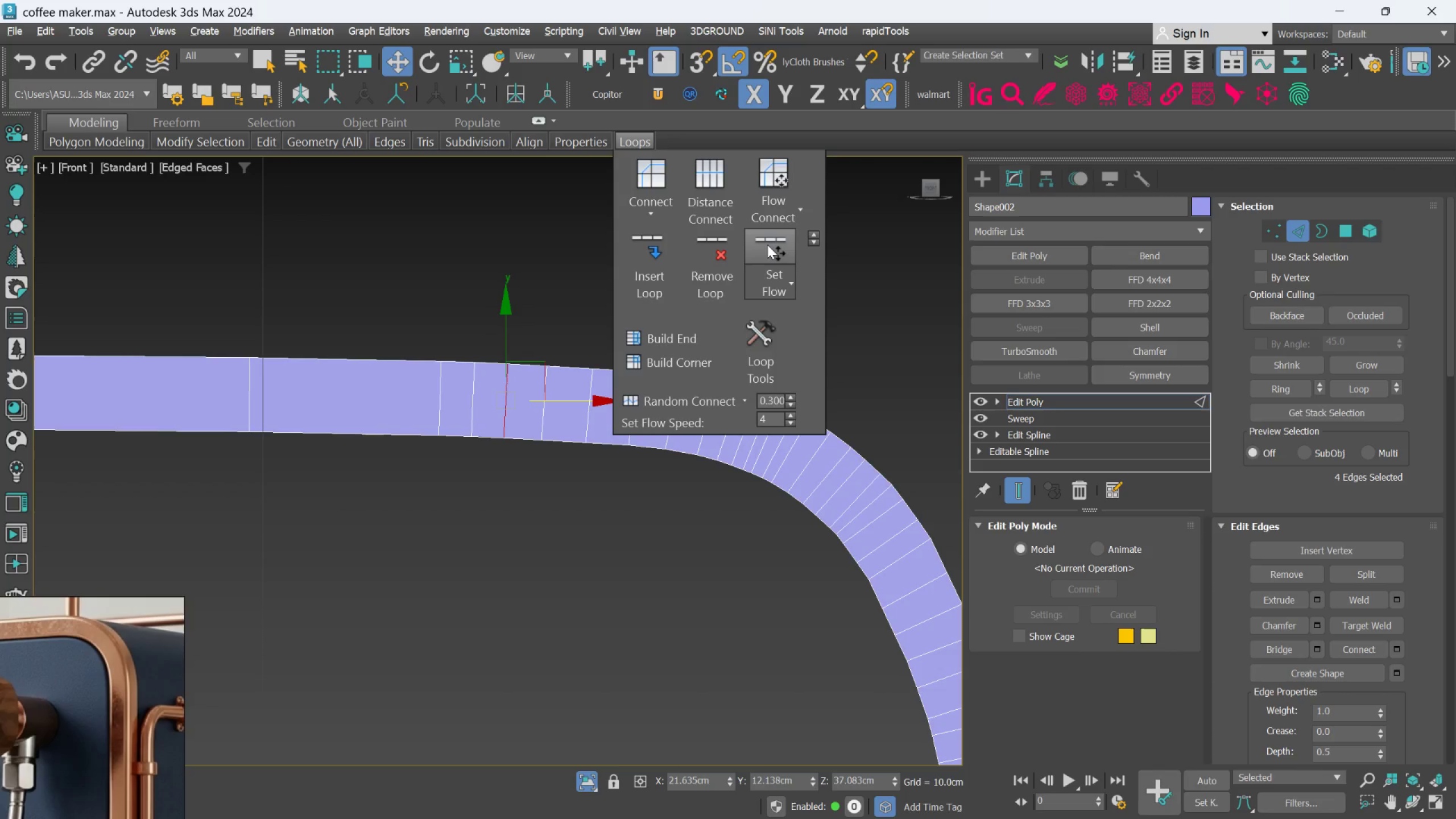 
left_click([770, 249])
 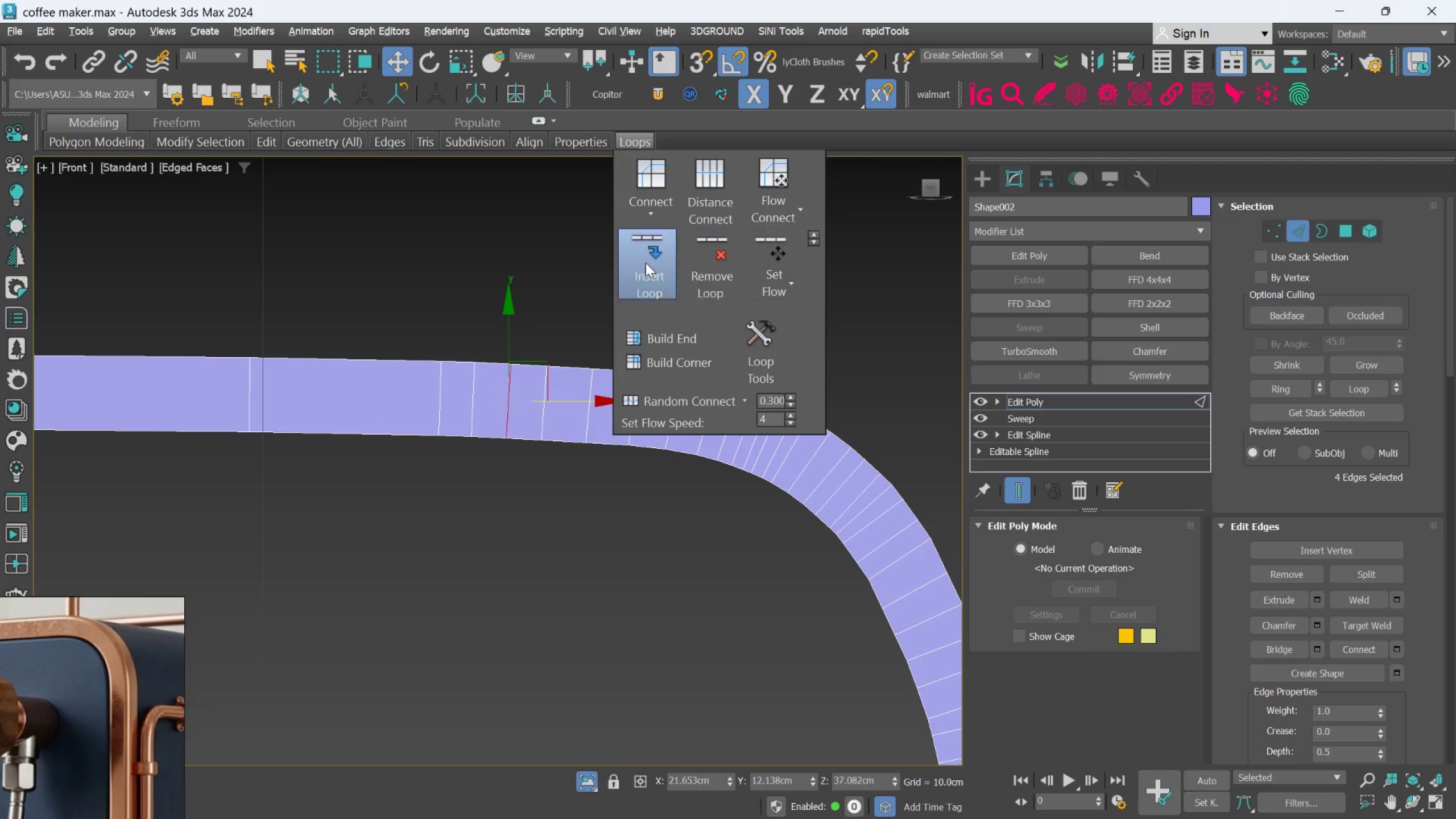 
left_click_drag(start_coordinate=[555, 245], to_coordinate=[559, 247])
 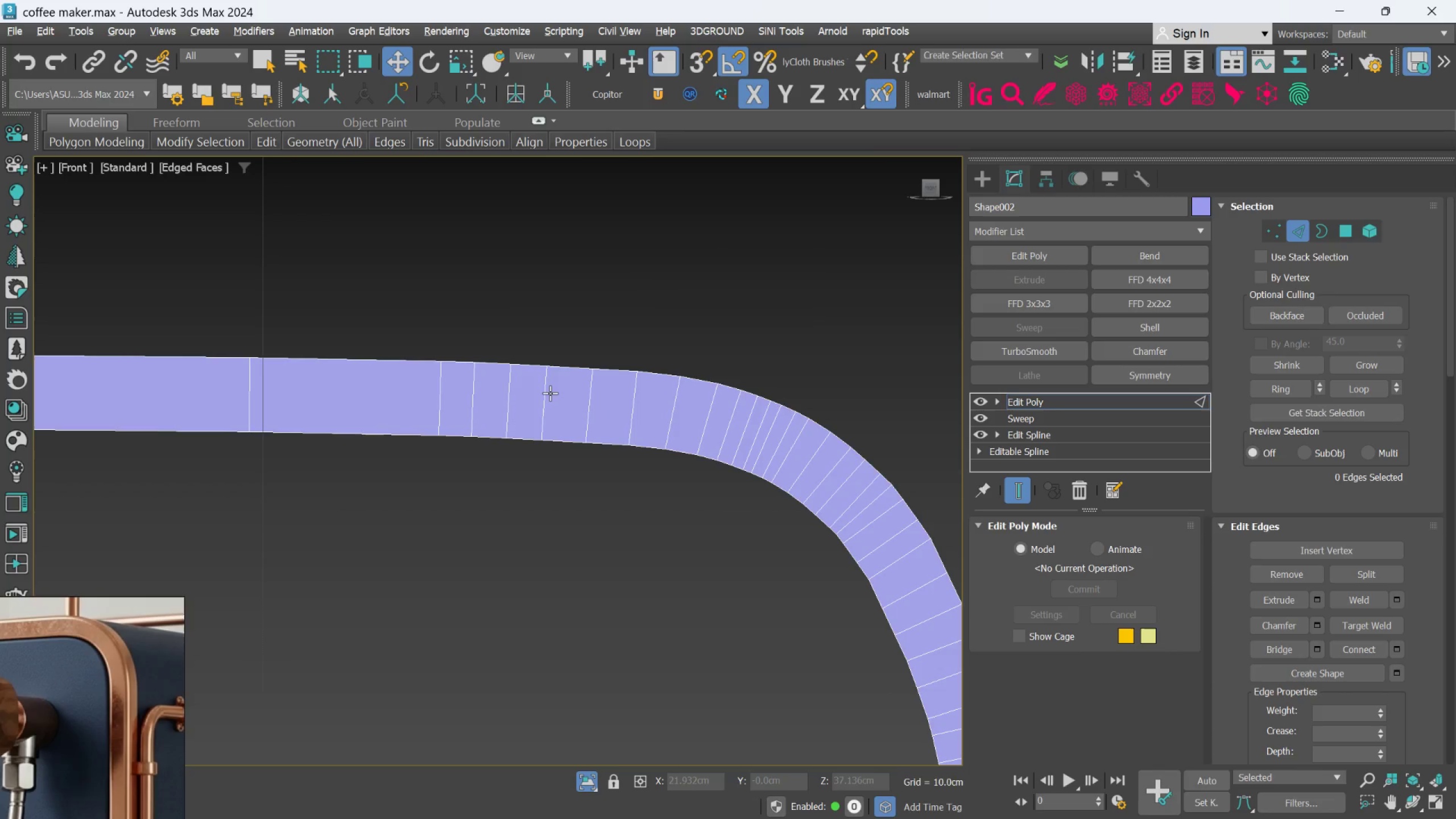 
double_click([550, 393])
 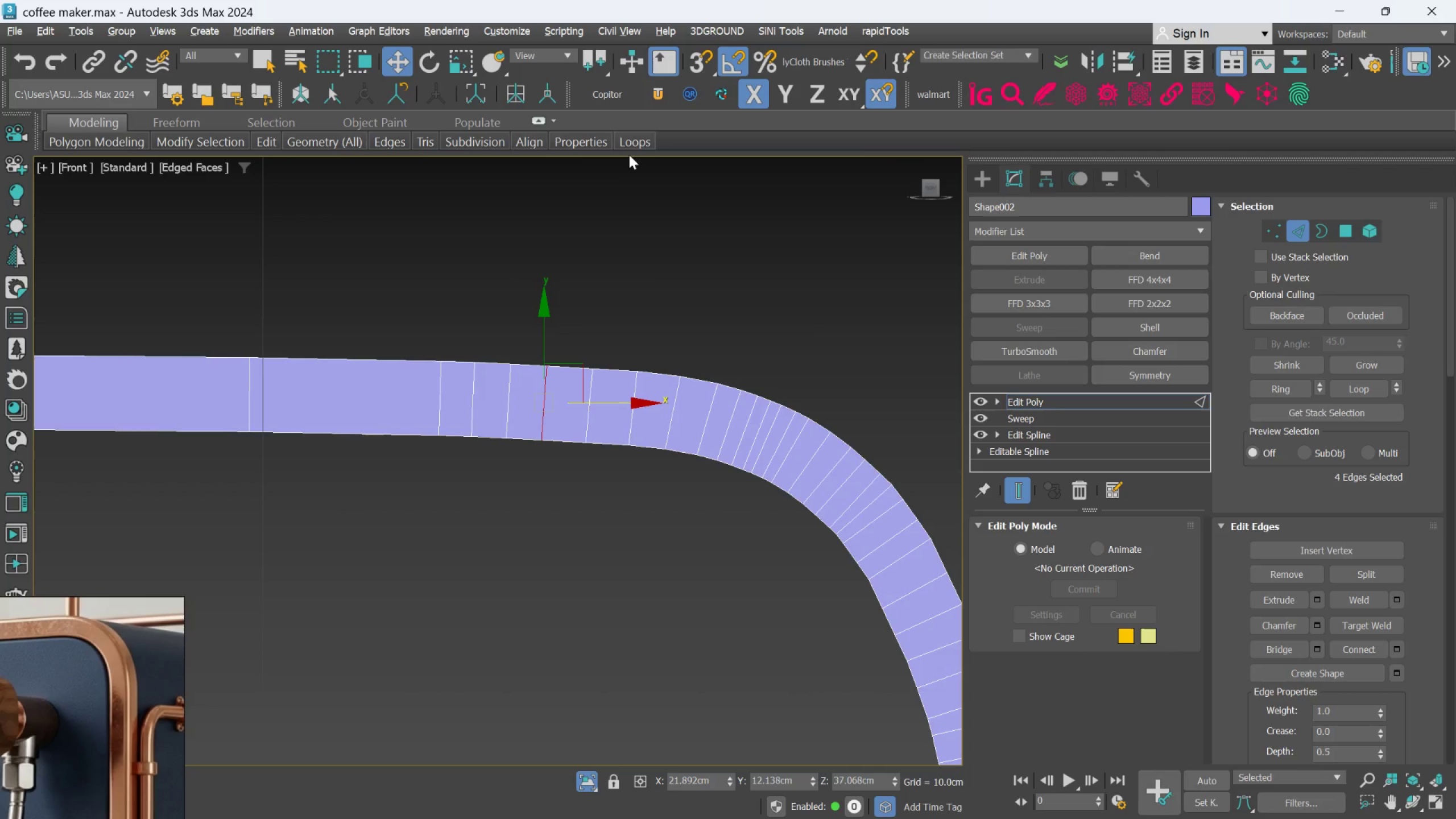 
left_click([631, 146])
 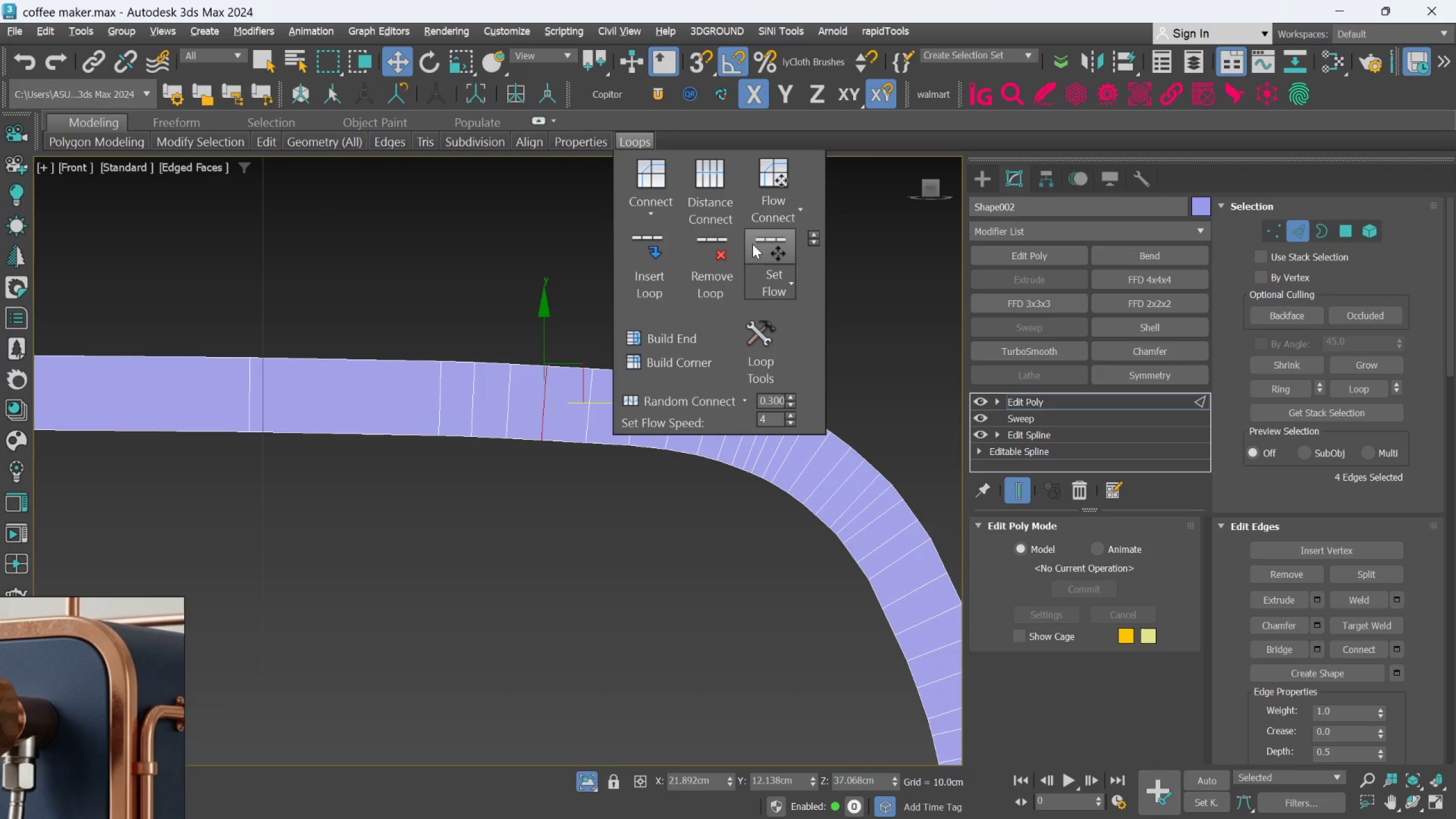 
left_click([757, 245])
 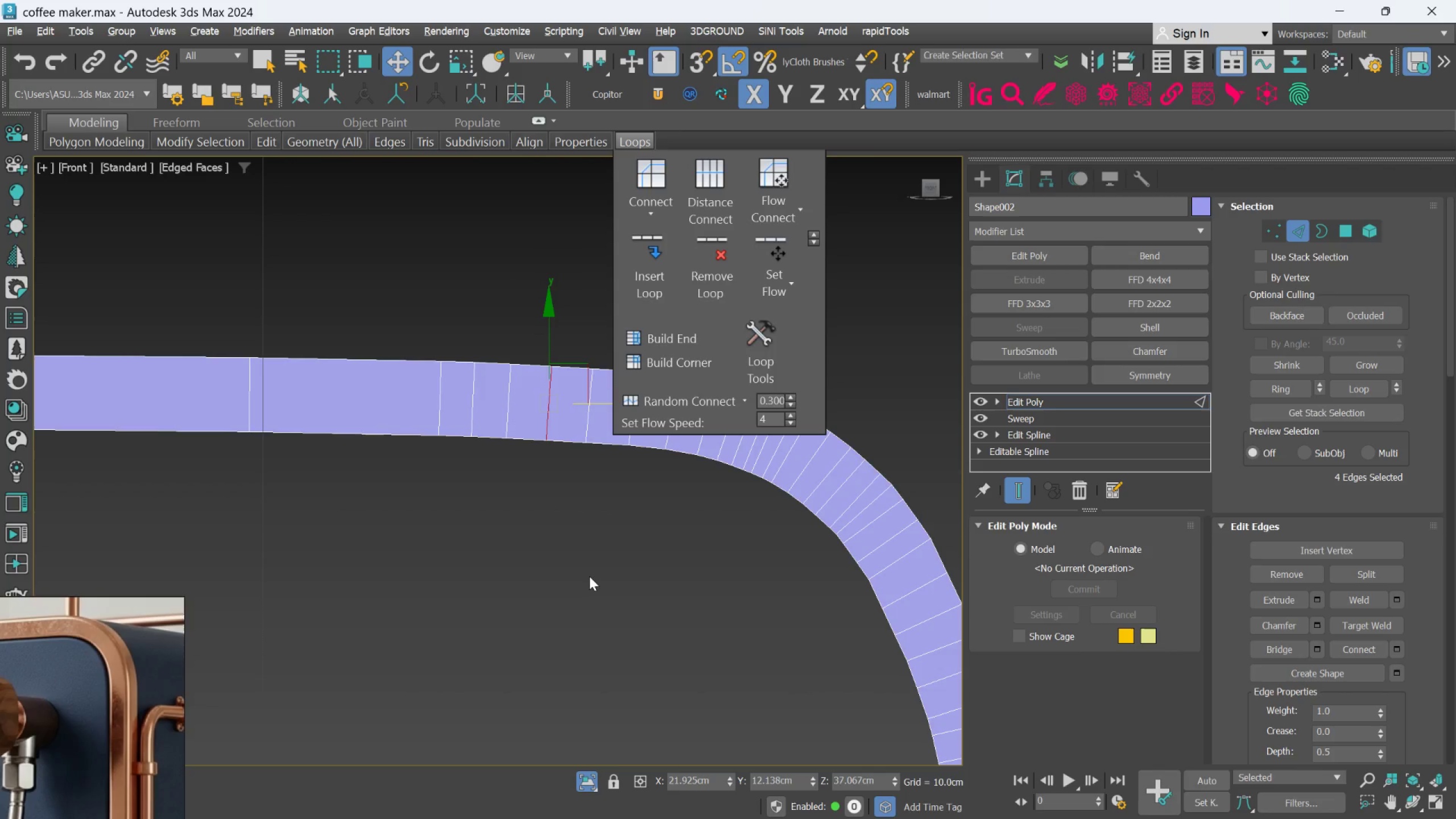 
left_click_drag(start_coordinate=[583, 576], to_coordinate=[584, 567])
 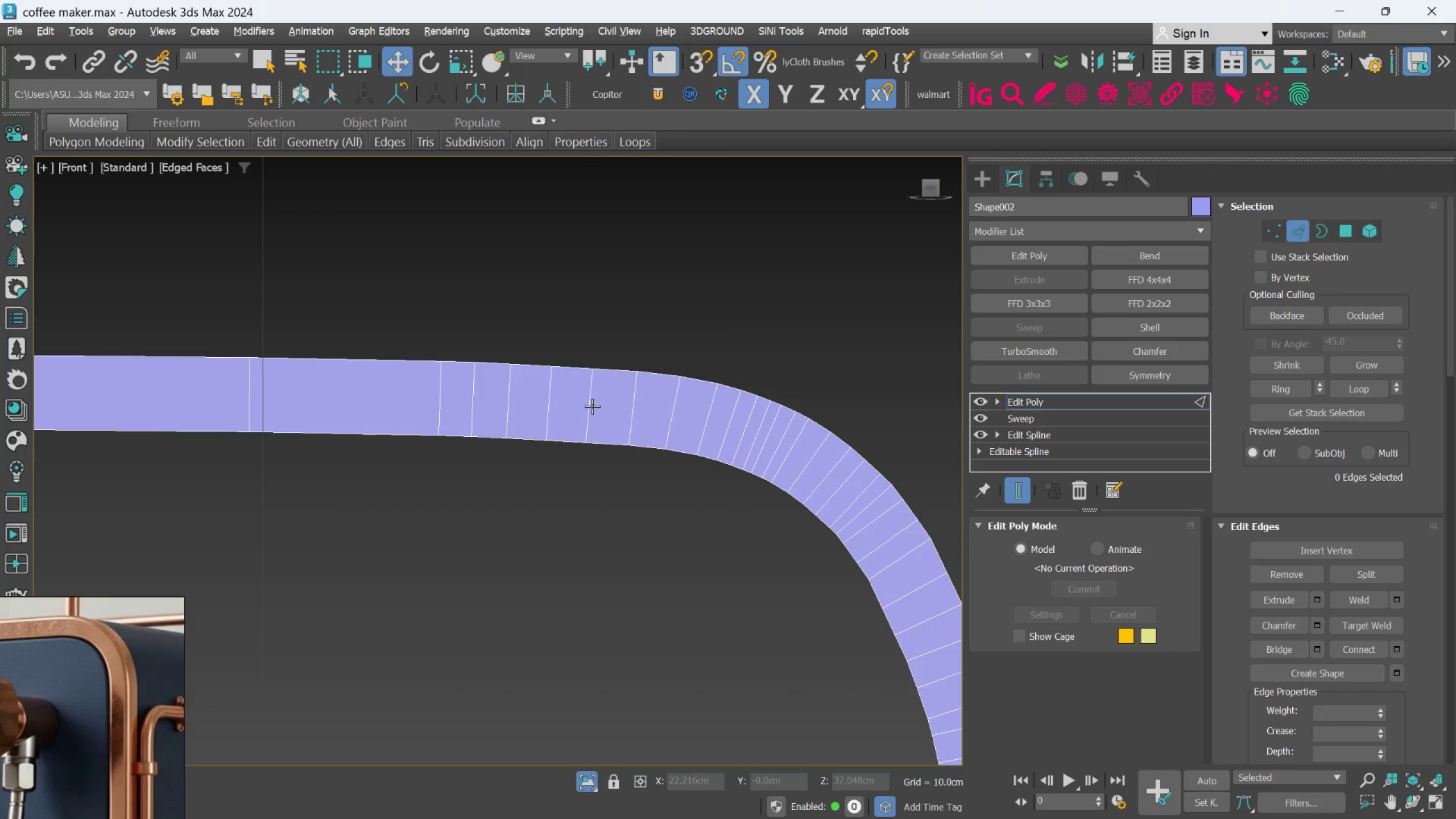 
double_click([592, 406])
 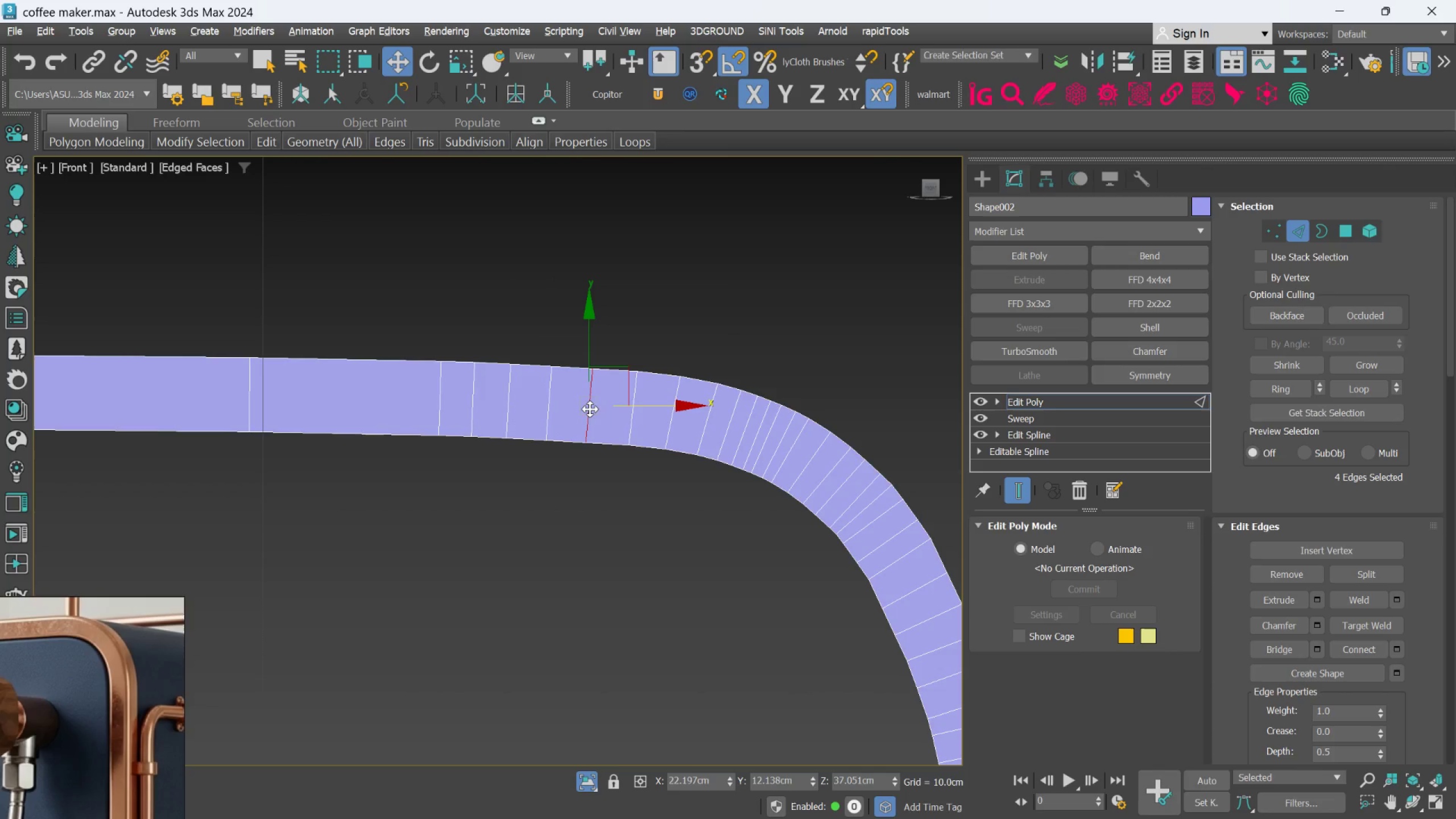 
double_click([590, 407])
 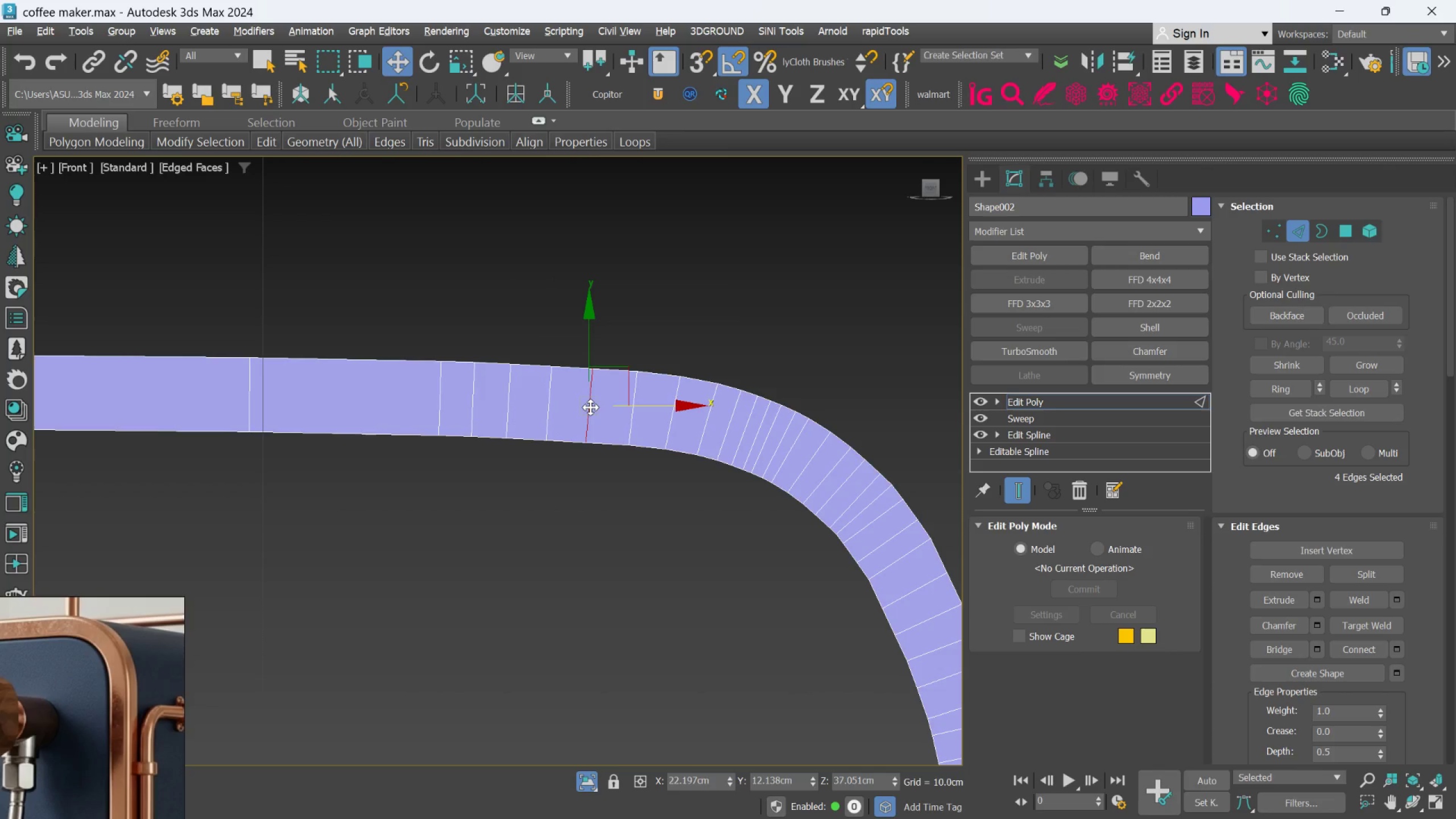 
key(Q)
 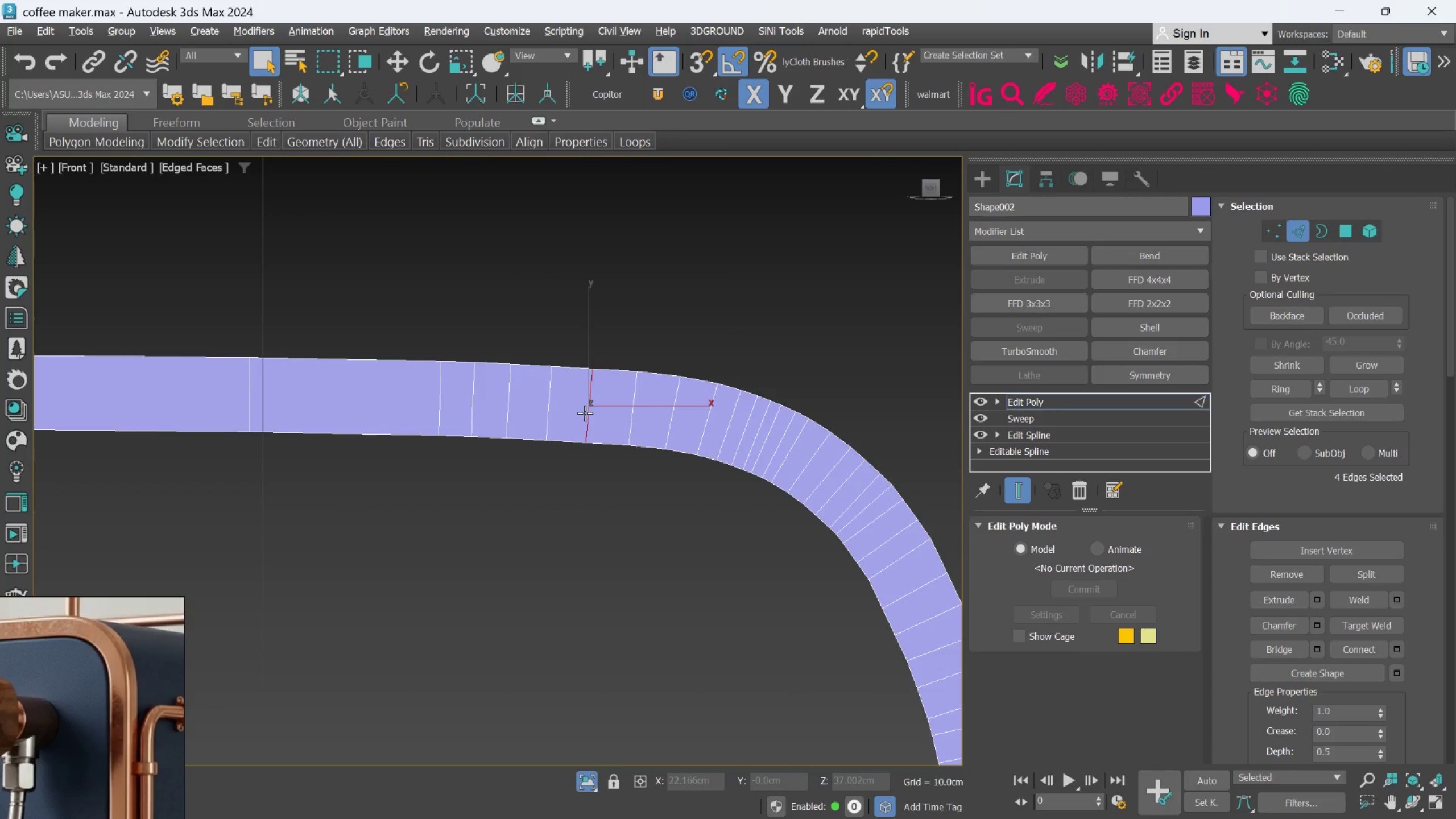 
double_click([585, 412])
 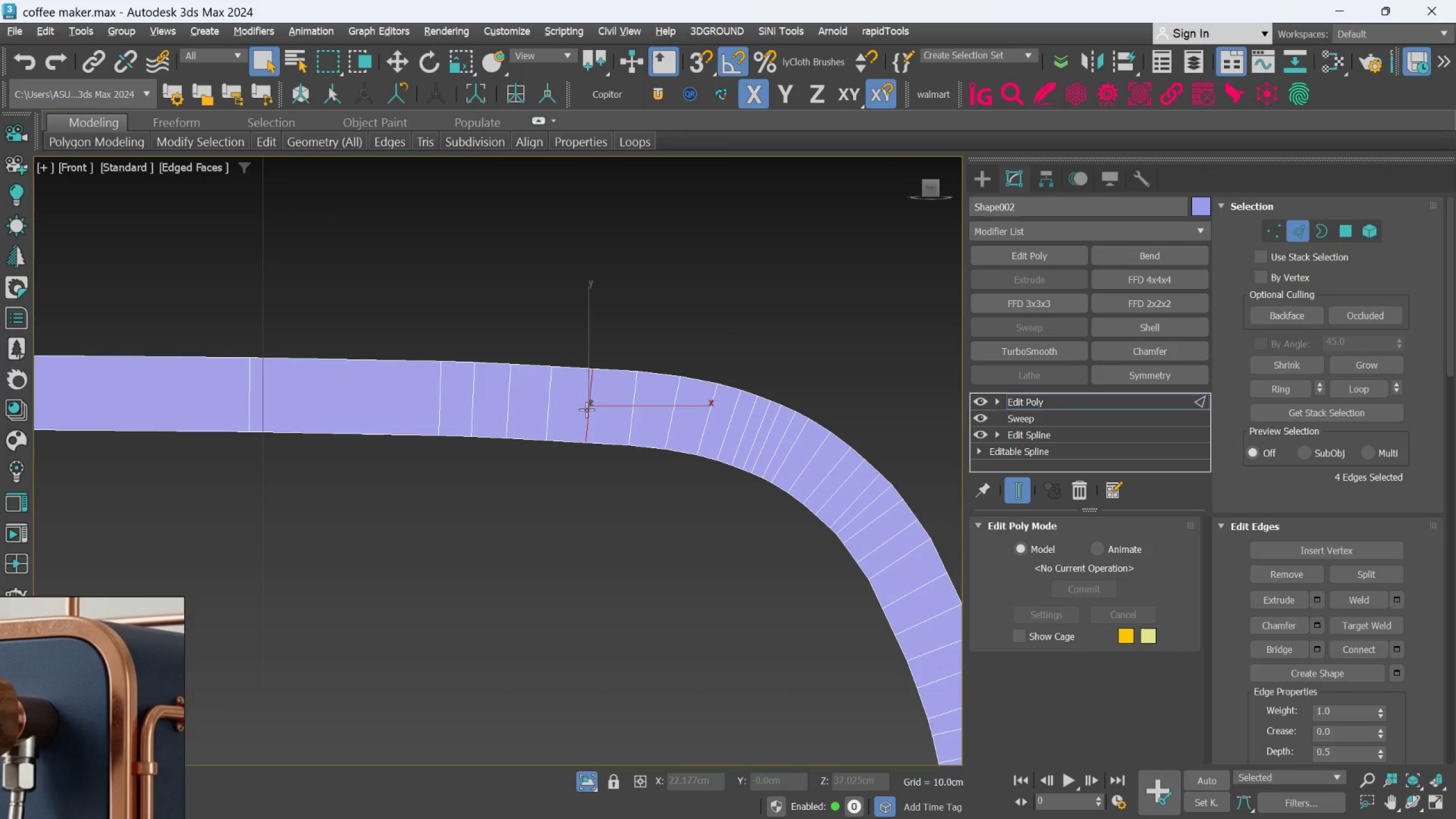 
triple_click([586, 410])
 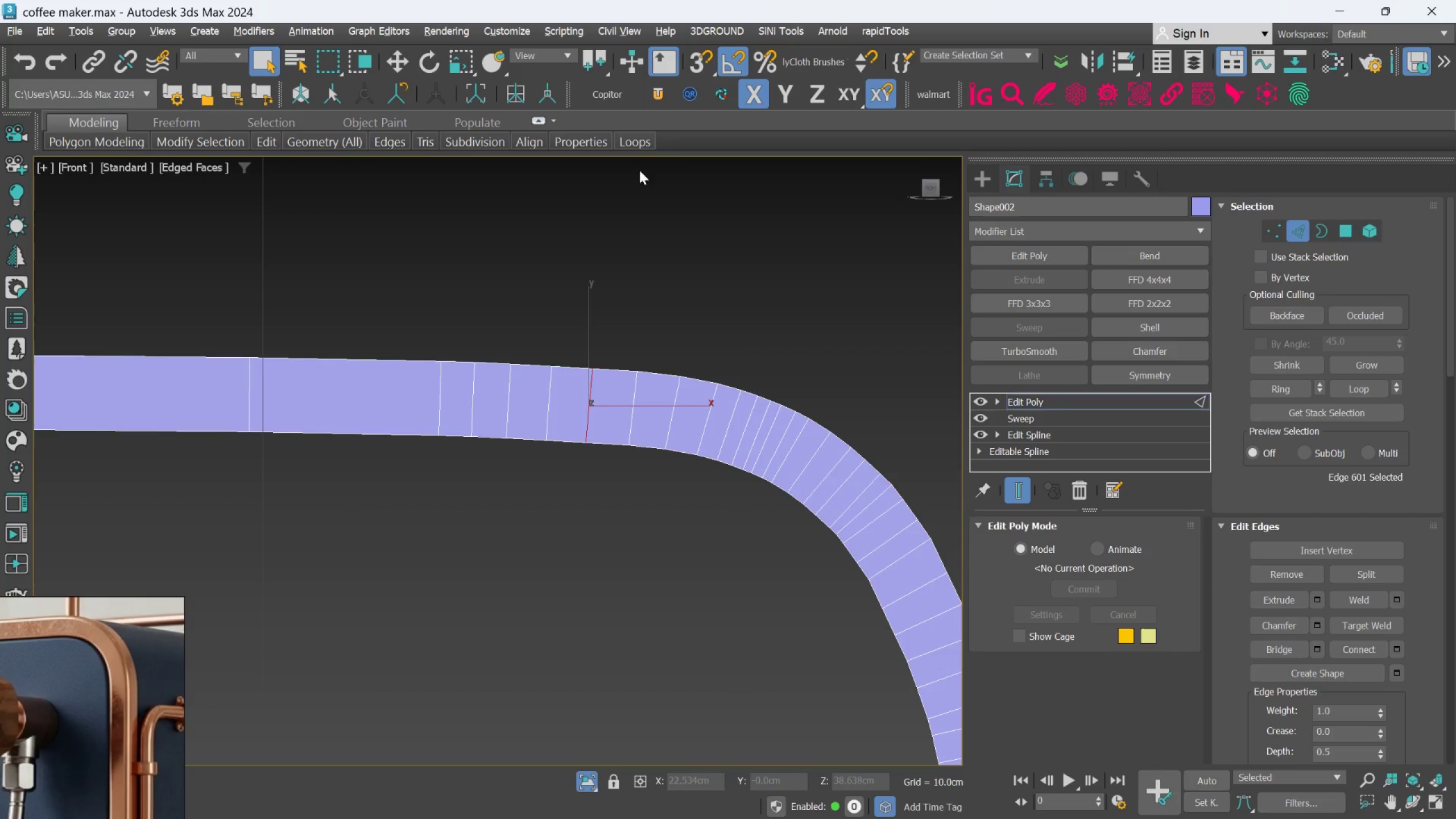 
left_click([635, 139])
 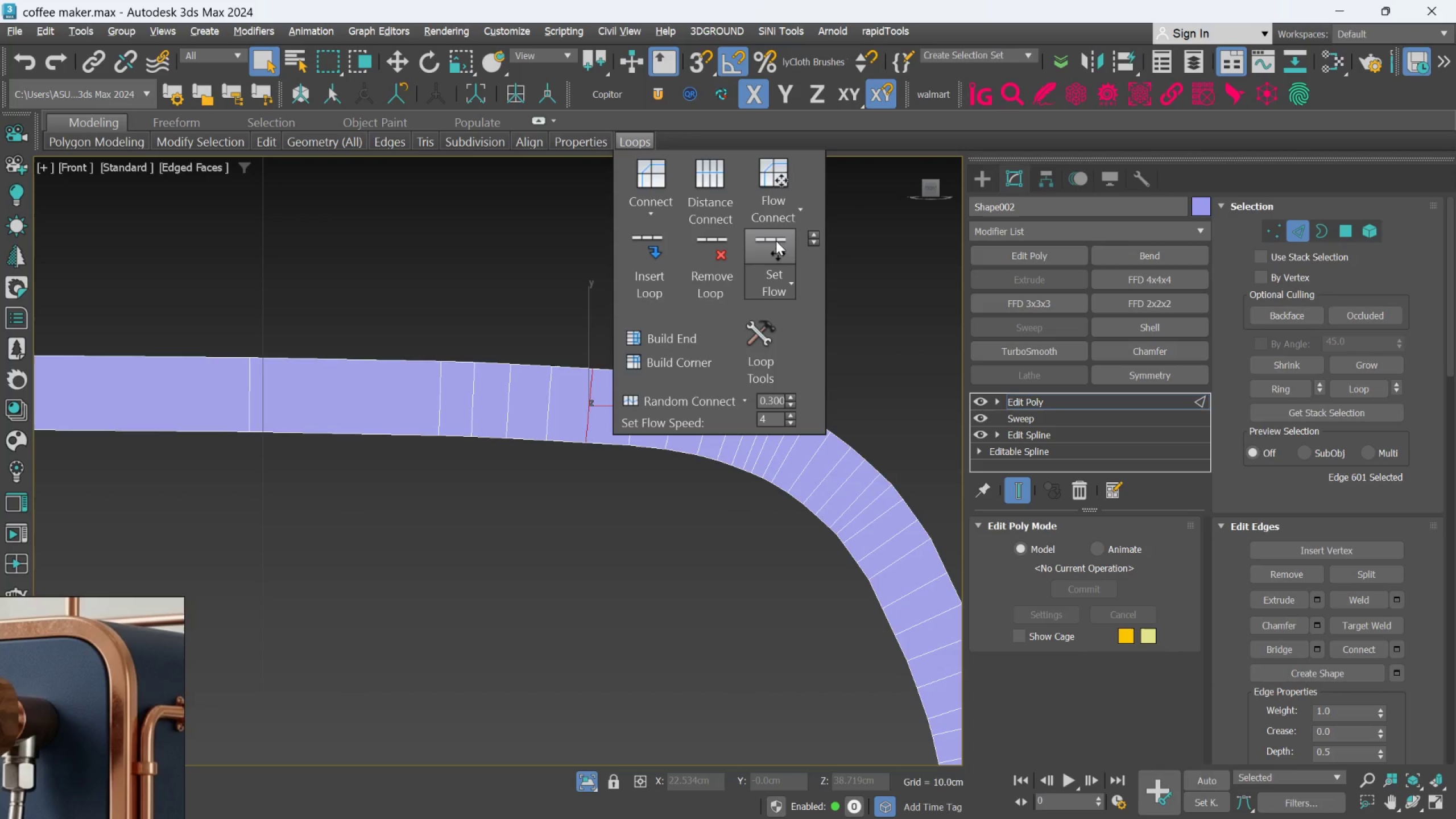 
left_click([775, 251])
 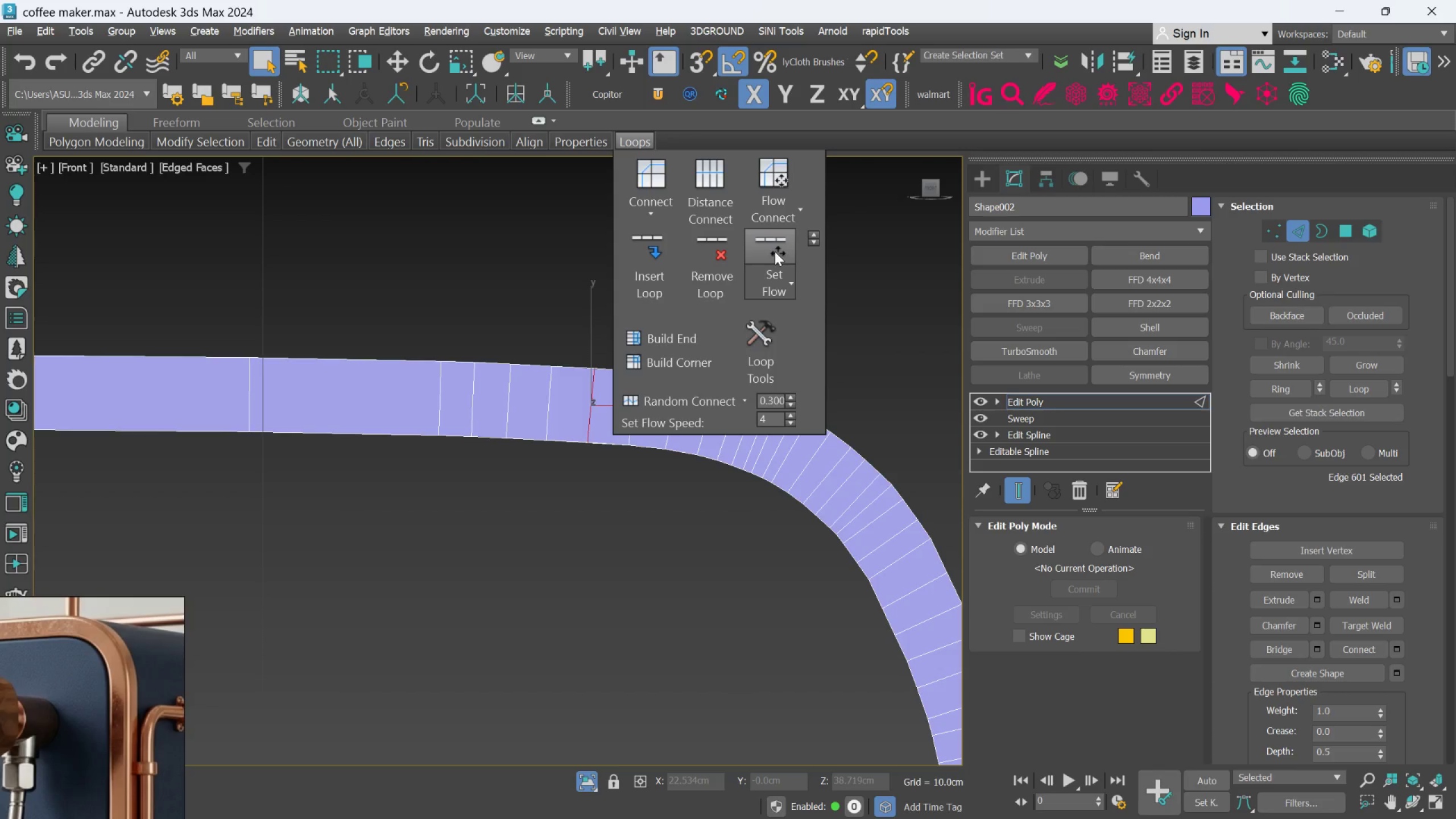 
left_click([775, 251])
 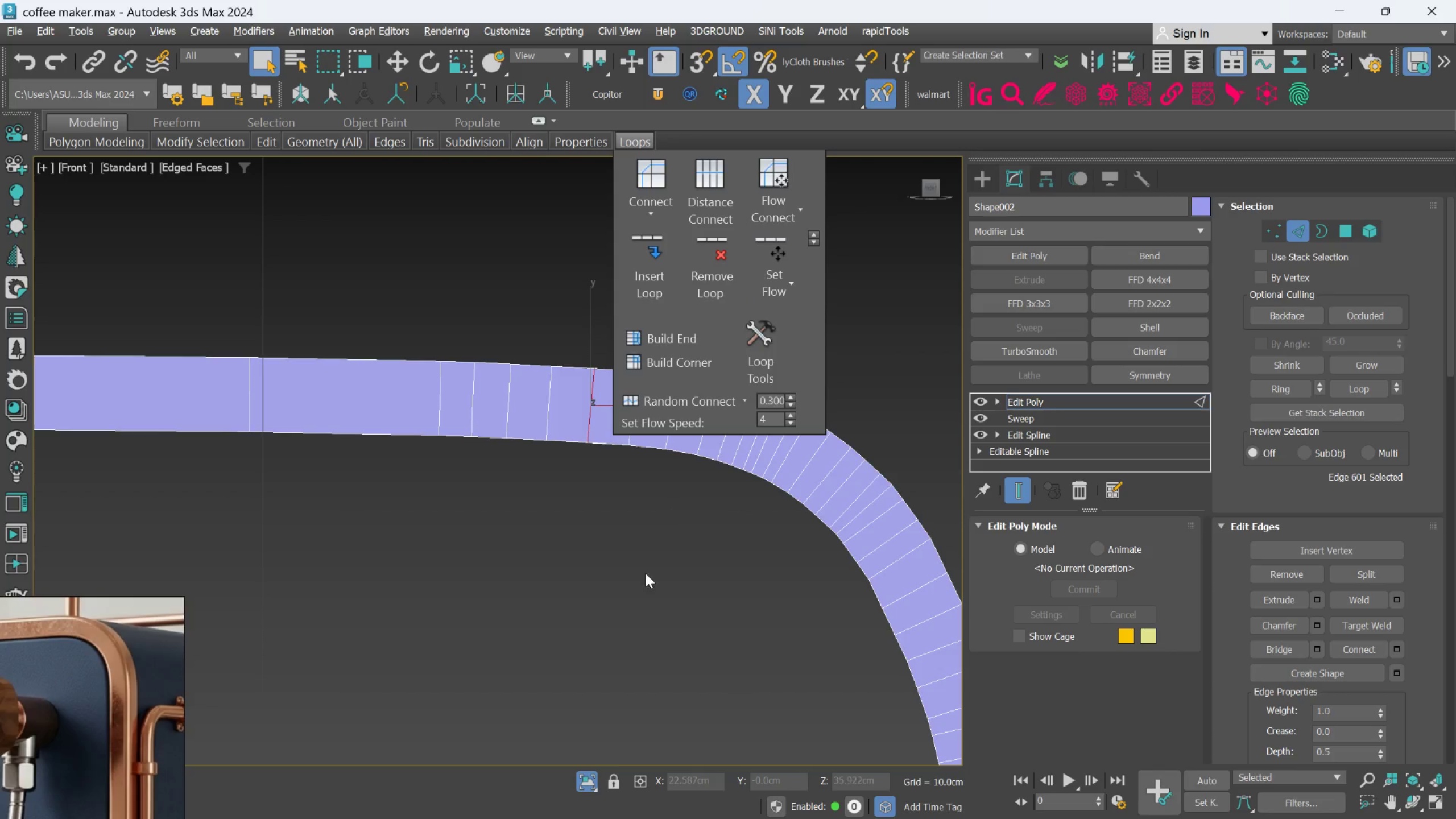 
left_click([645, 561])
 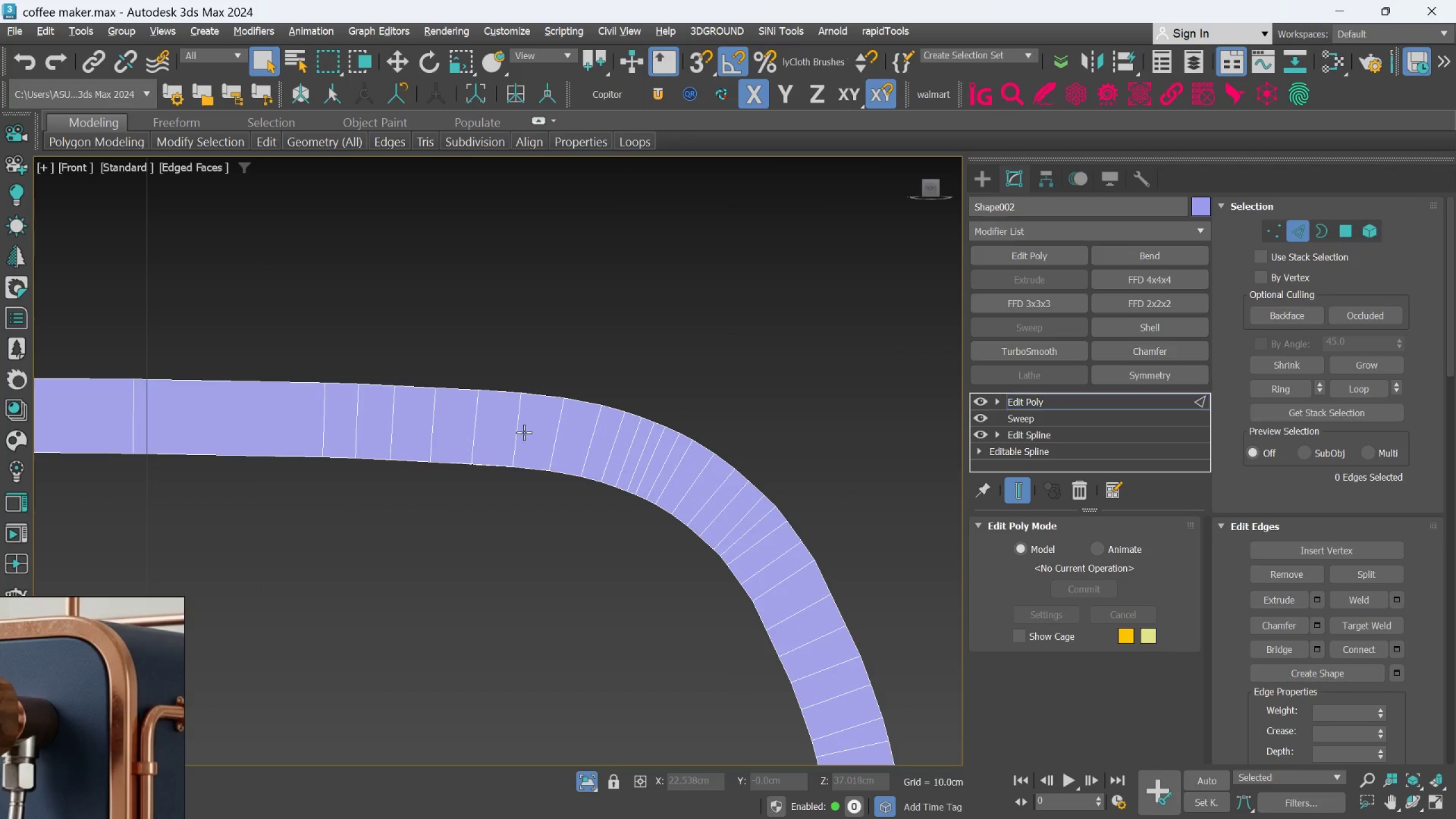 
double_click([520, 433])
 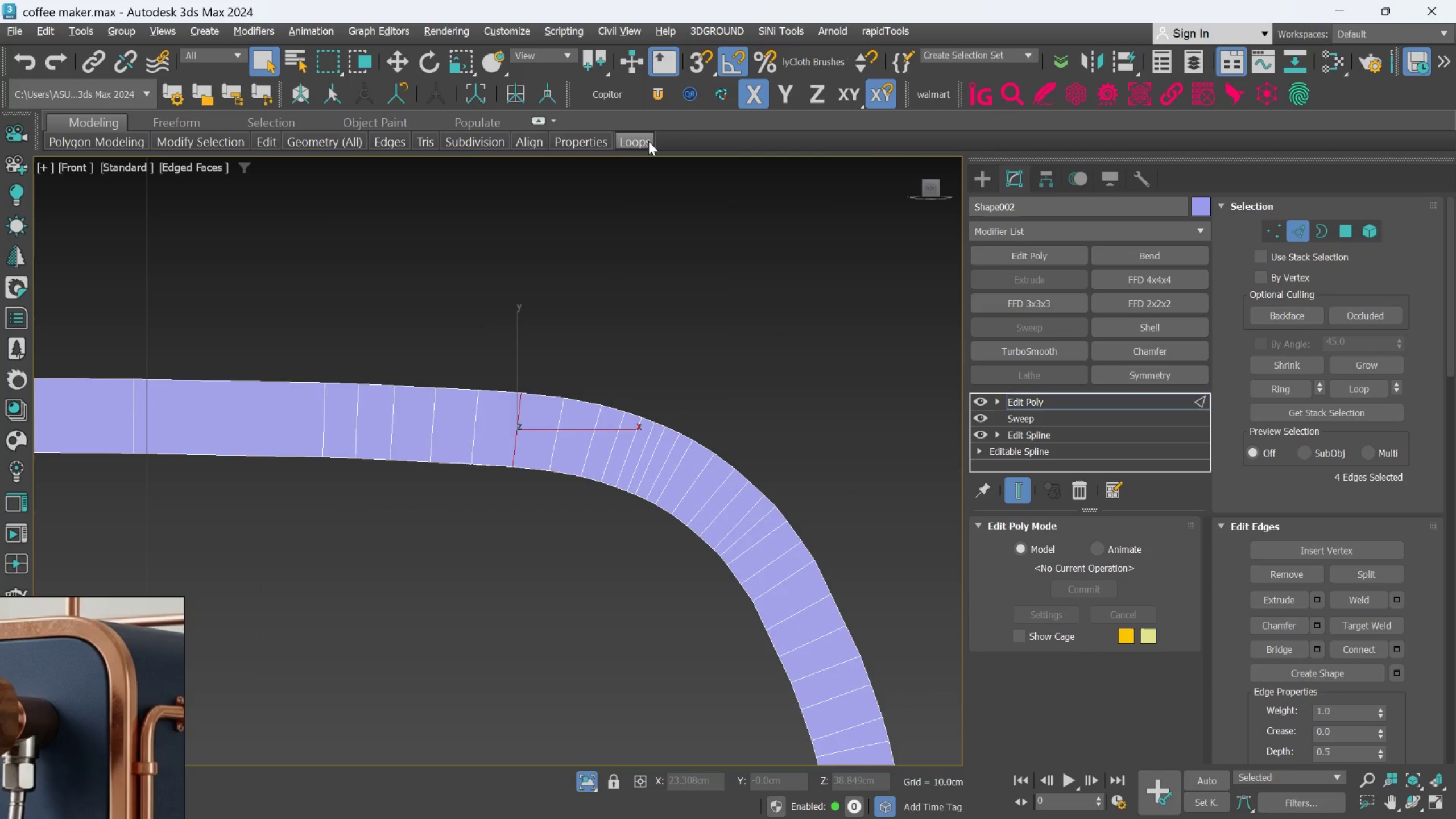 
left_click([648, 141])
 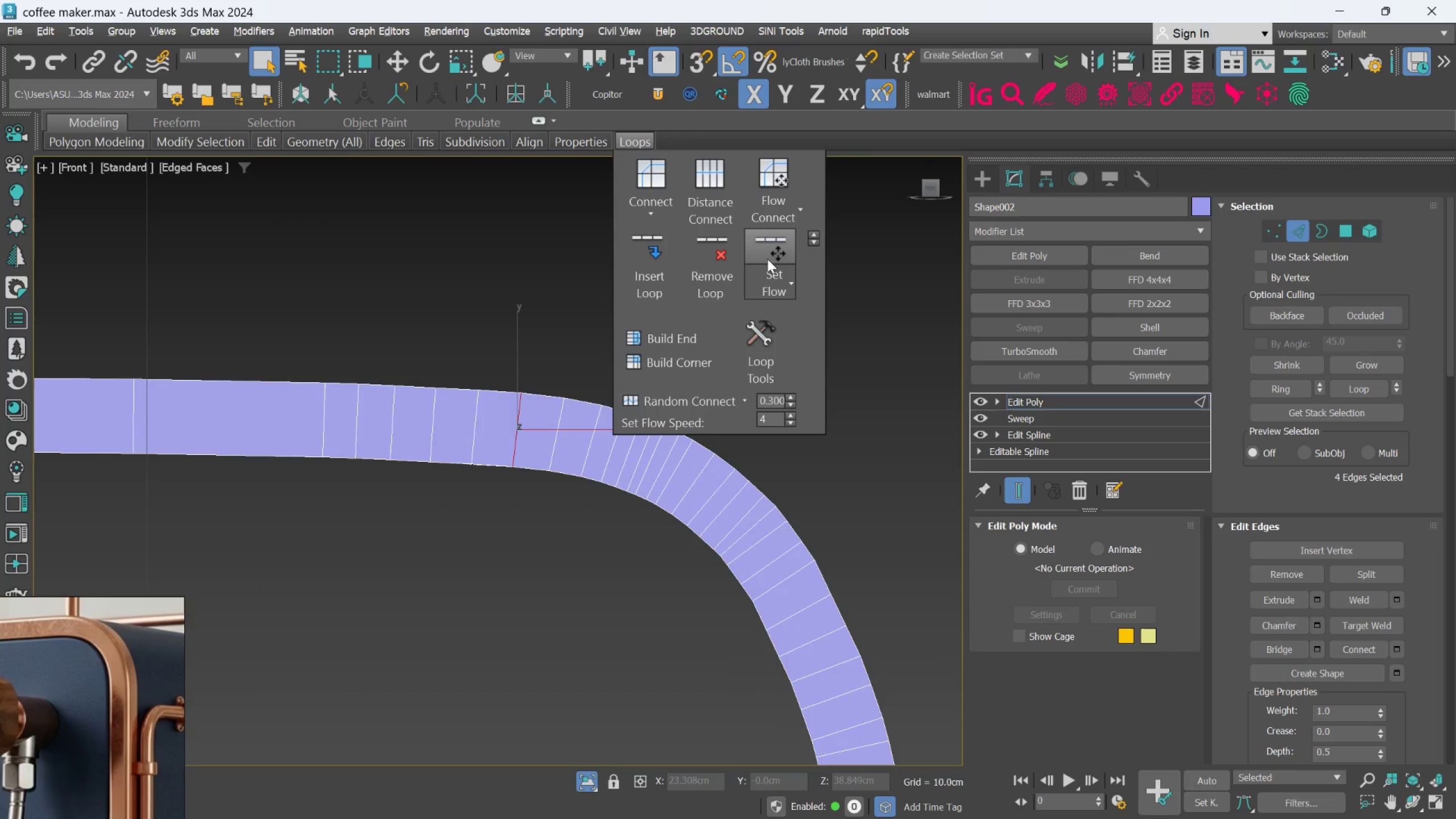 
left_click([767, 259])
 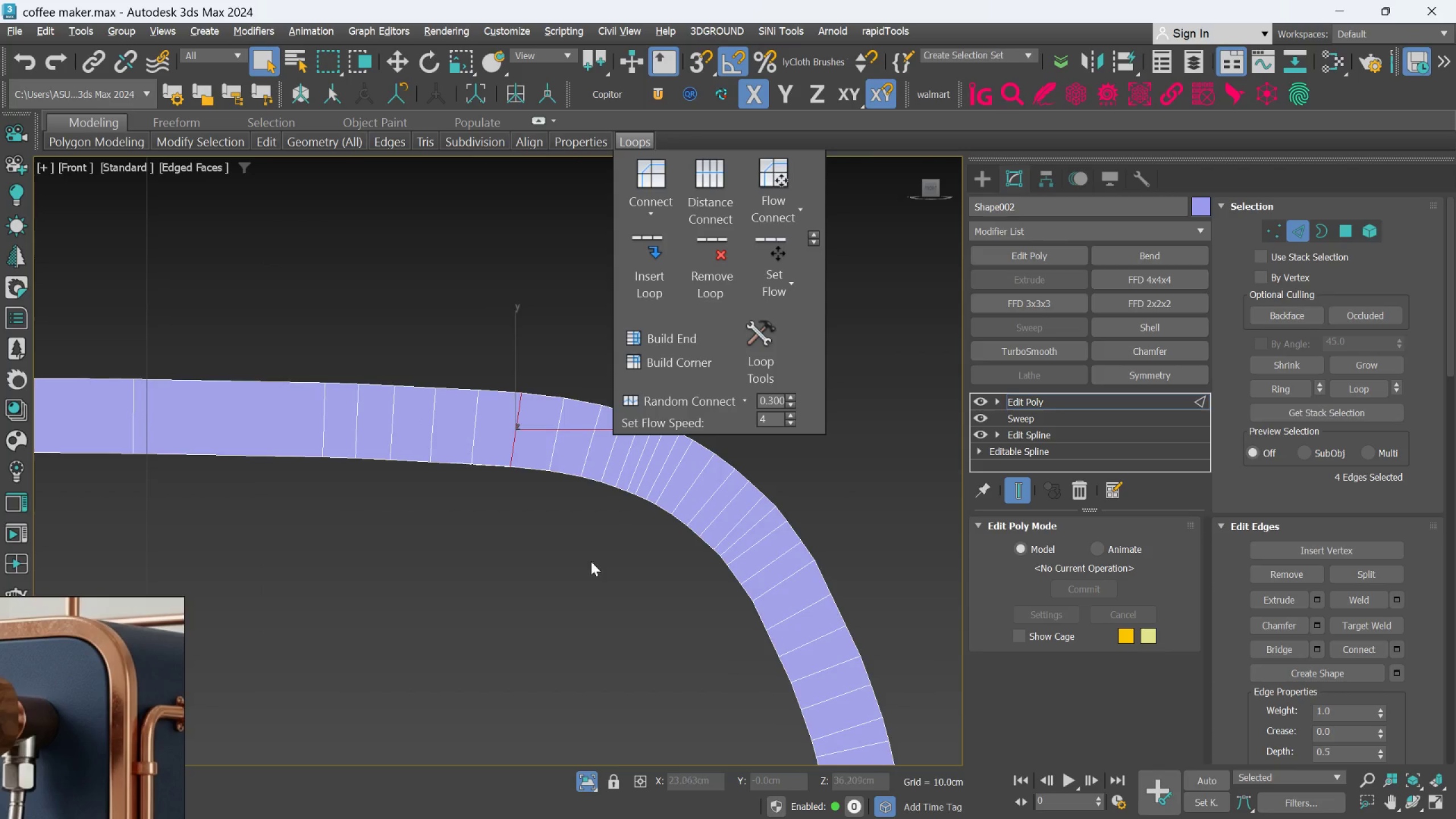 
left_click_drag(start_coordinate=[588, 562], to_coordinate=[589, 559])
 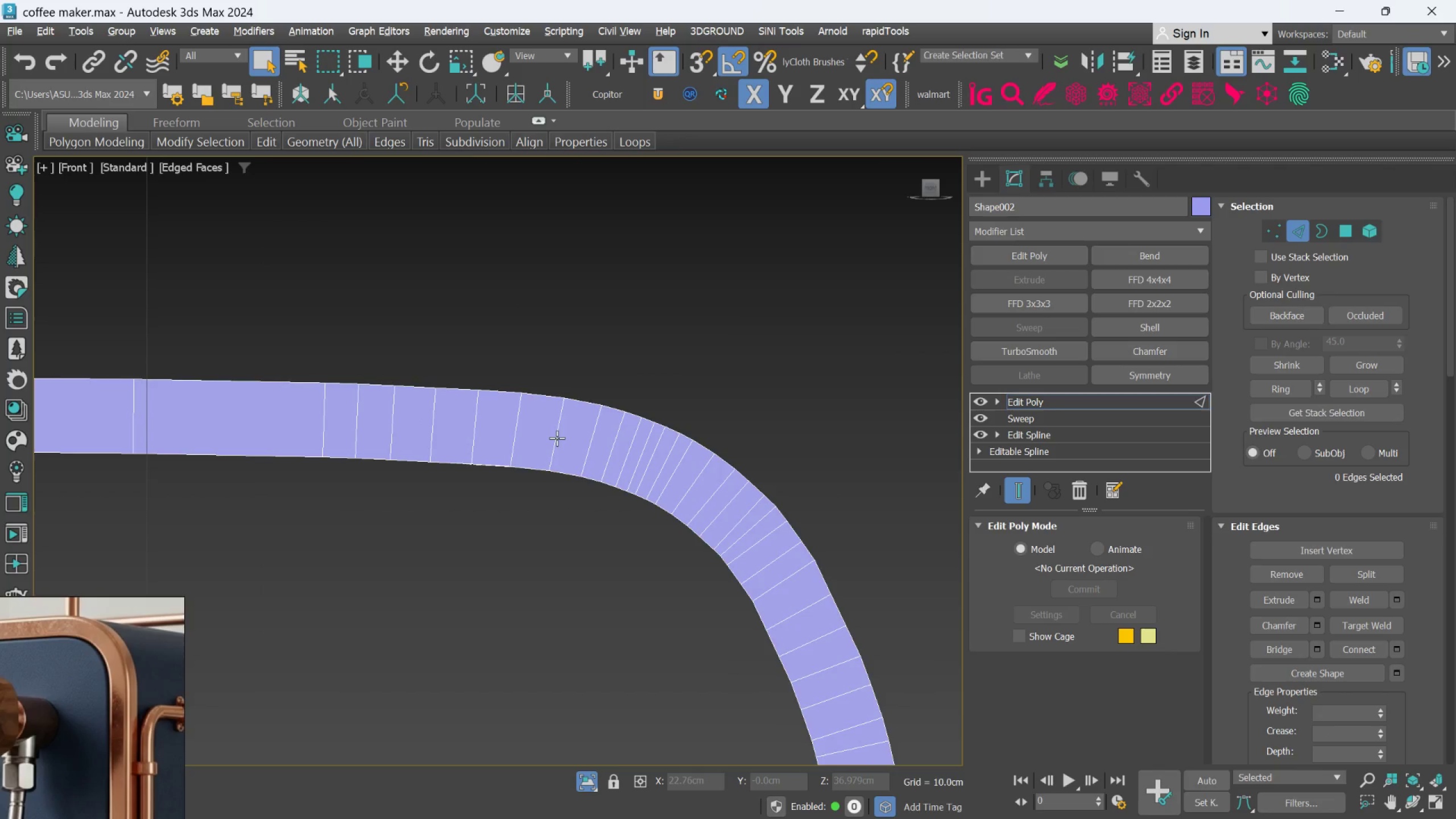 
double_click([557, 438])
 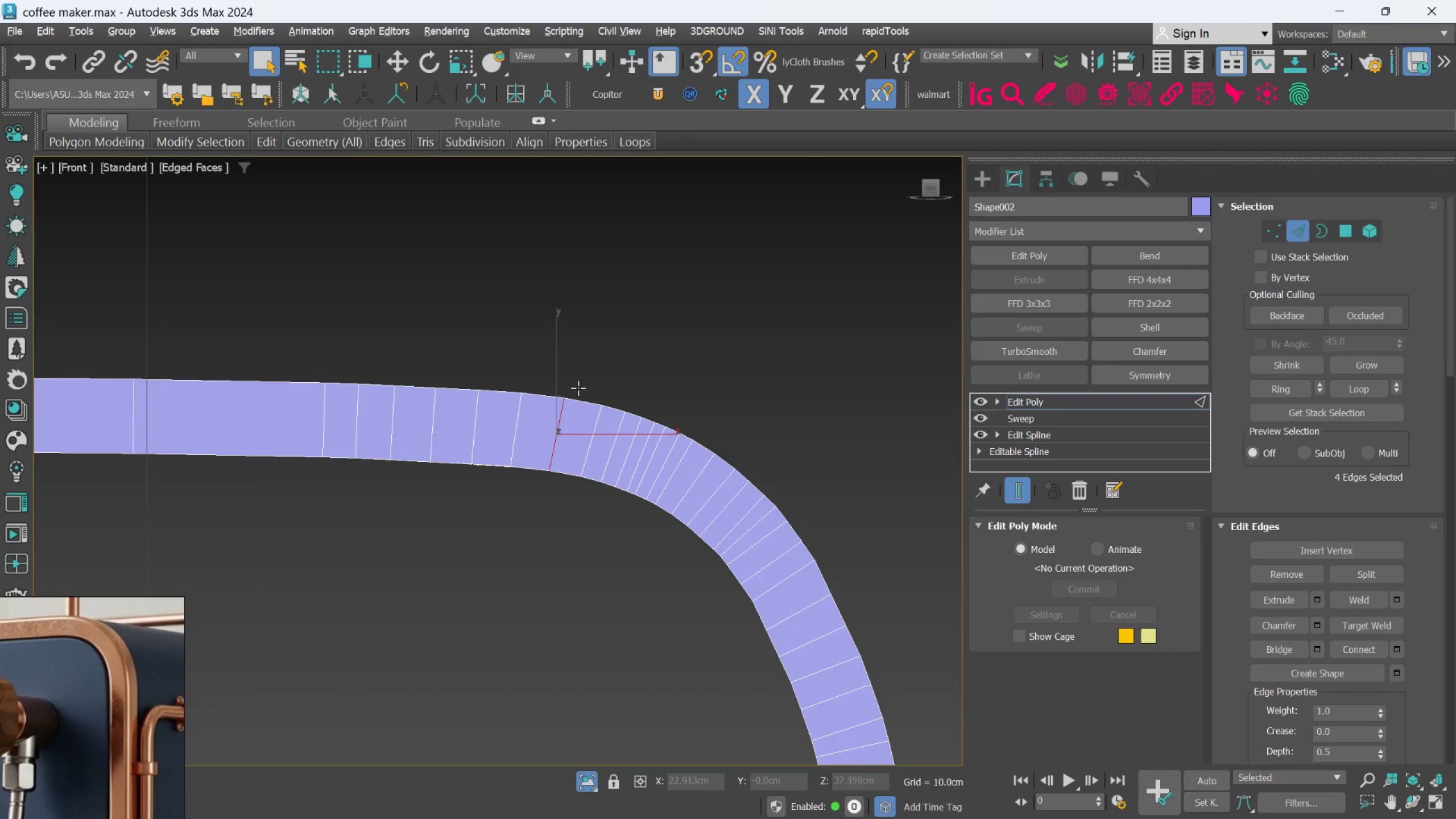 
hold_key(key=AltLeft, duration=1.0)
 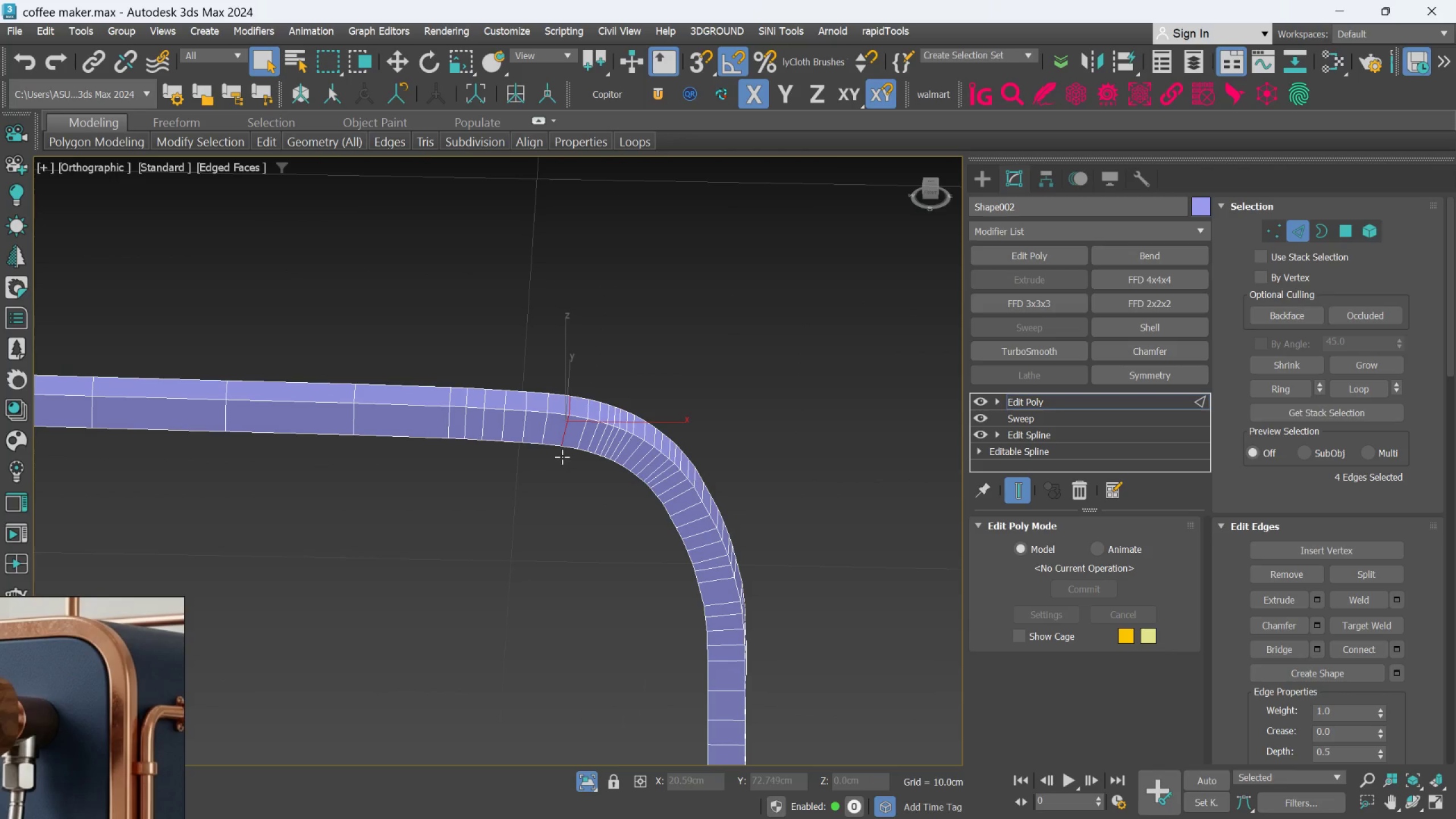 
scroll: coordinate [574, 411], scroll_direction: down, amount: 2.0
 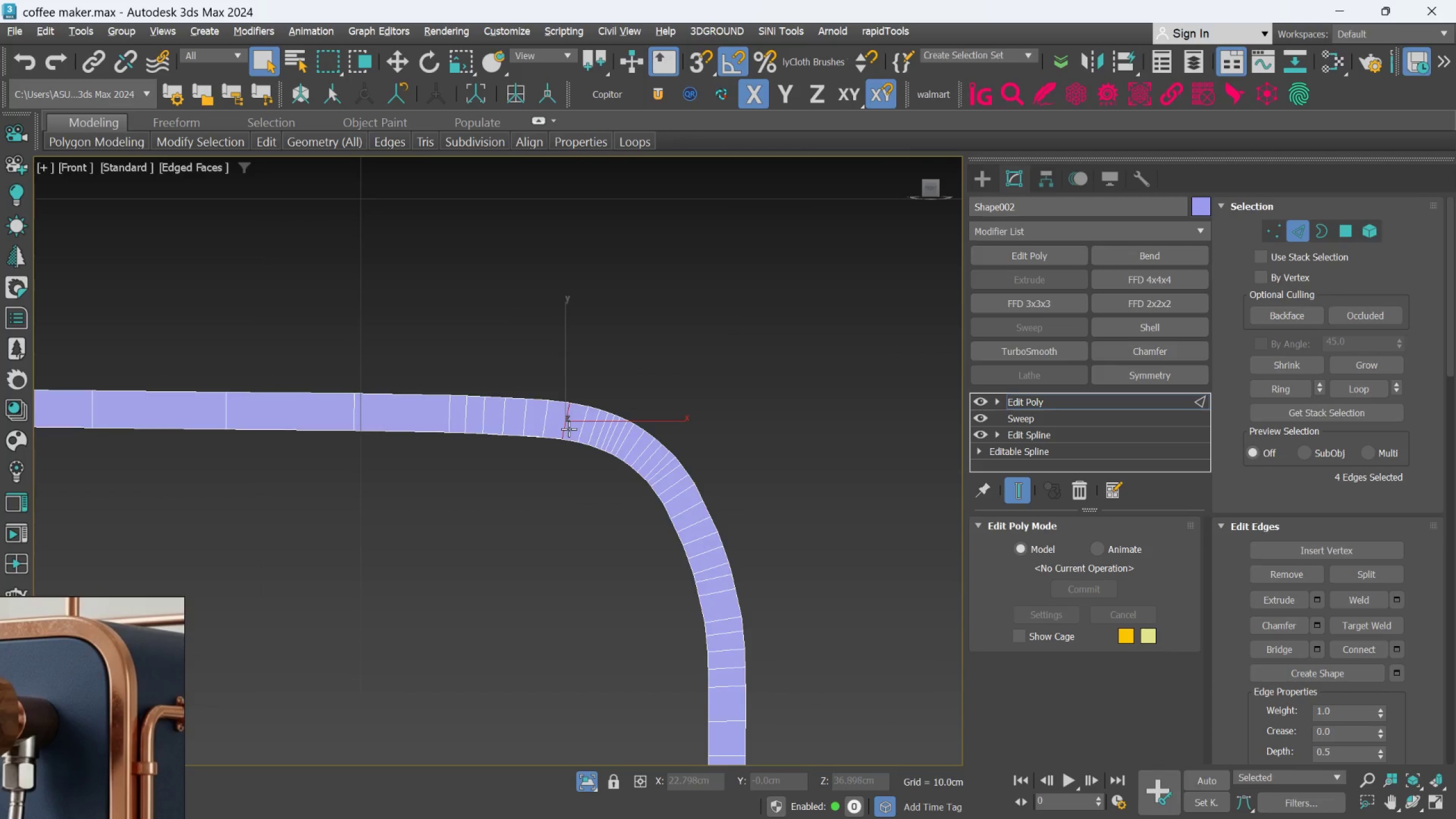 
key(F)
 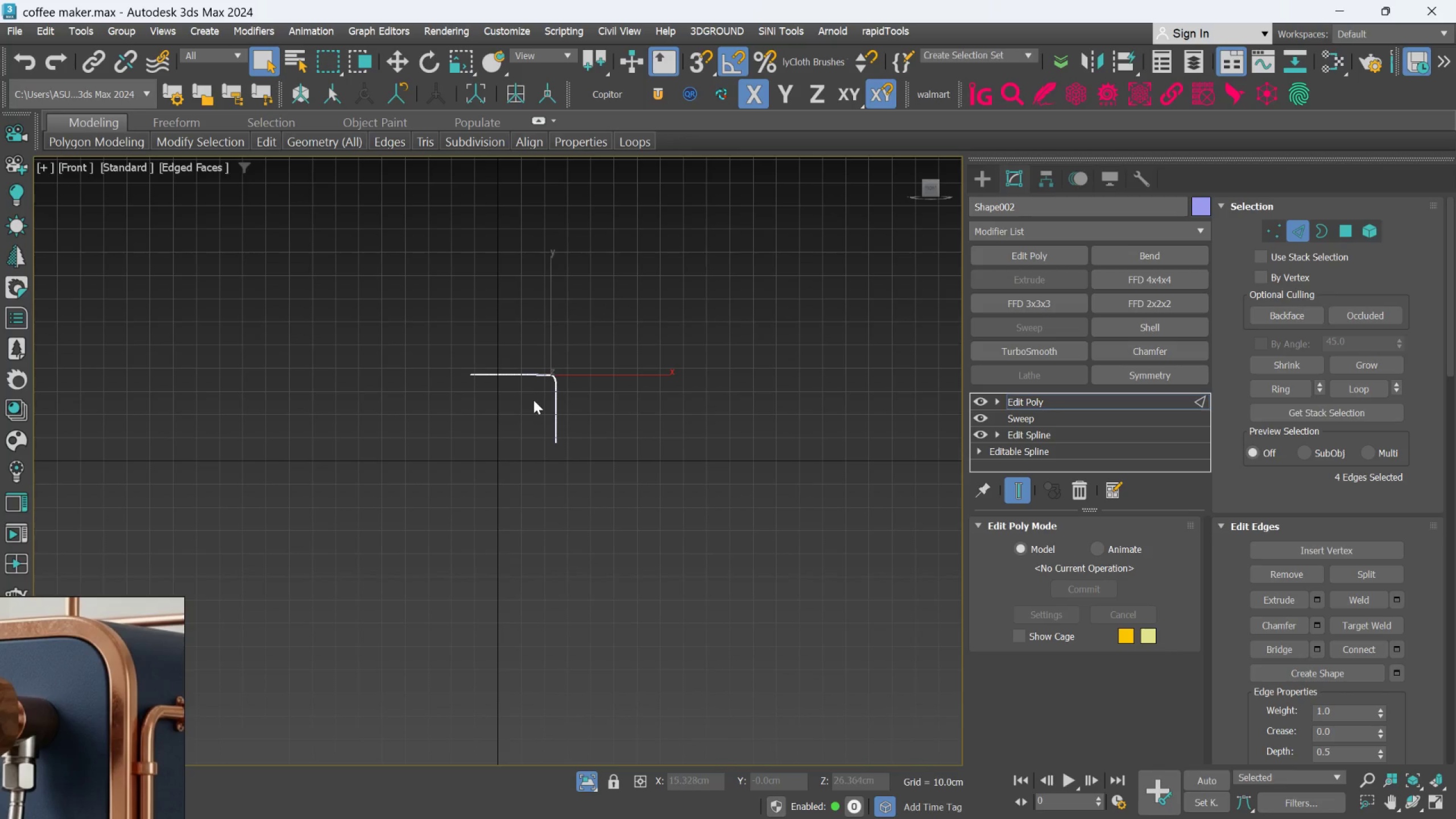 
scroll: coordinate [564, 468], scroll_direction: up, amount: 14.0
 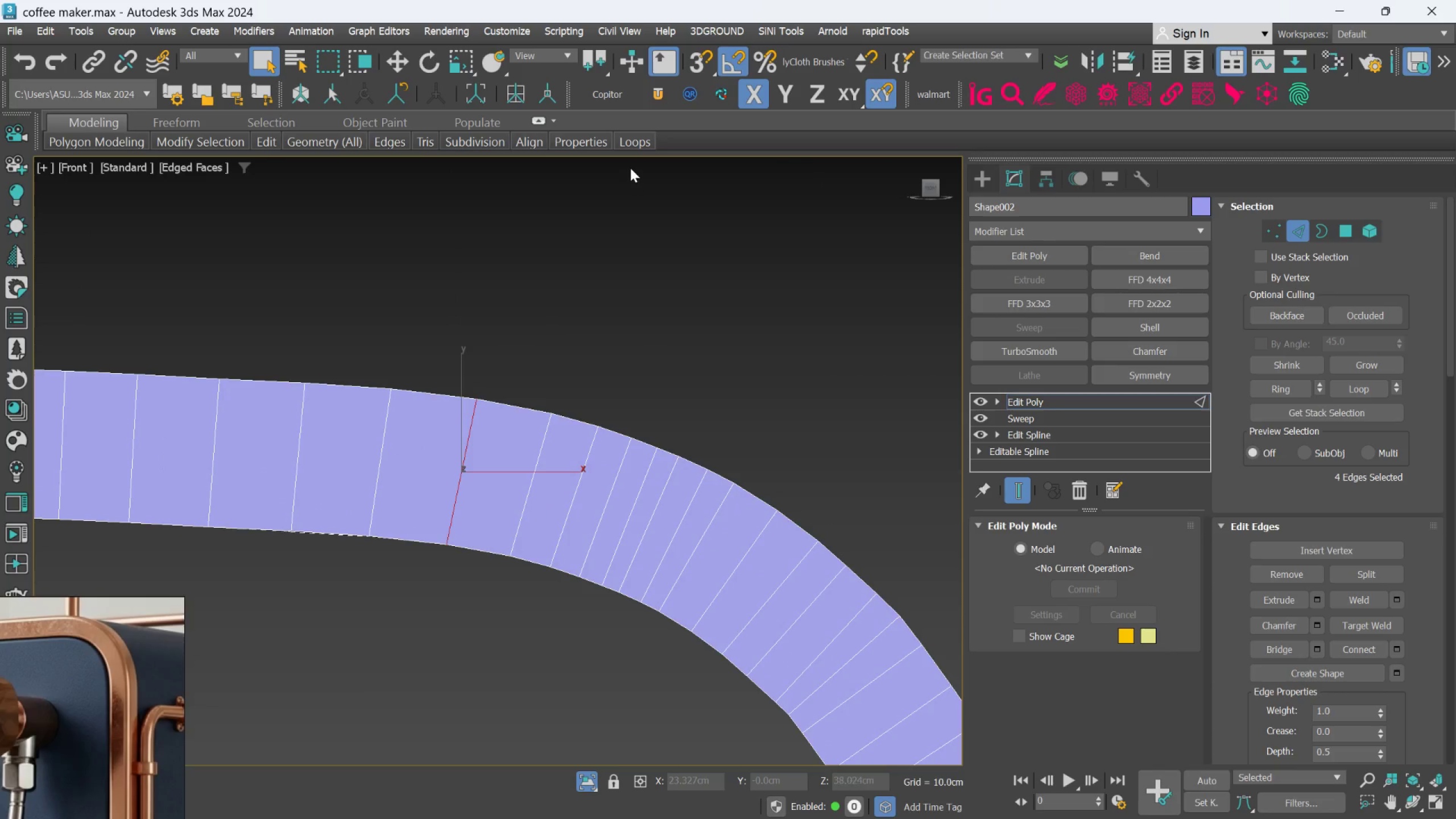 
left_click([632, 145])
 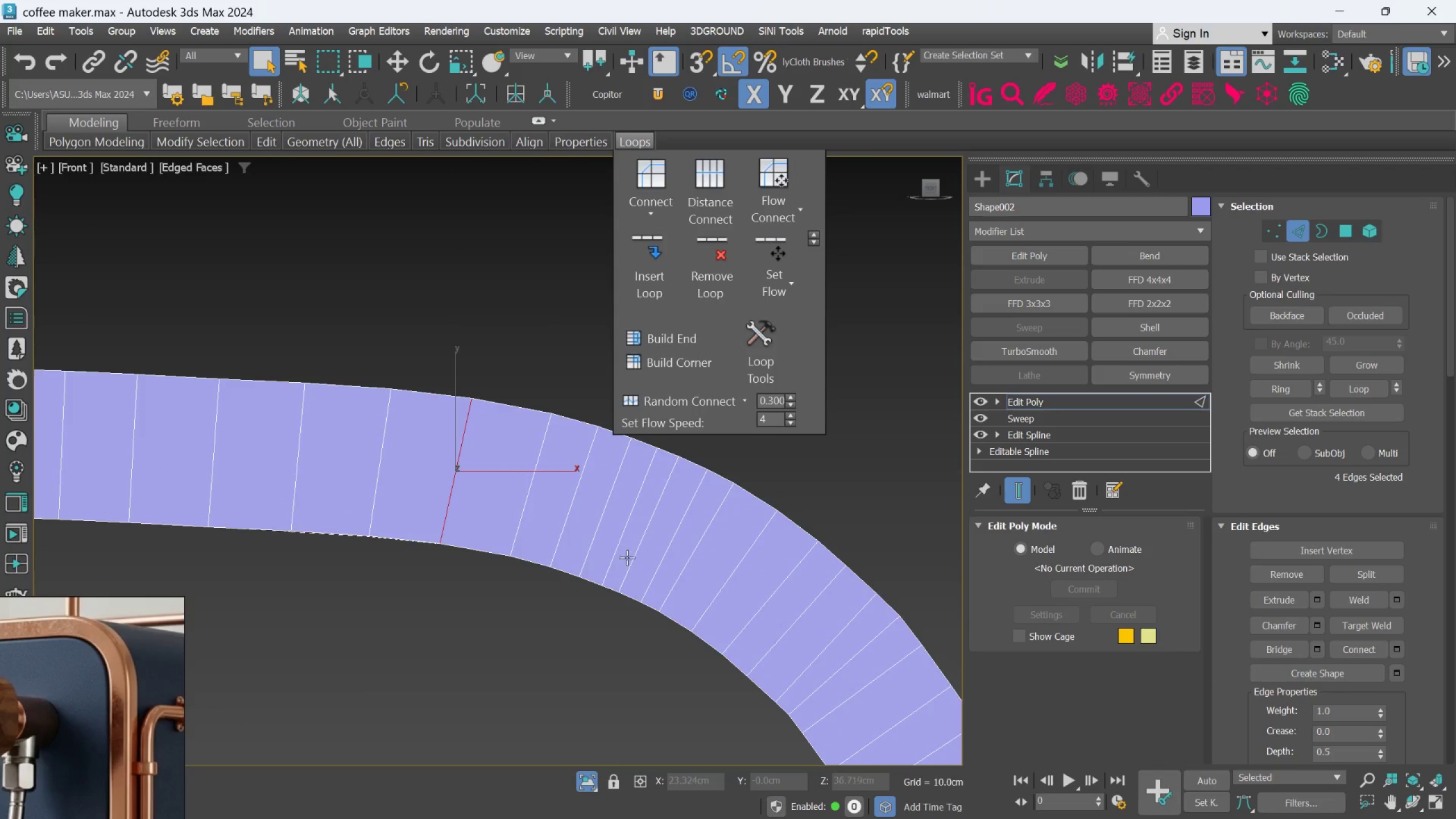 
left_click([516, 598])
 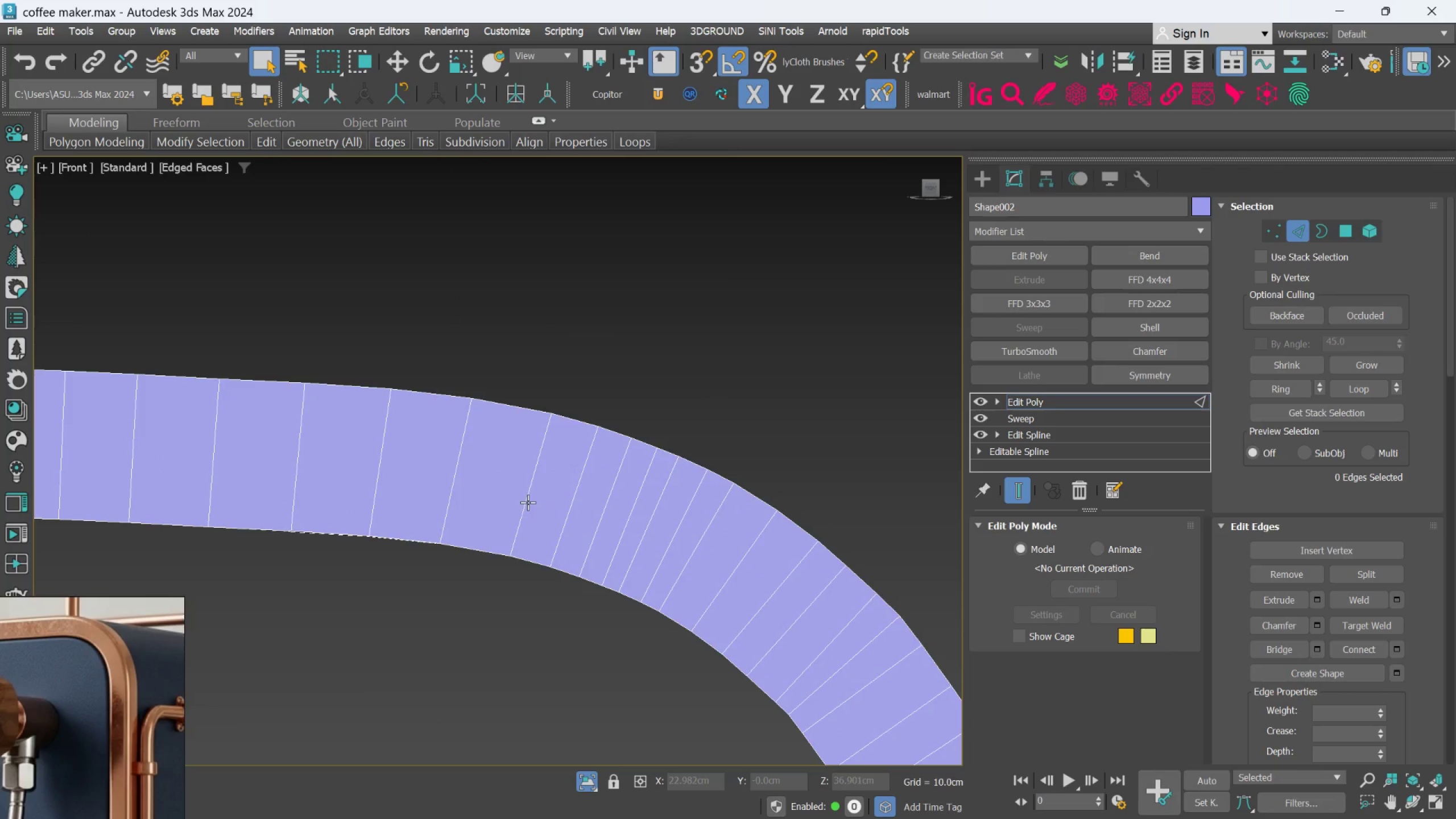 
double_click([528, 502])
 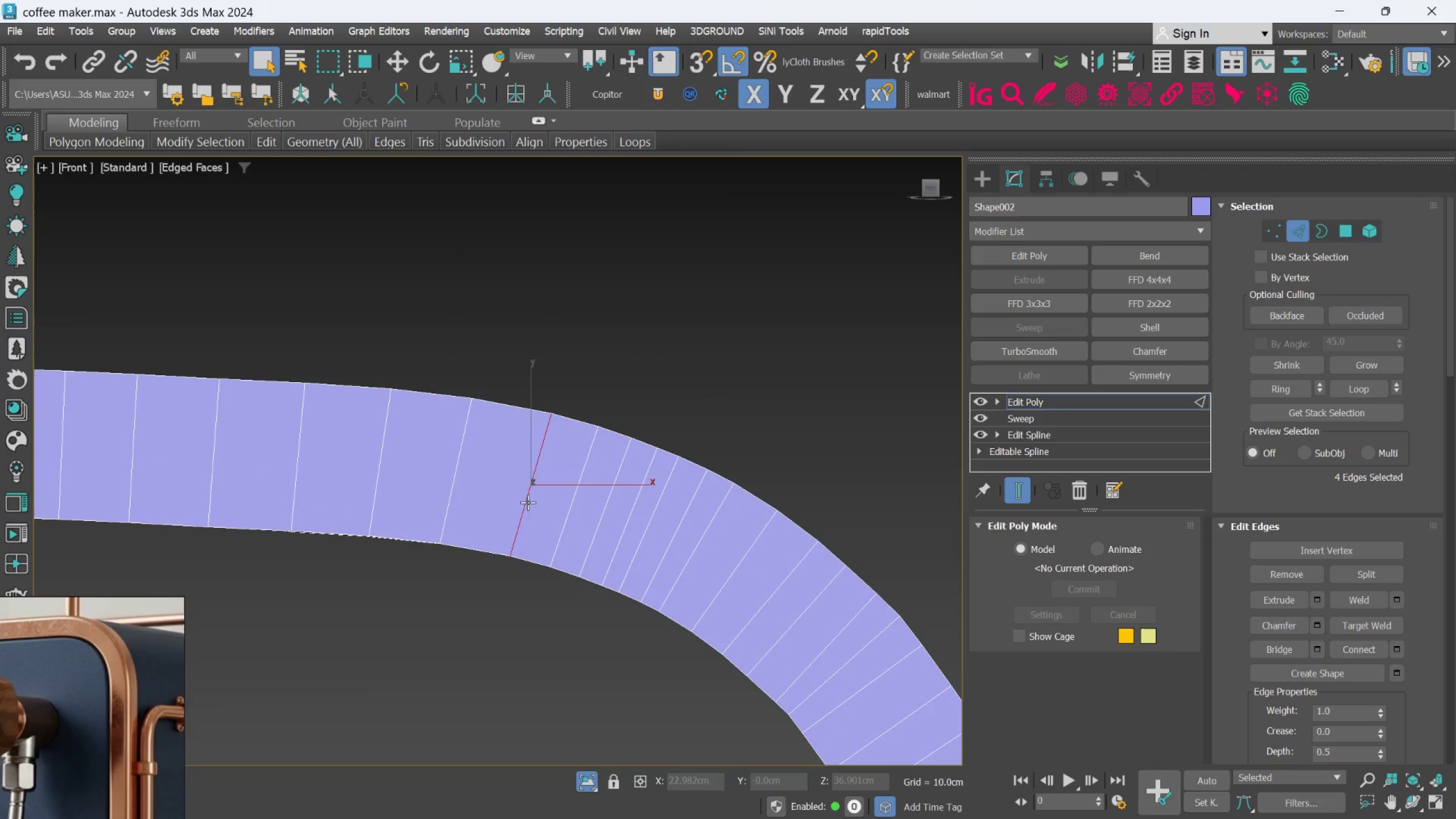 
triple_click([528, 502])
 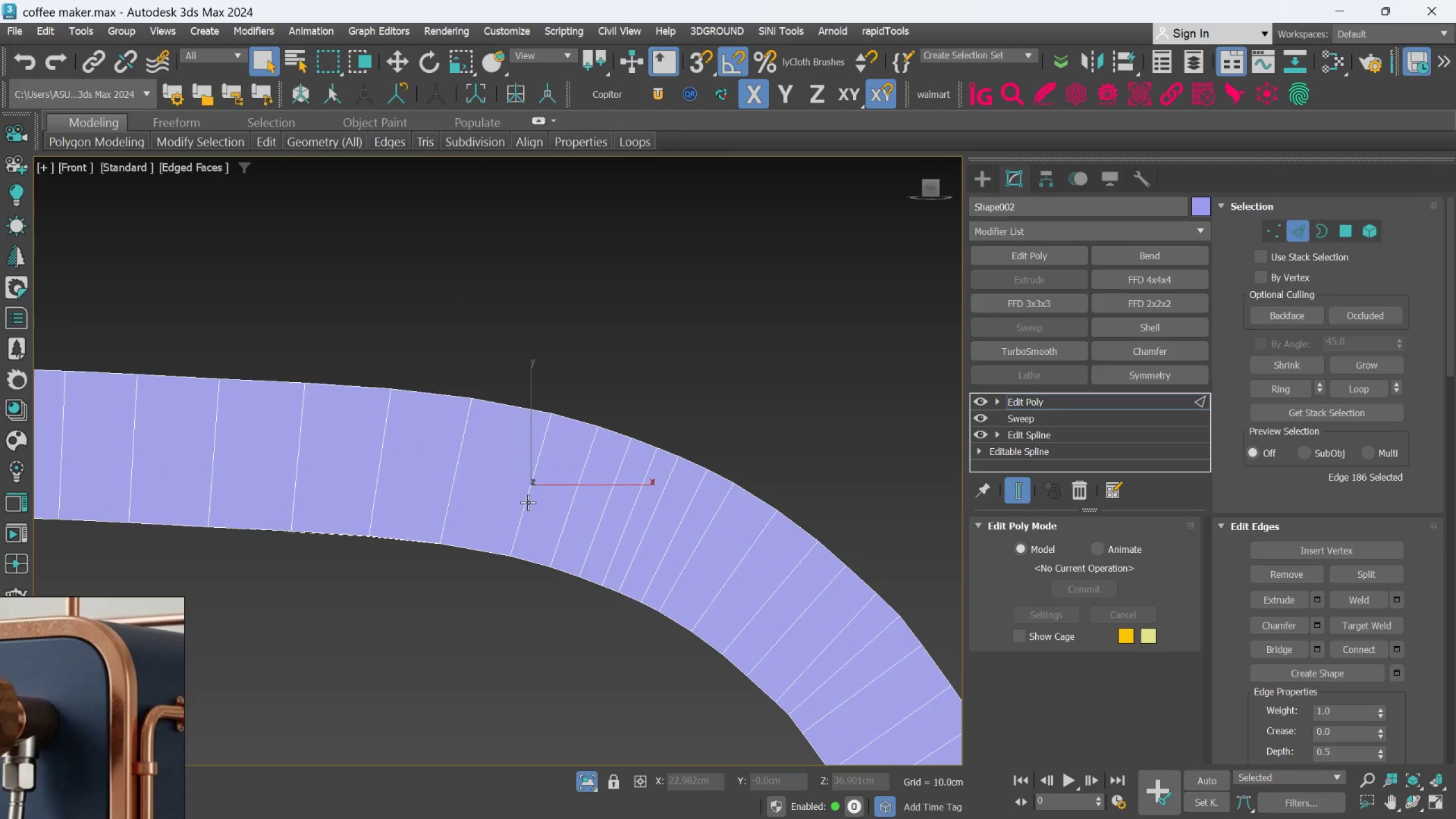 
triple_click([528, 502])
 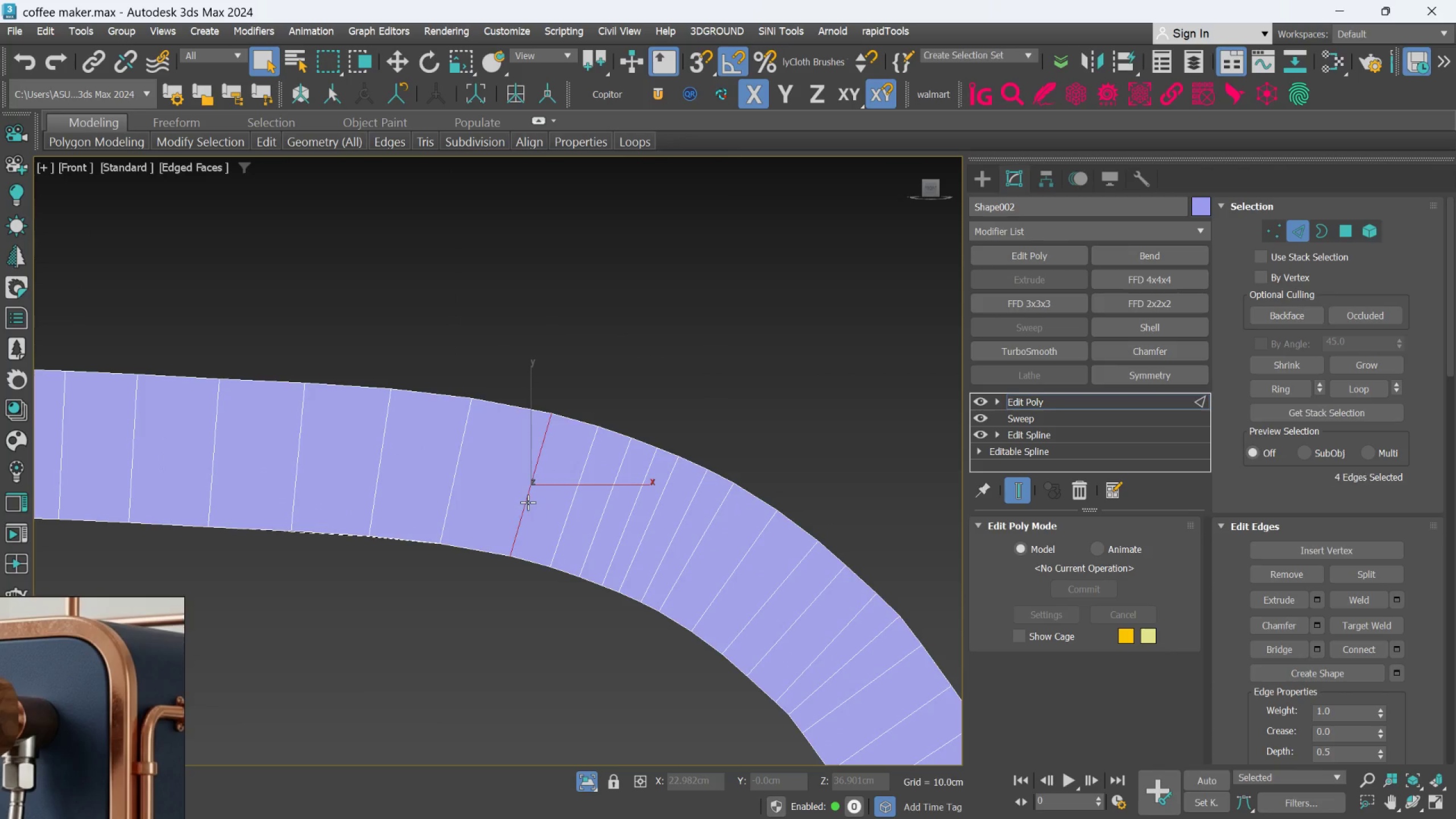 
triple_click([528, 502])
 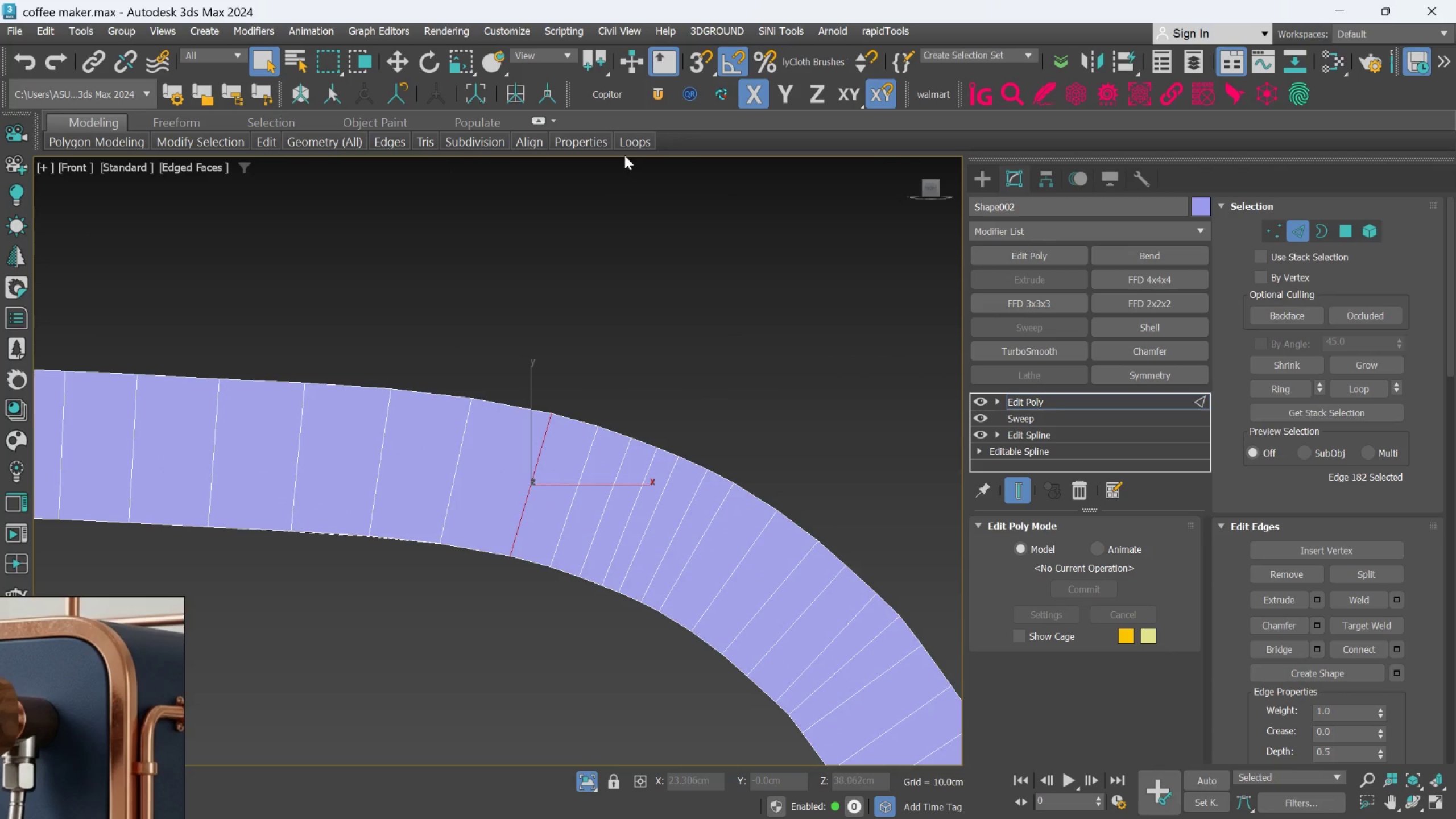 
left_click([627, 143])
 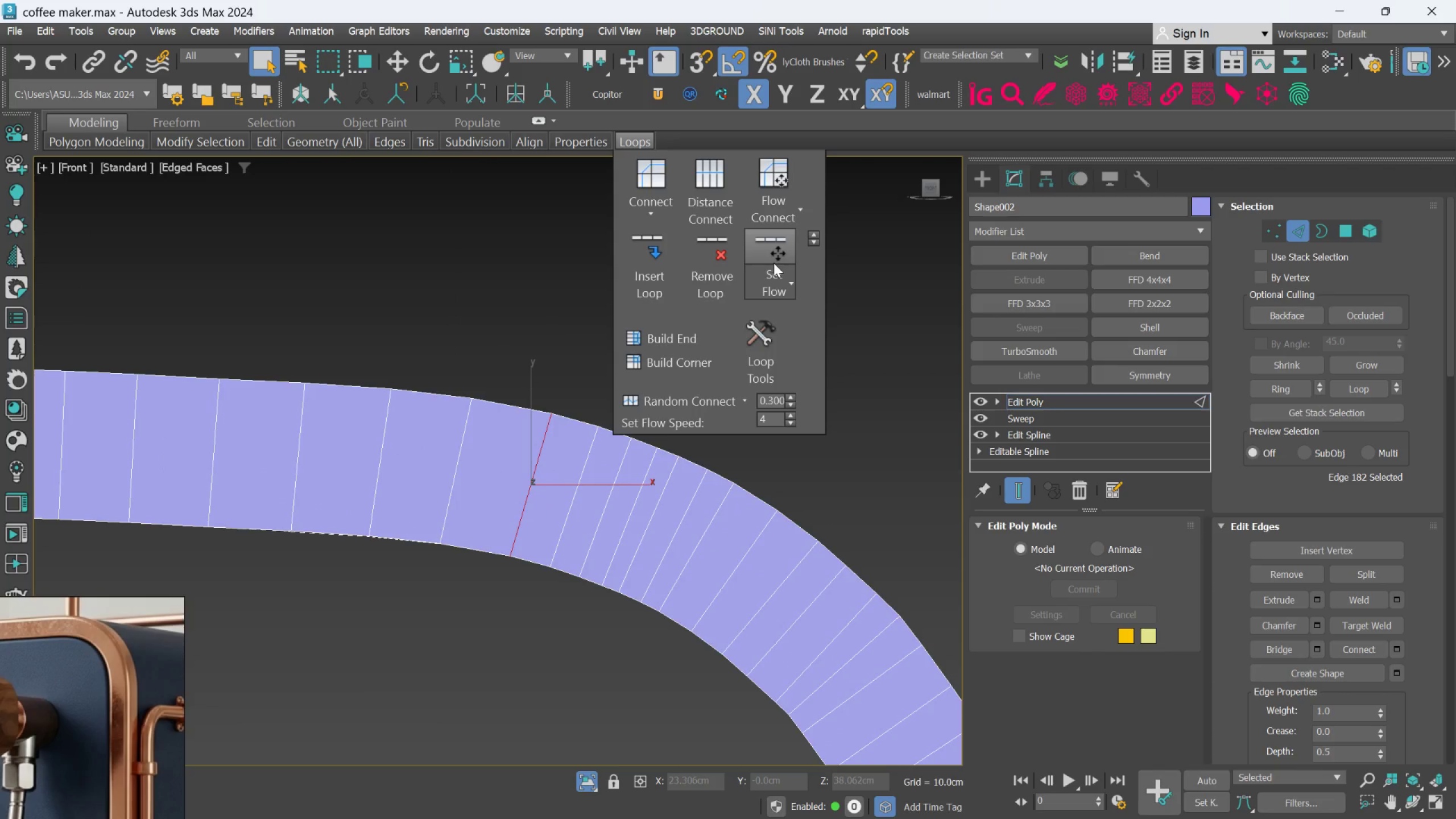 
left_click([774, 260])
 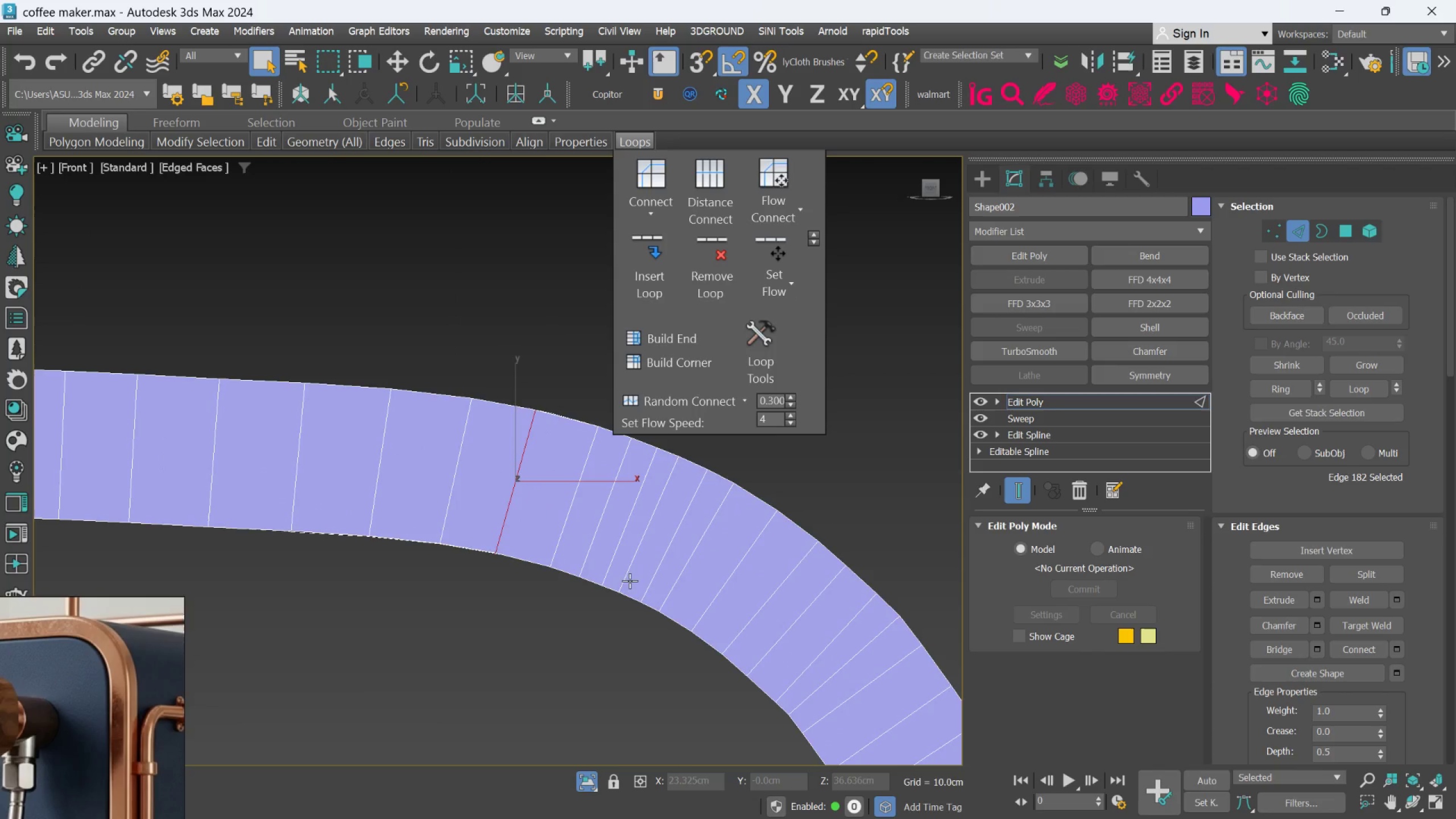 
left_click_drag(start_coordinate=[537, 617], to_coordinate=[542, 612])
 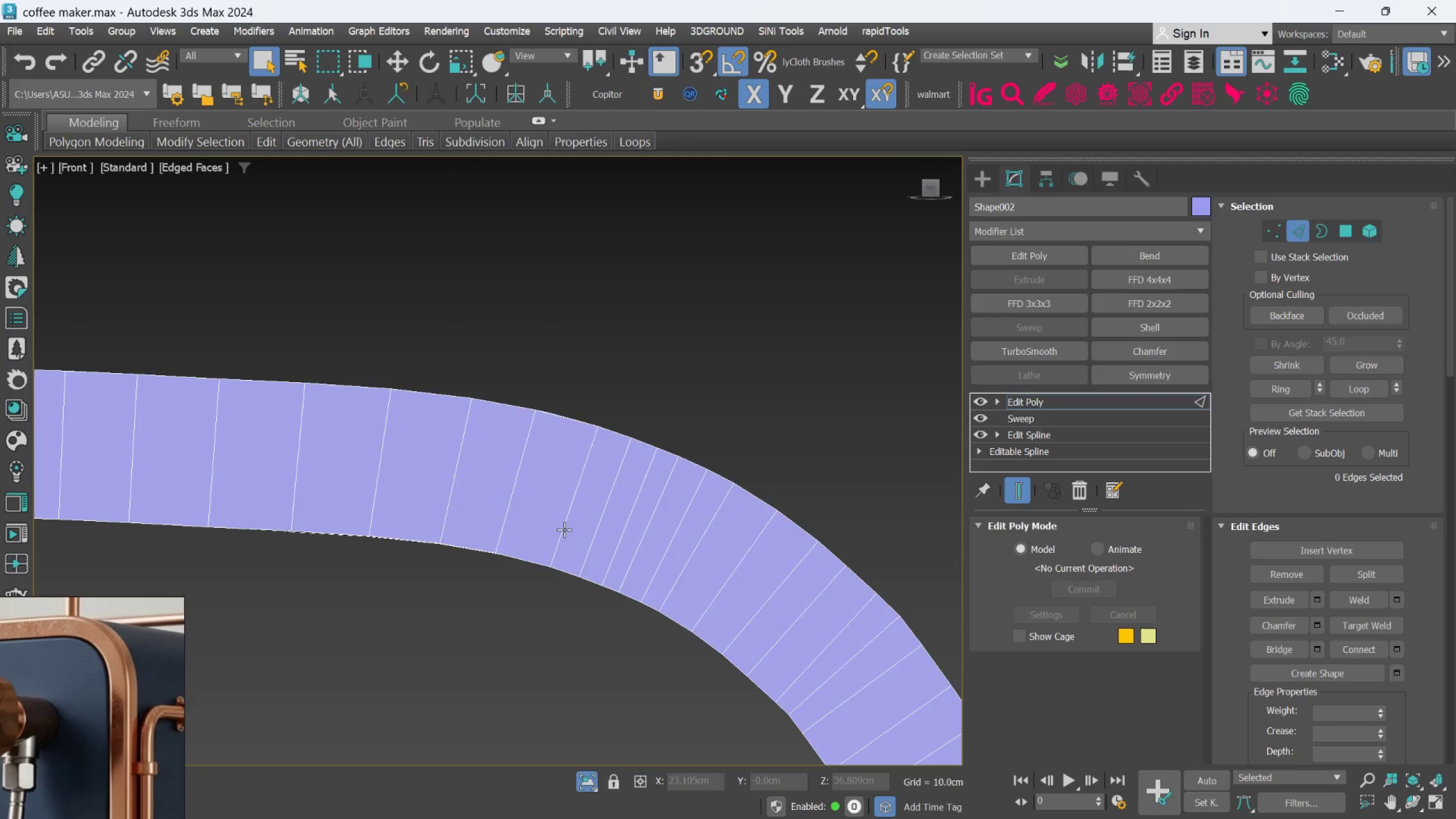 
double_click([564, 530])
 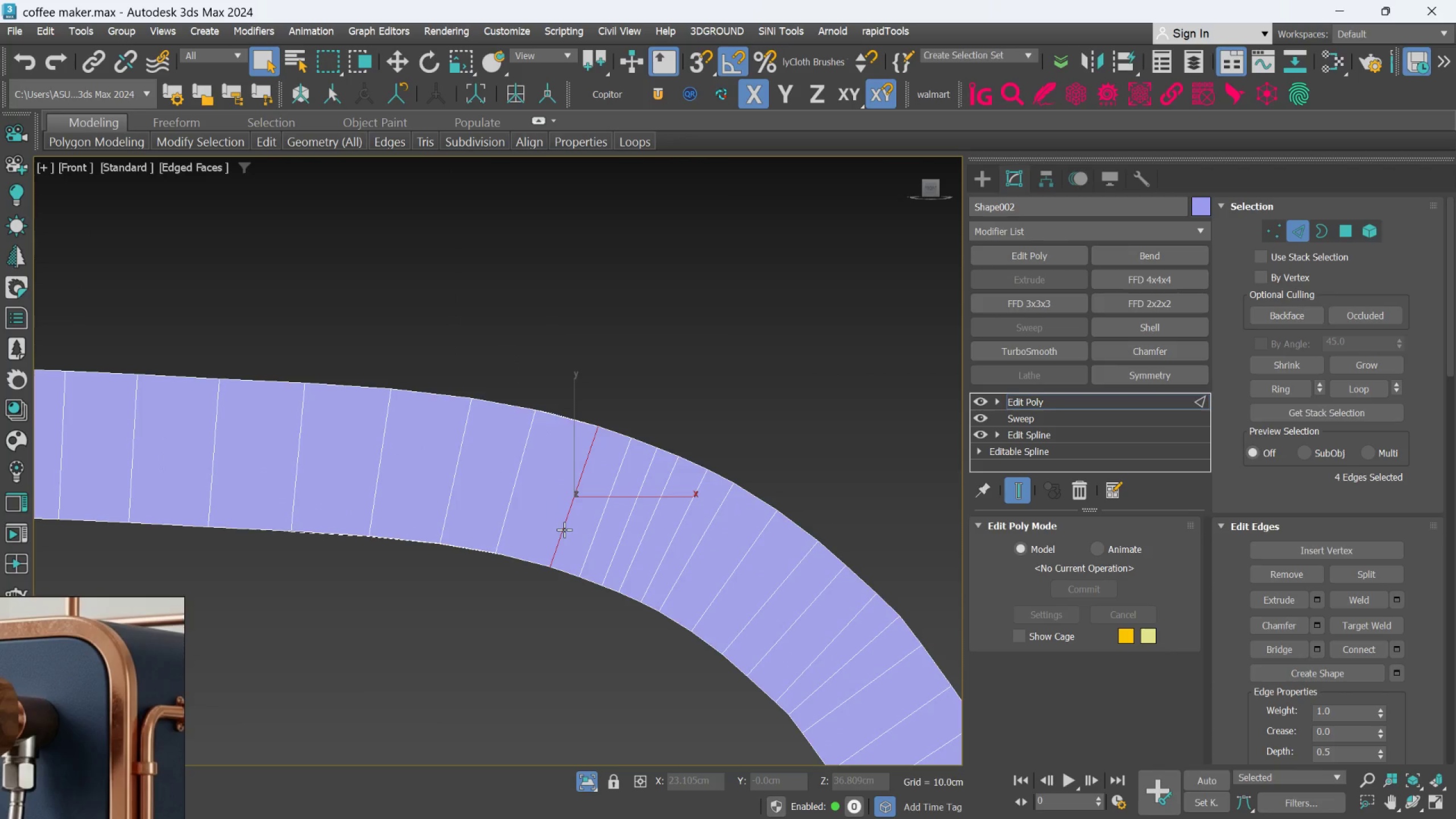 
triple_click([564, 530])
 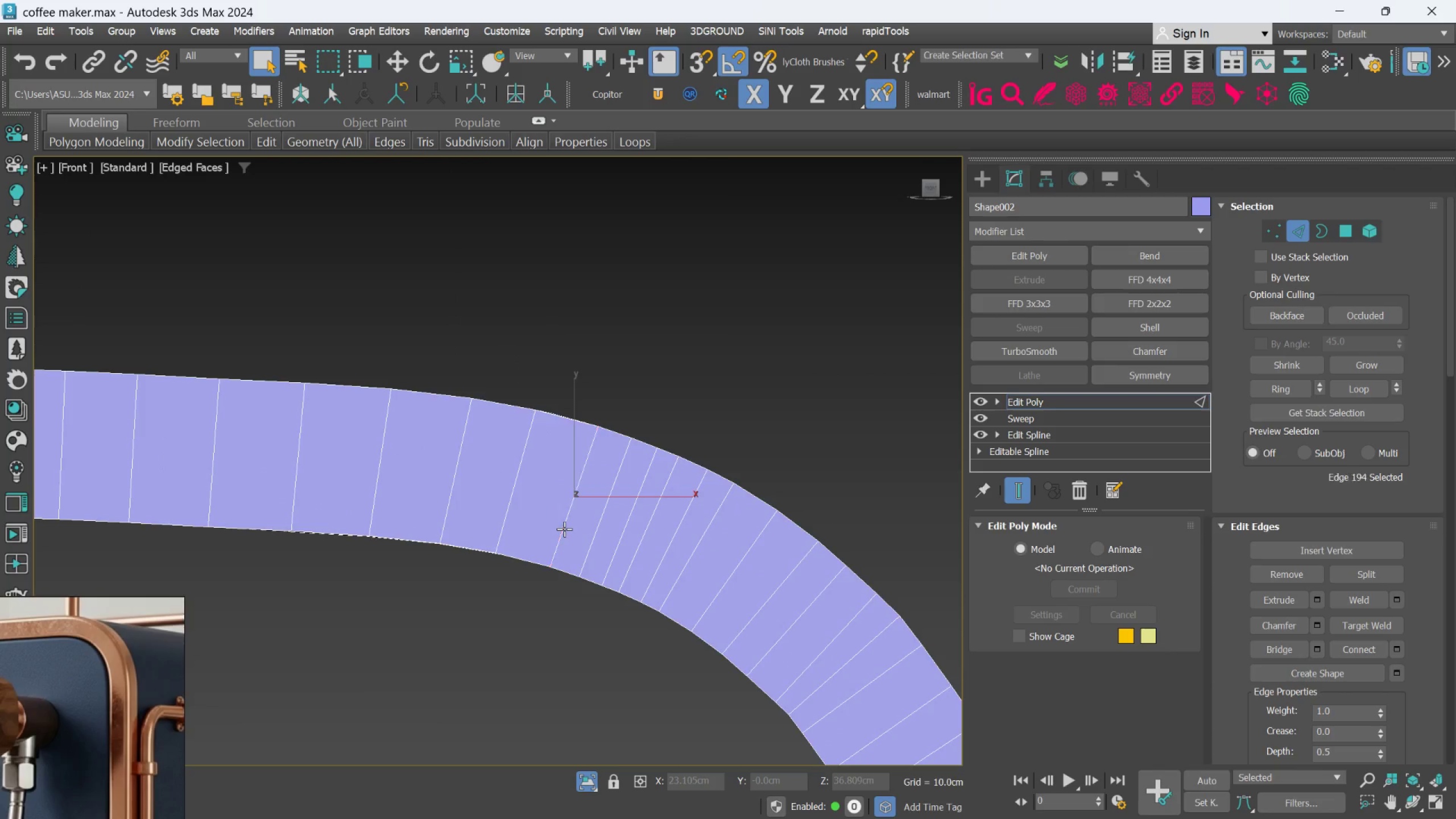 
triple_click([564, 528])
 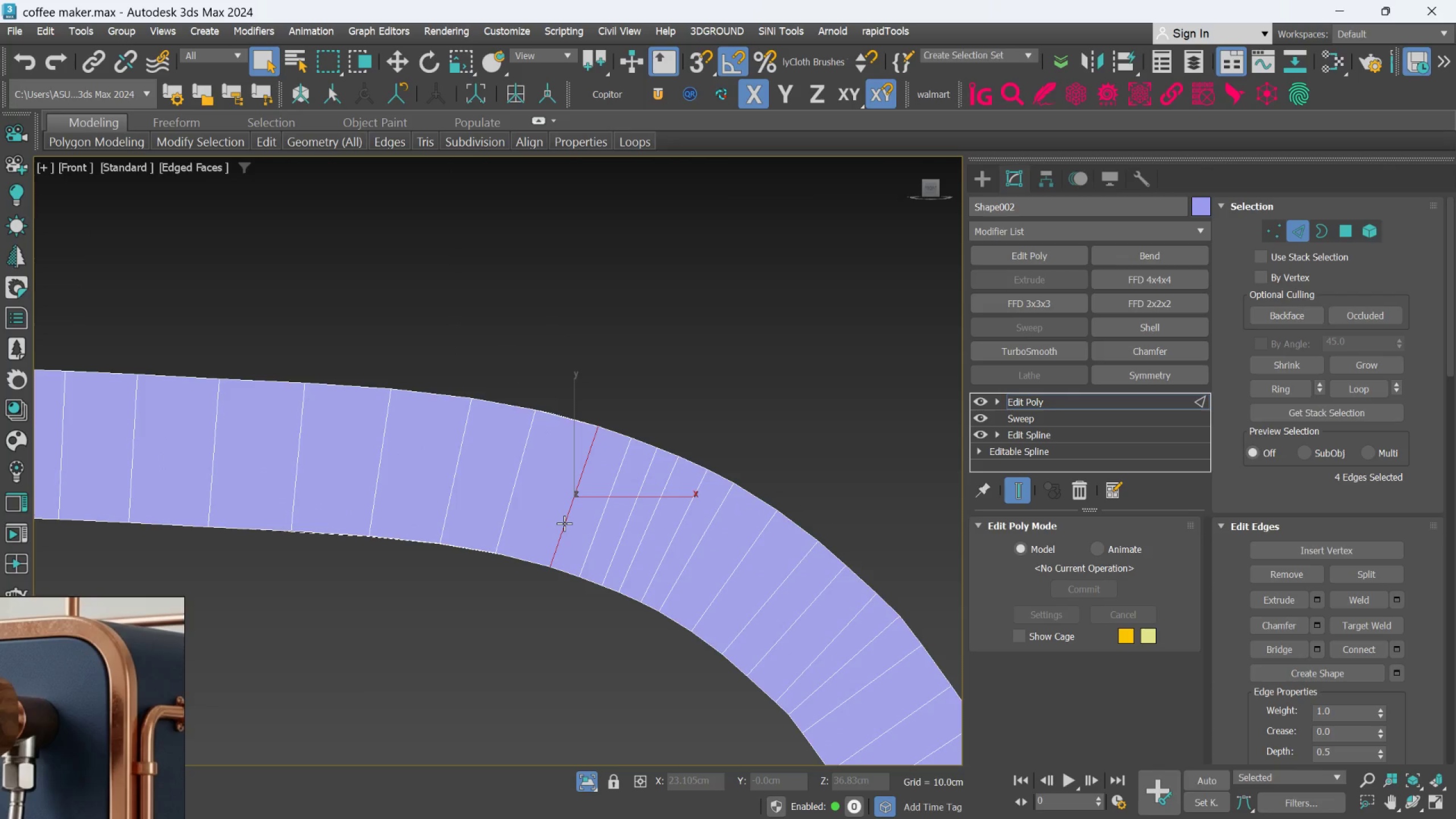 
double_click([564, 523])
 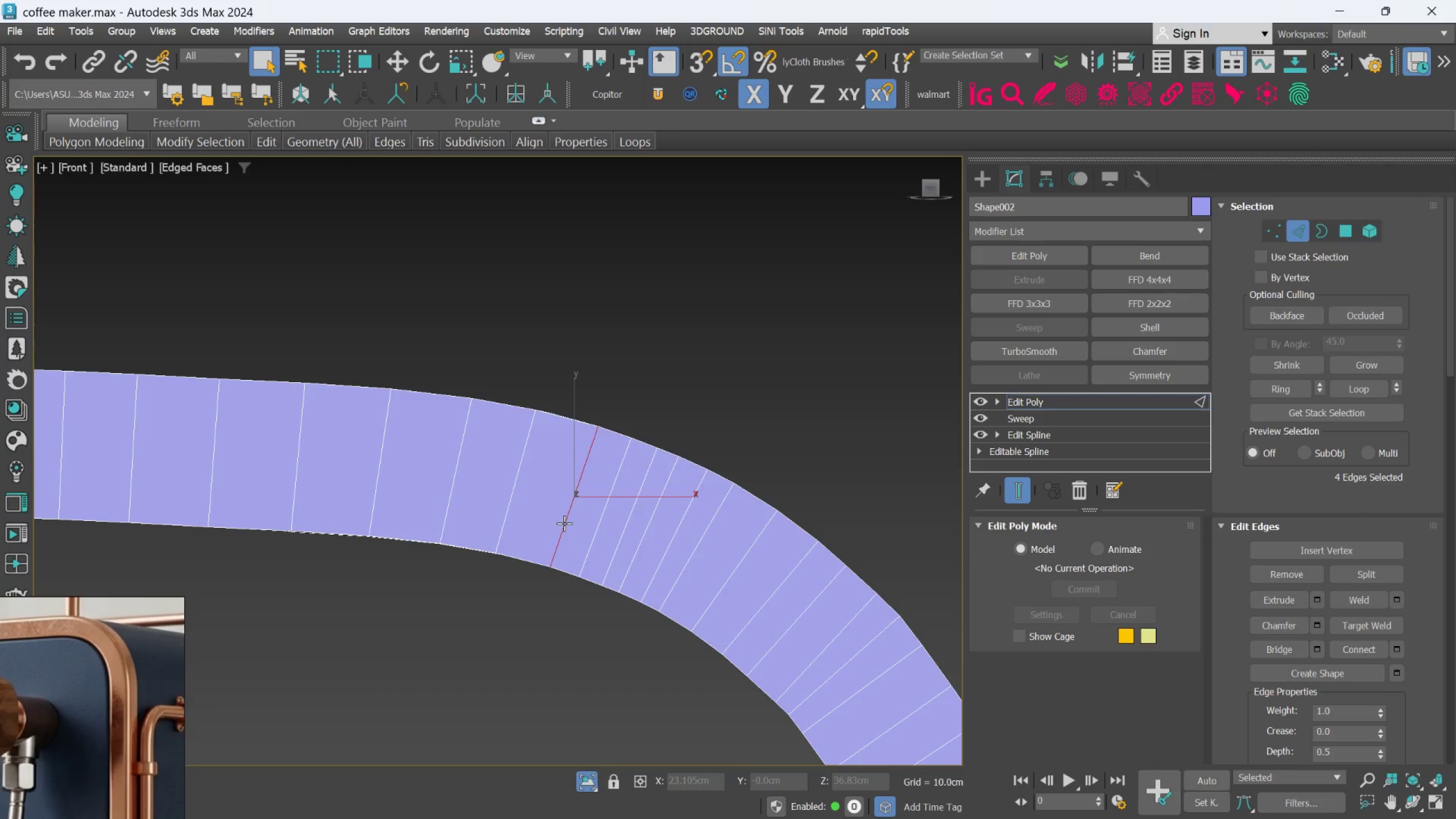 
triple_click([564, 523])
 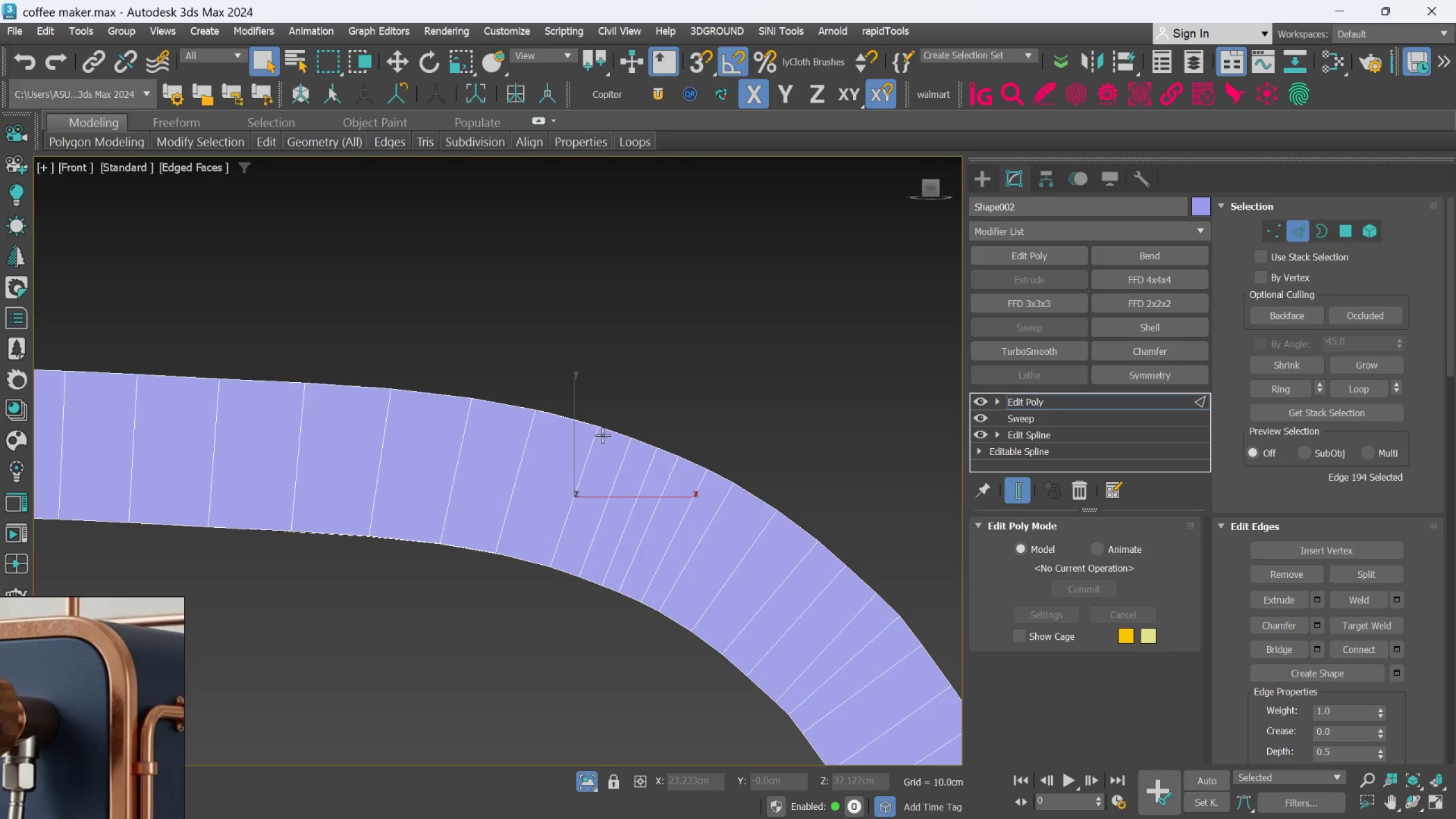 
double_click([602, 435])
 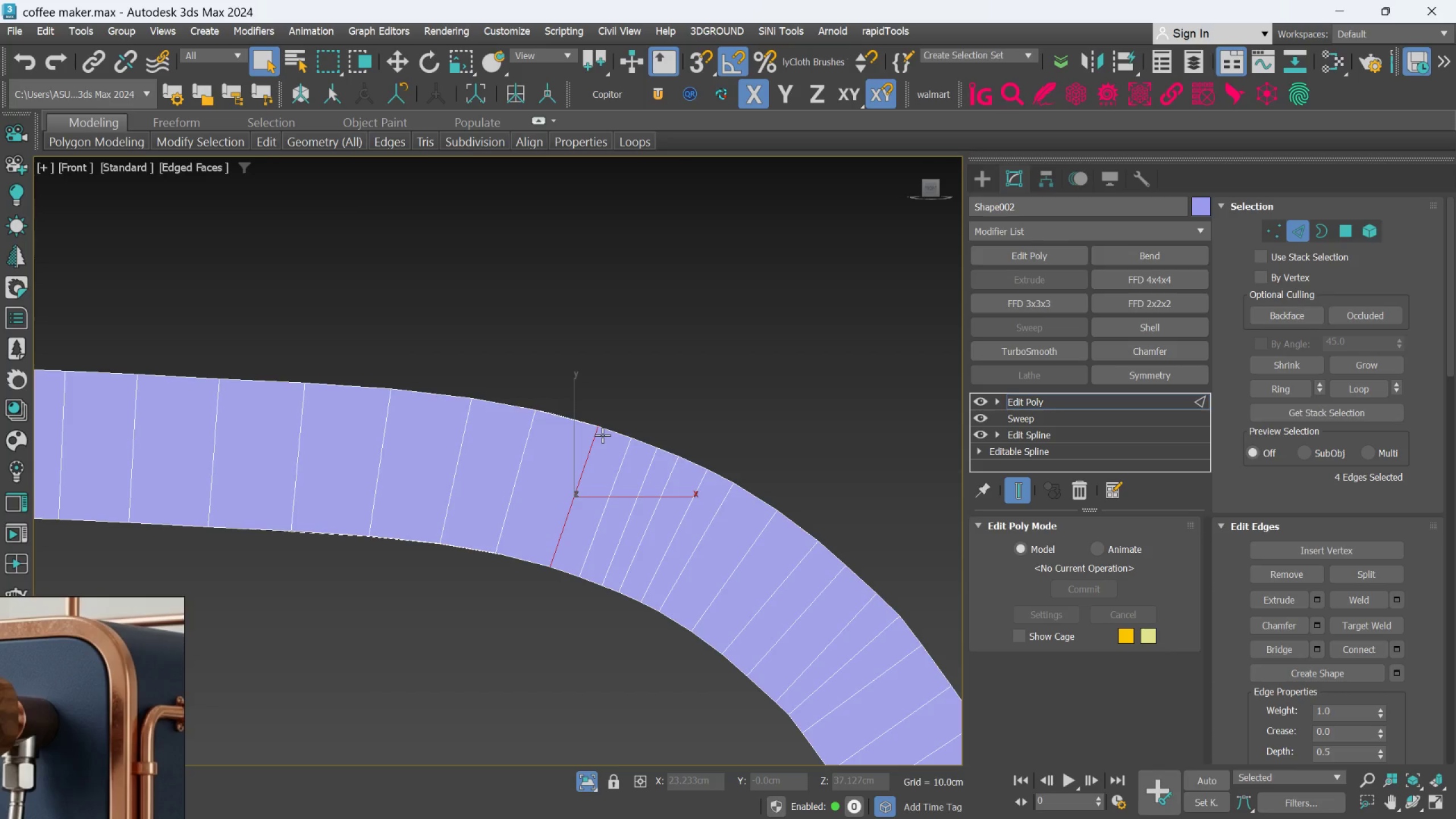 
triple_click([602, 435])
 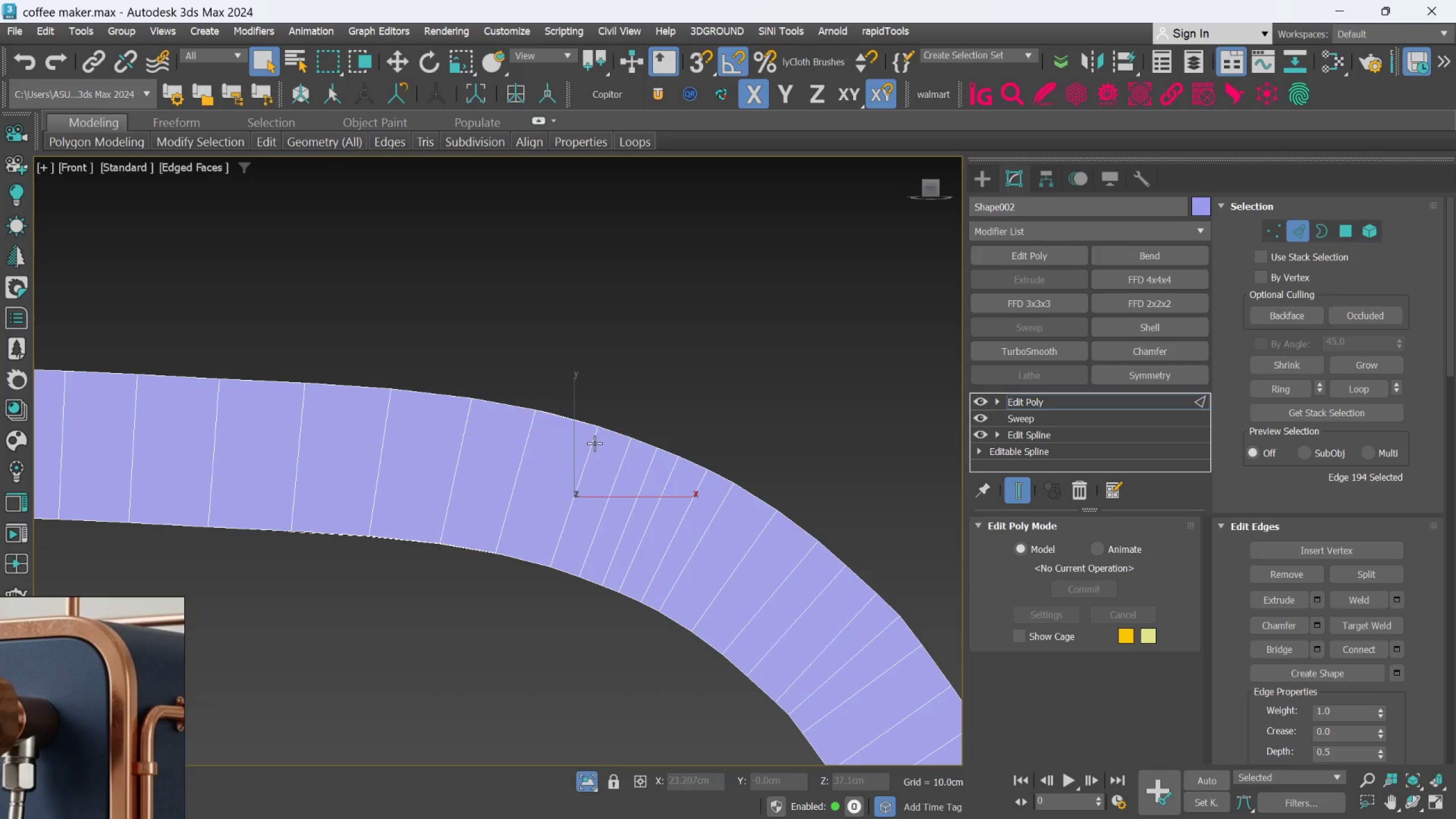 
double_click([594, 443])
 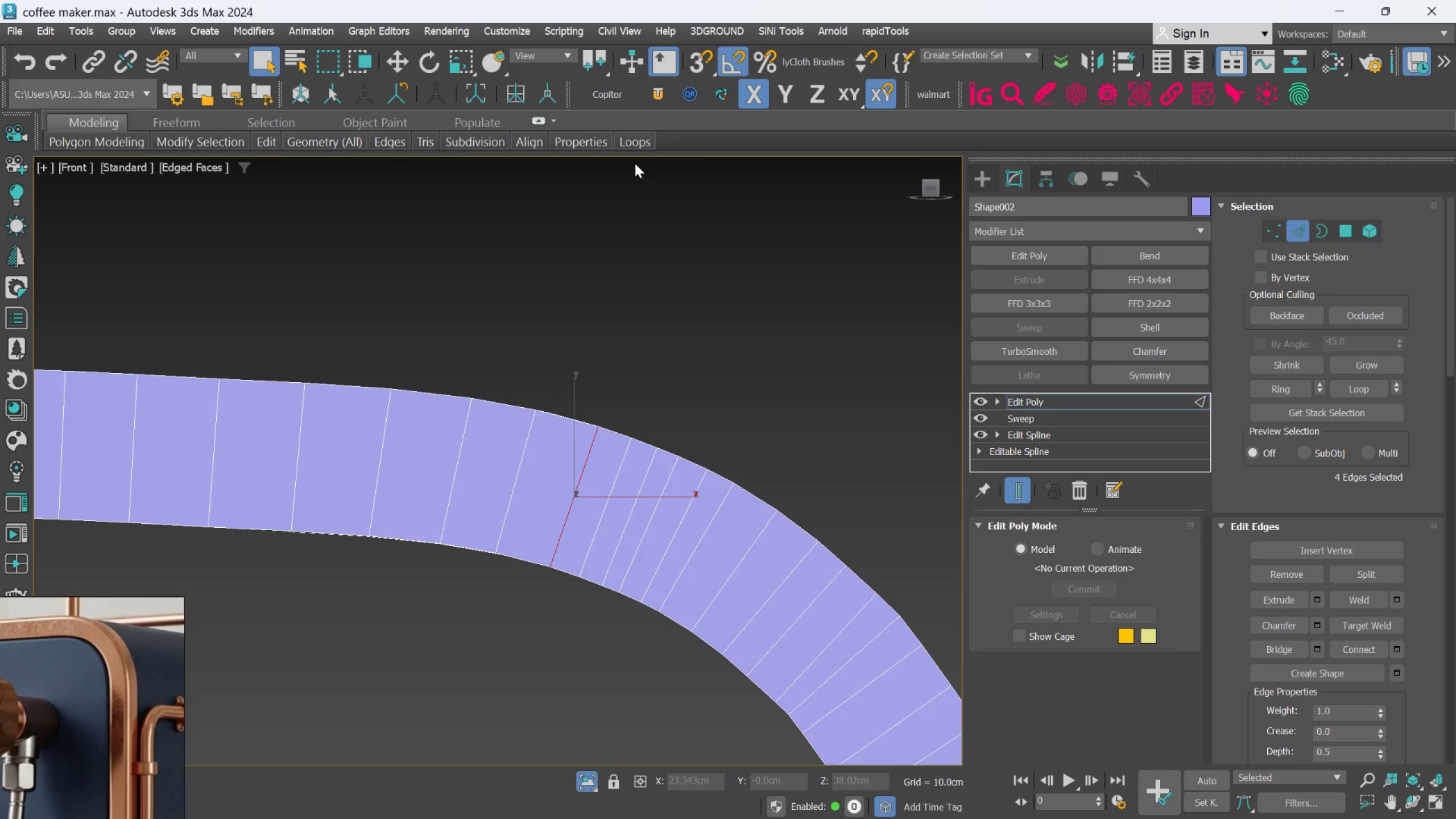 
left_click([634, 149])
 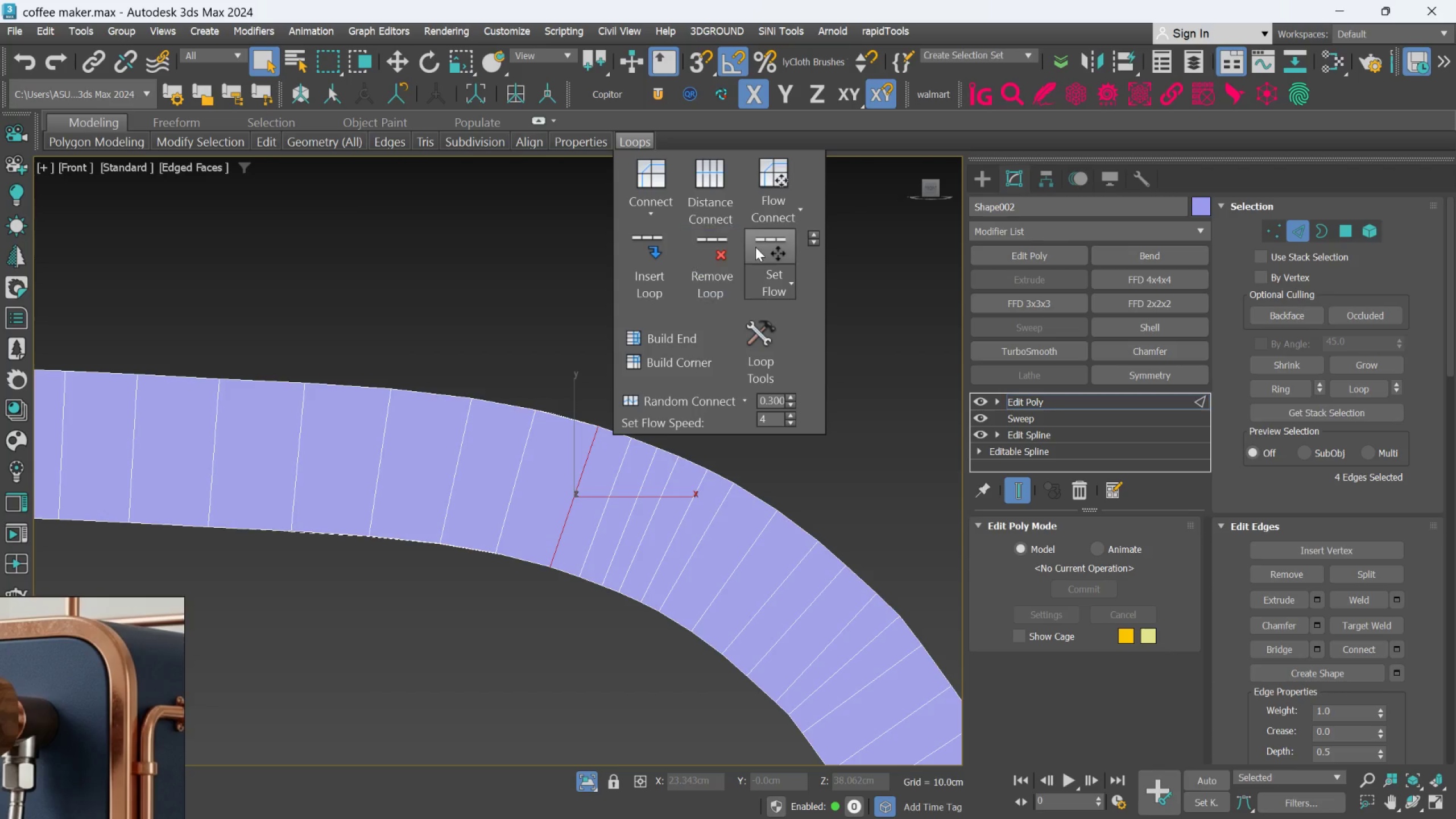 
left_click([766, 248])
 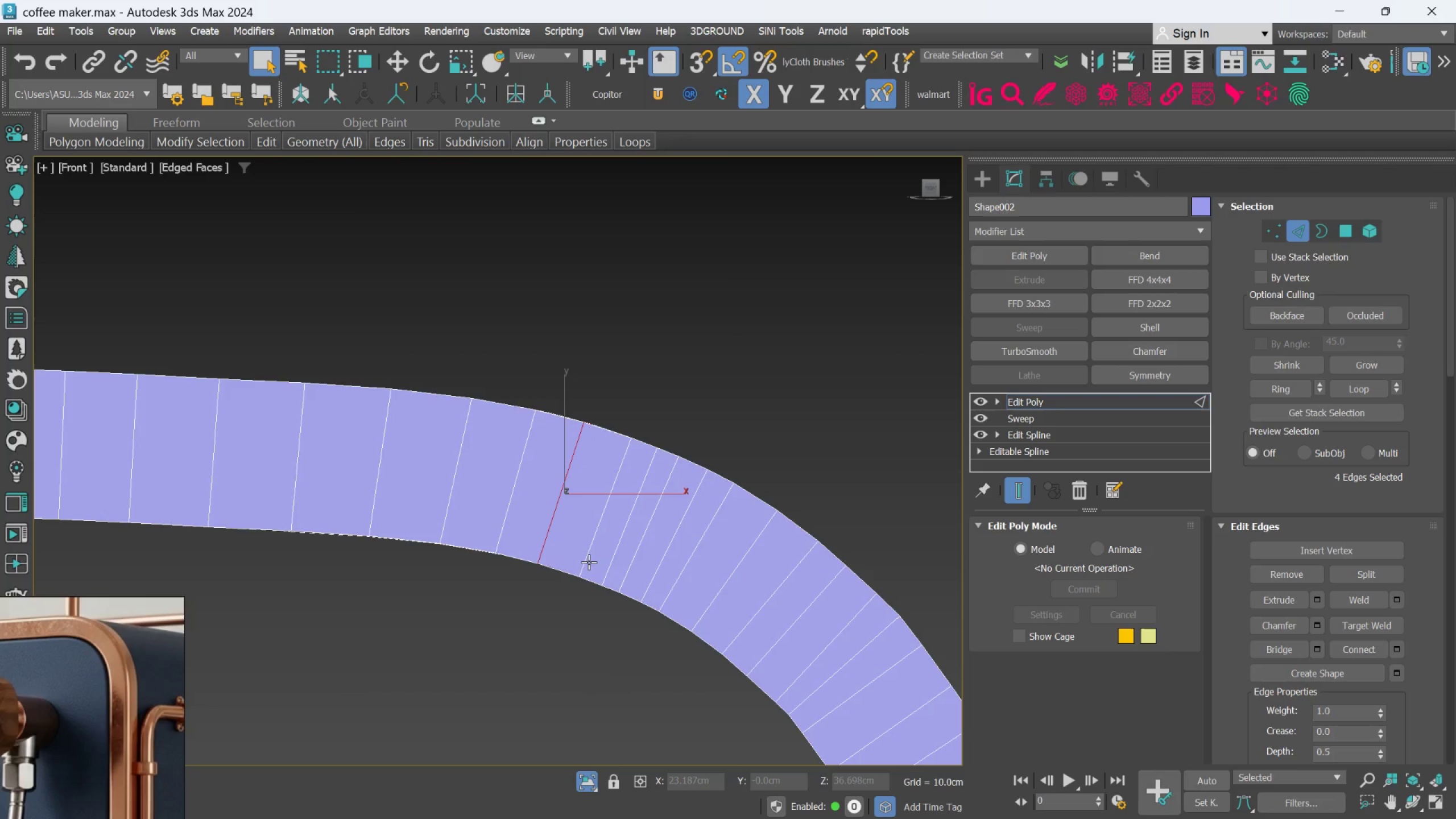 
double_click([589, 559])
 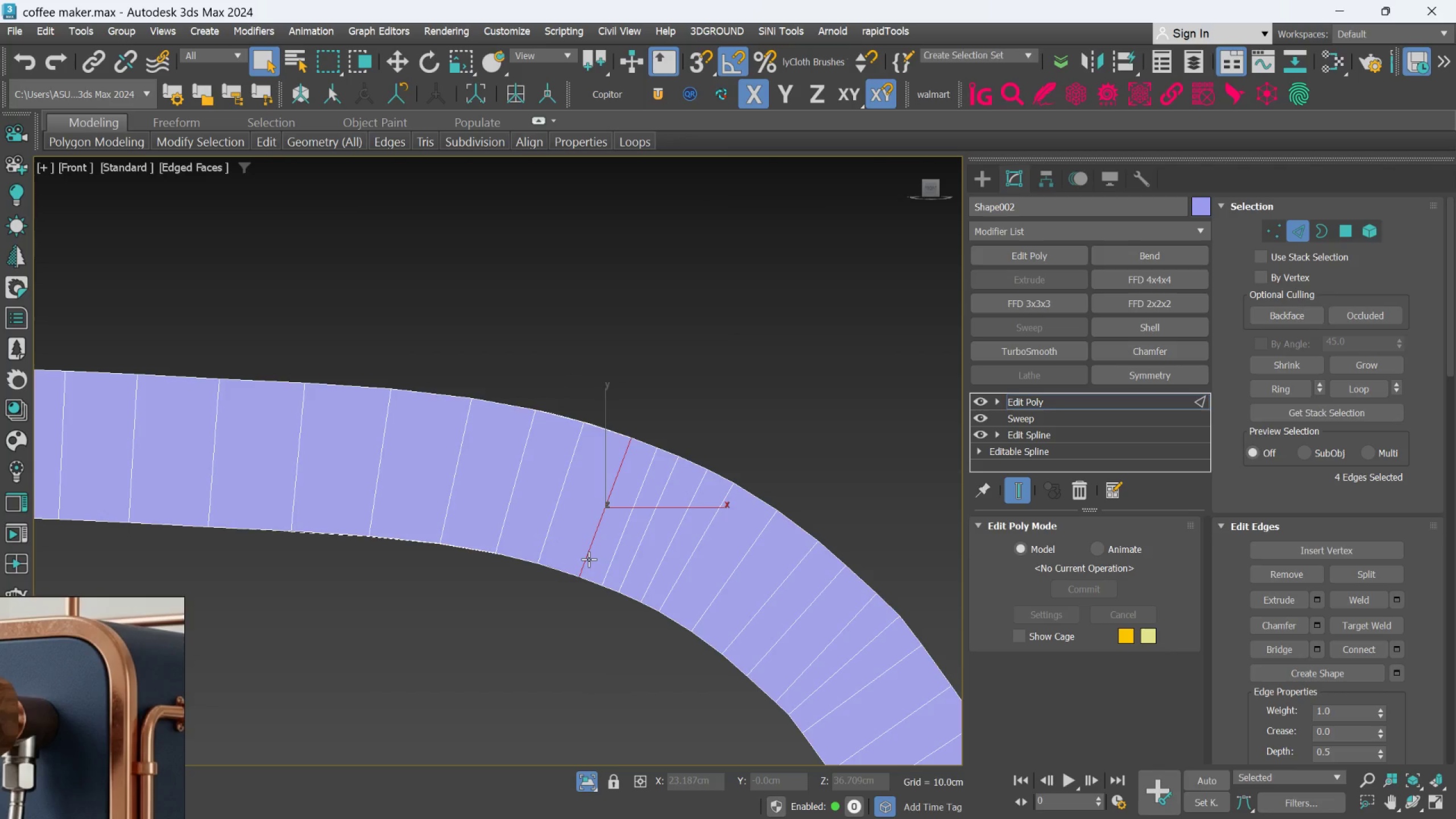 
triple_click([589, 559])
 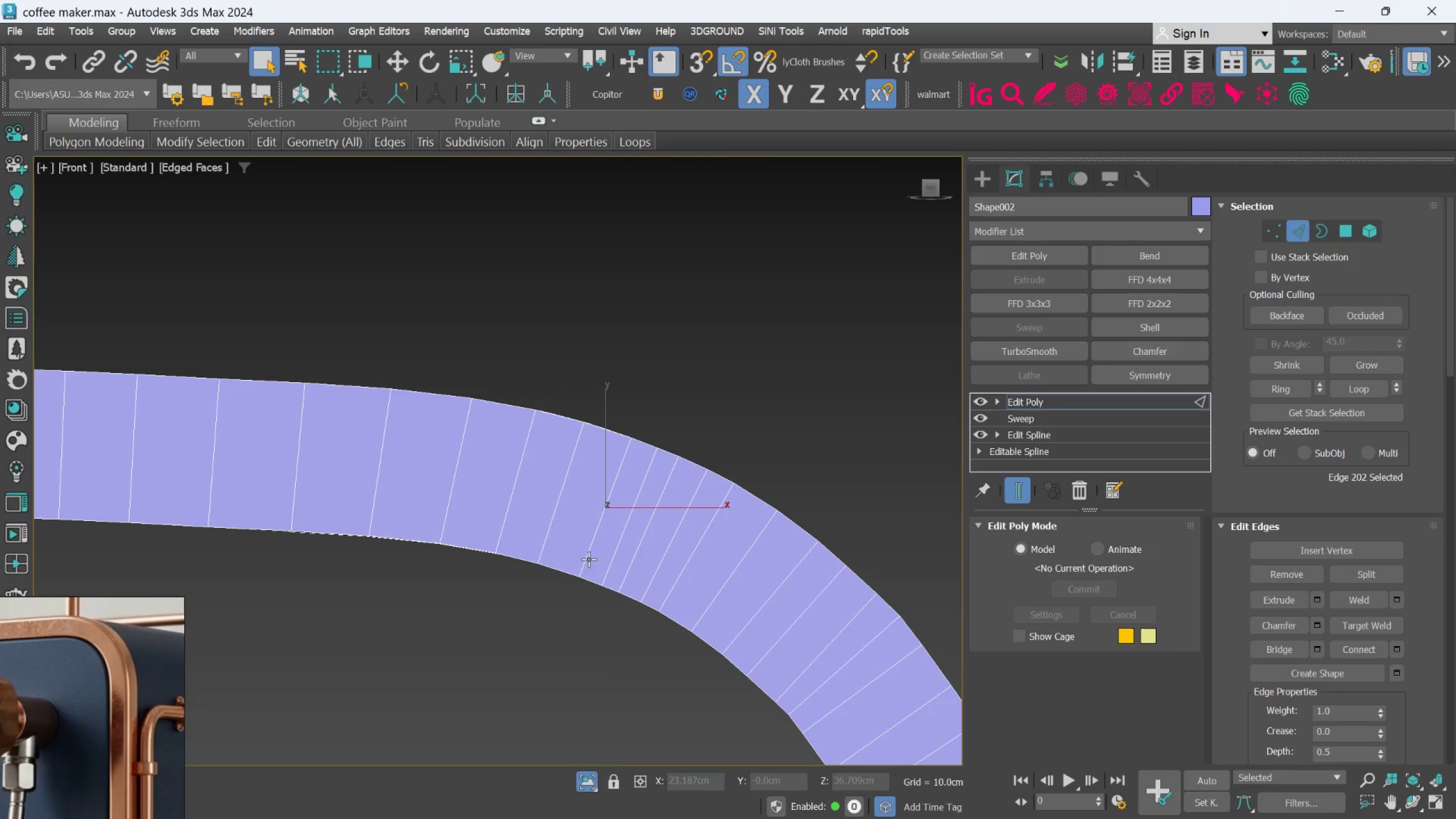 
left_click([589, 559])
 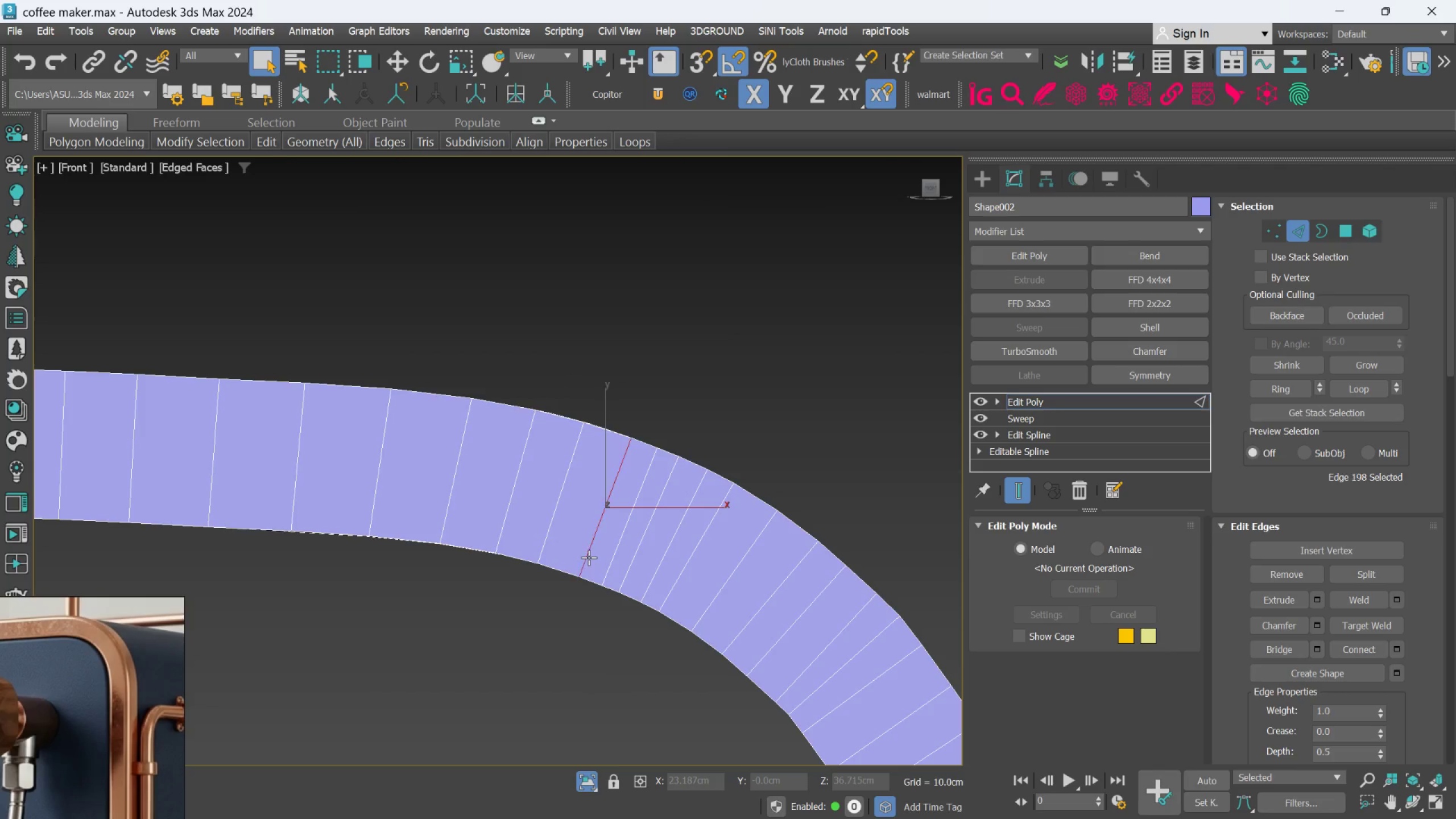 
double_click([589, 557])
 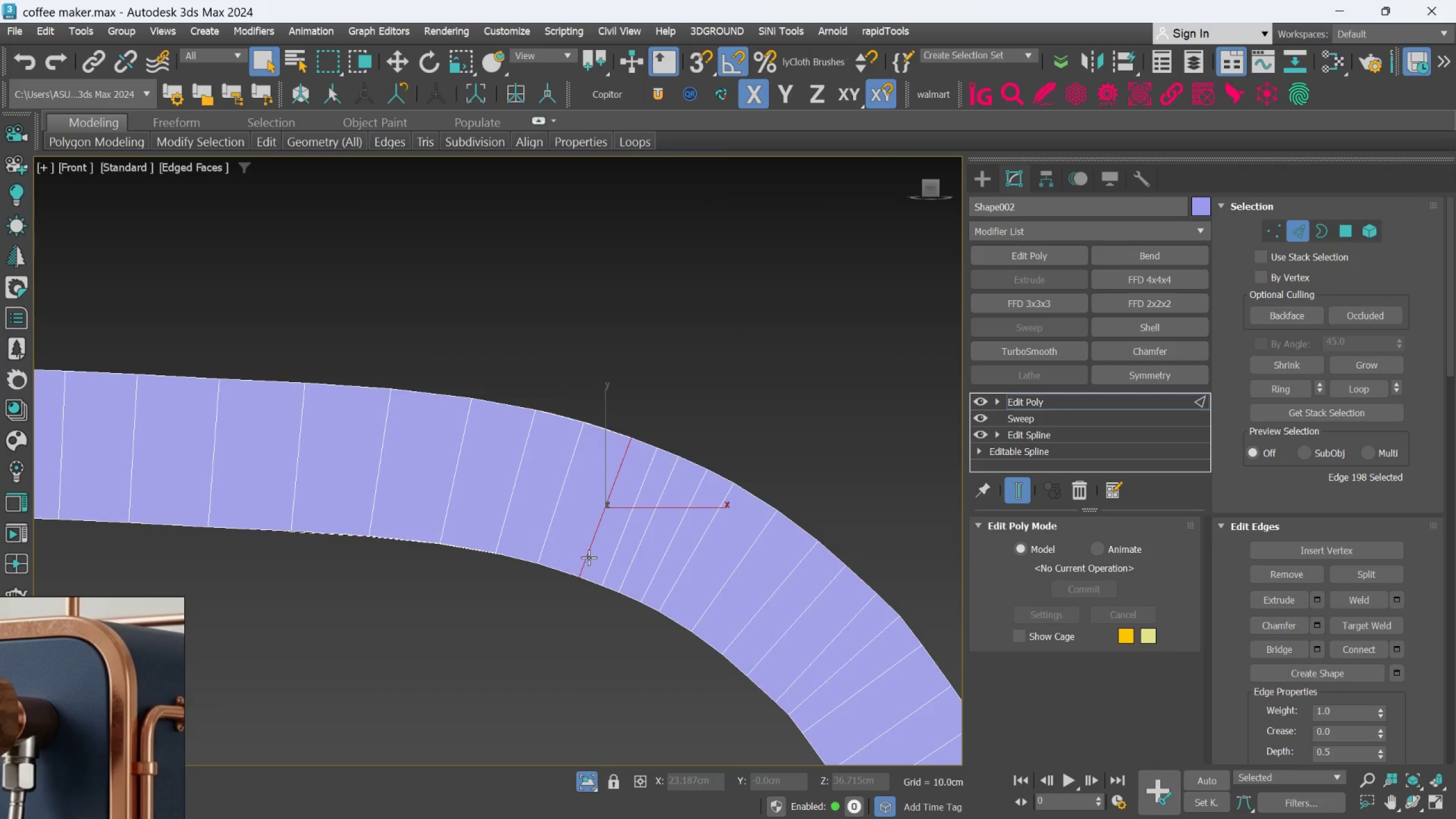 
triple_click([589, 557])
 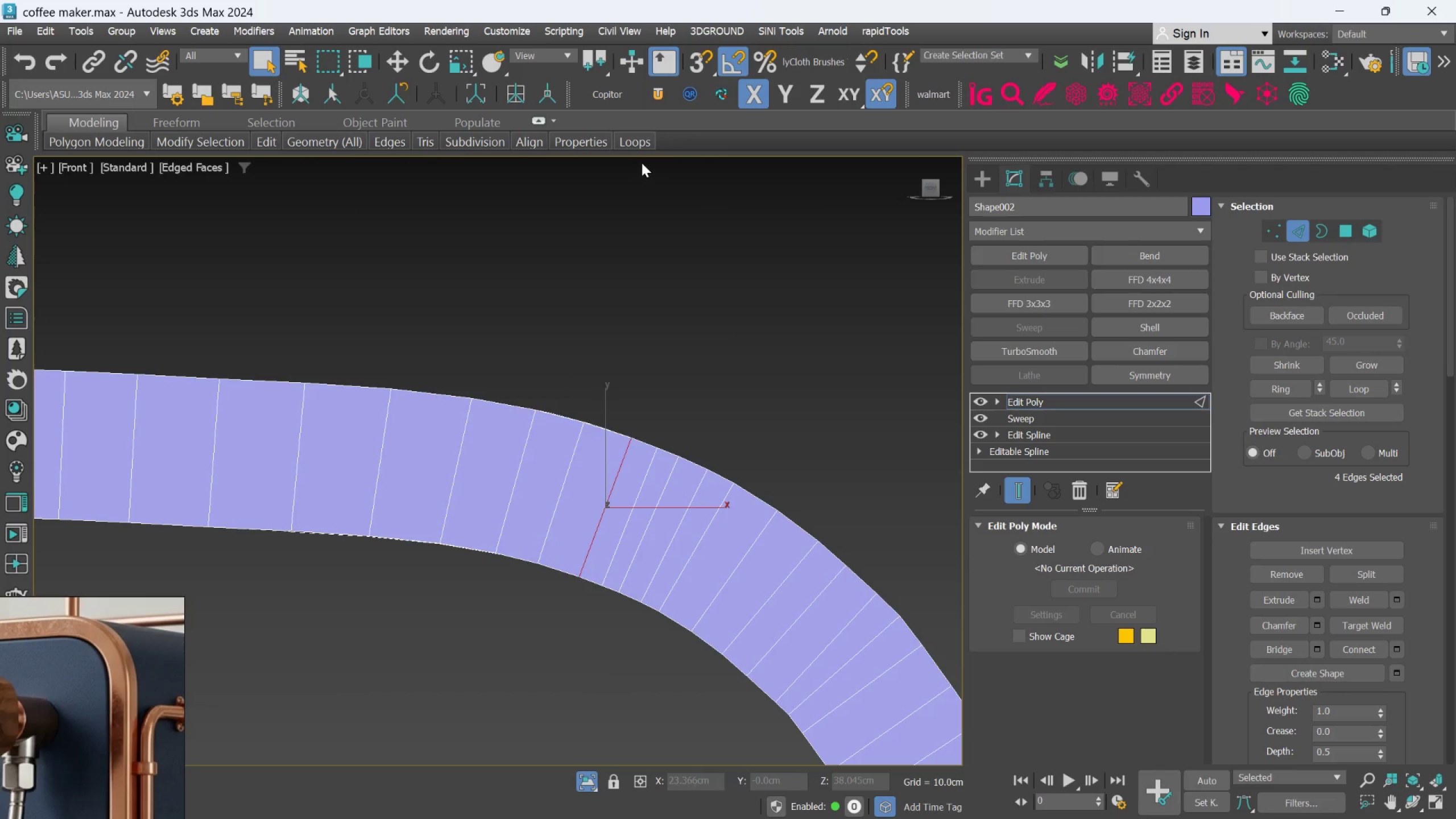 
left_click([640, 140])
 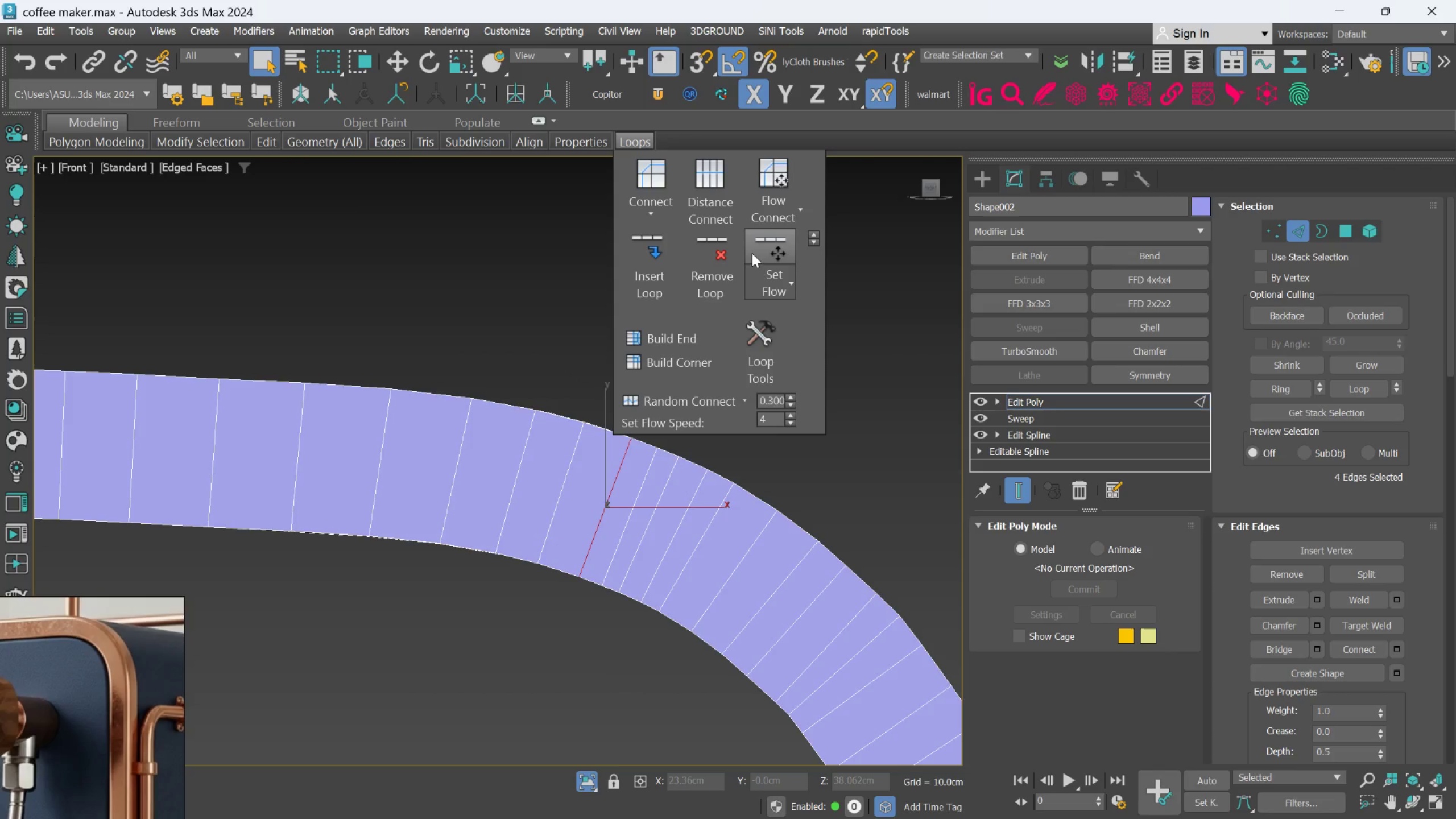 
left_click([755, 253])
 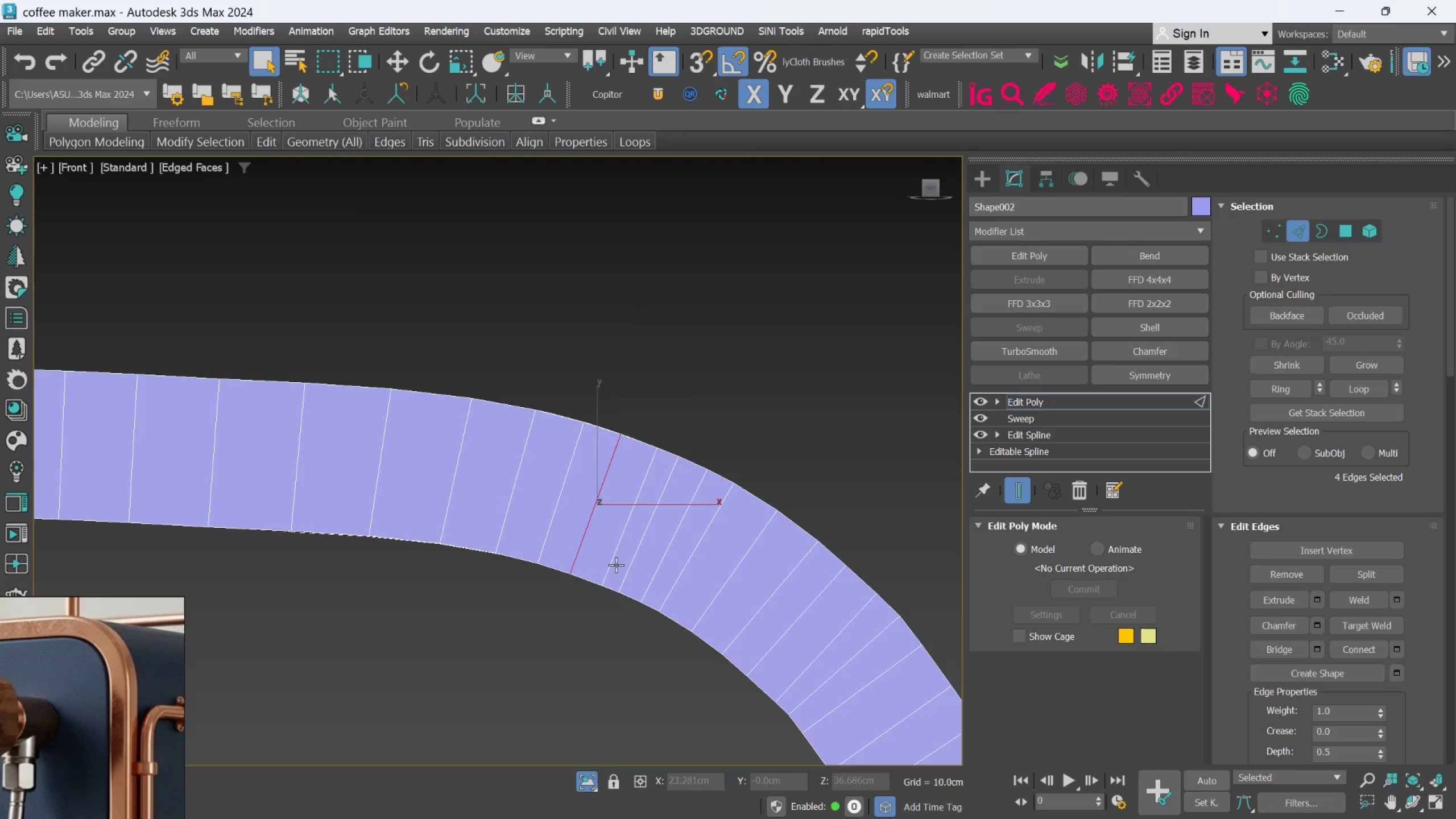 
double_click([616, 564])
 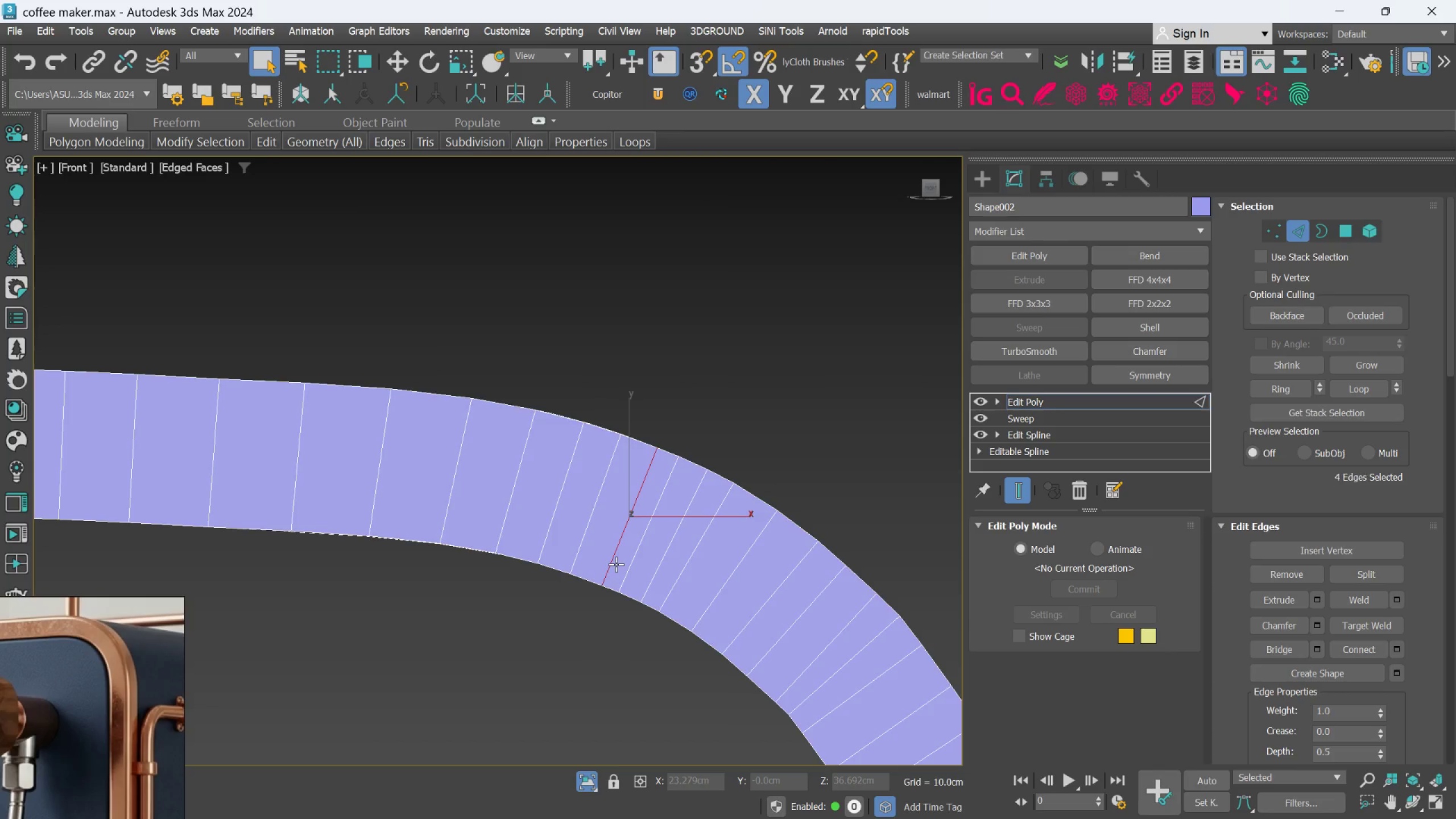 
triple_click([616, 564])
 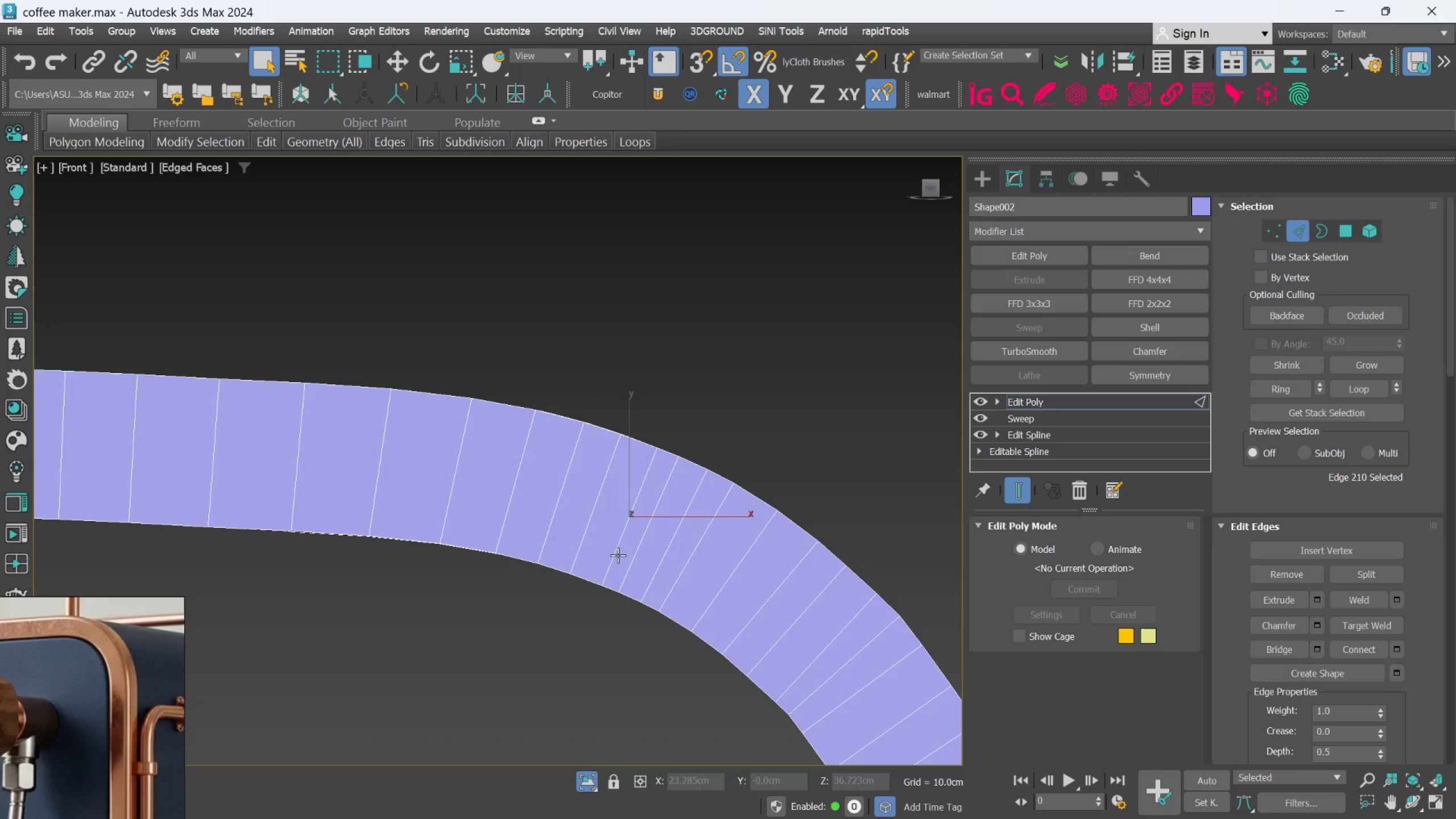 
double_click([618, 555])
 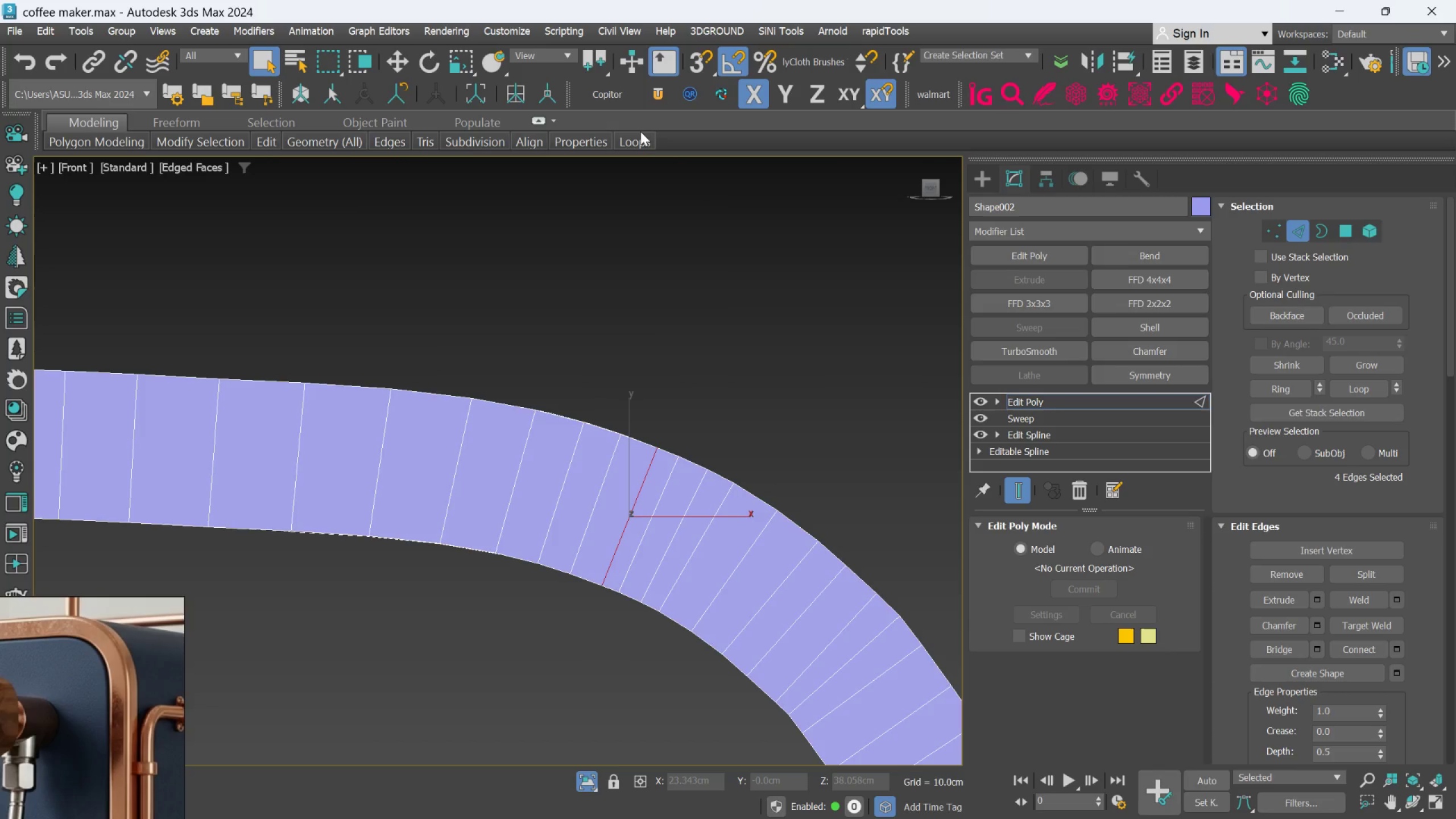 
left_click([640, 138])
 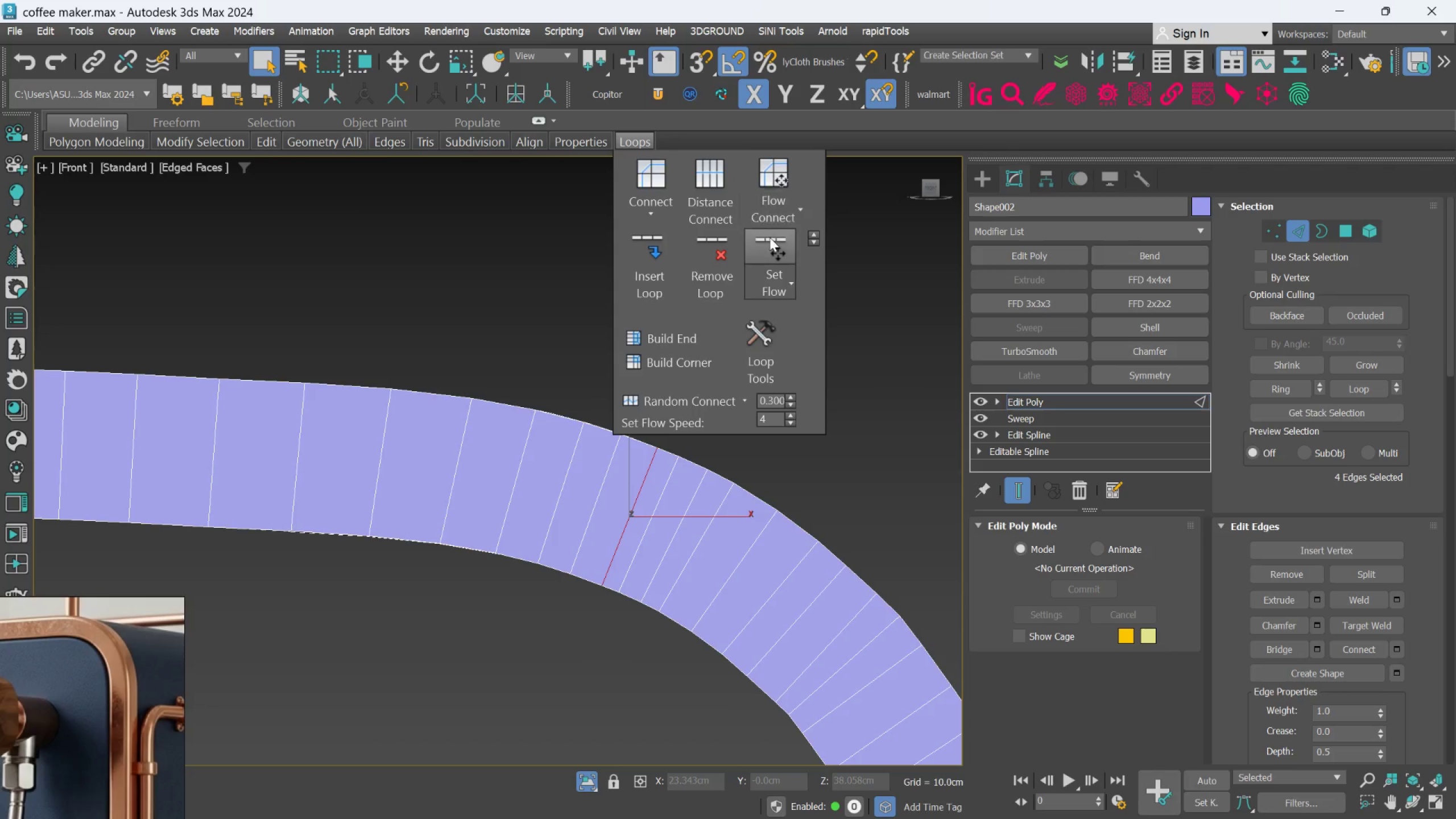 
left_click([770, 239])
 